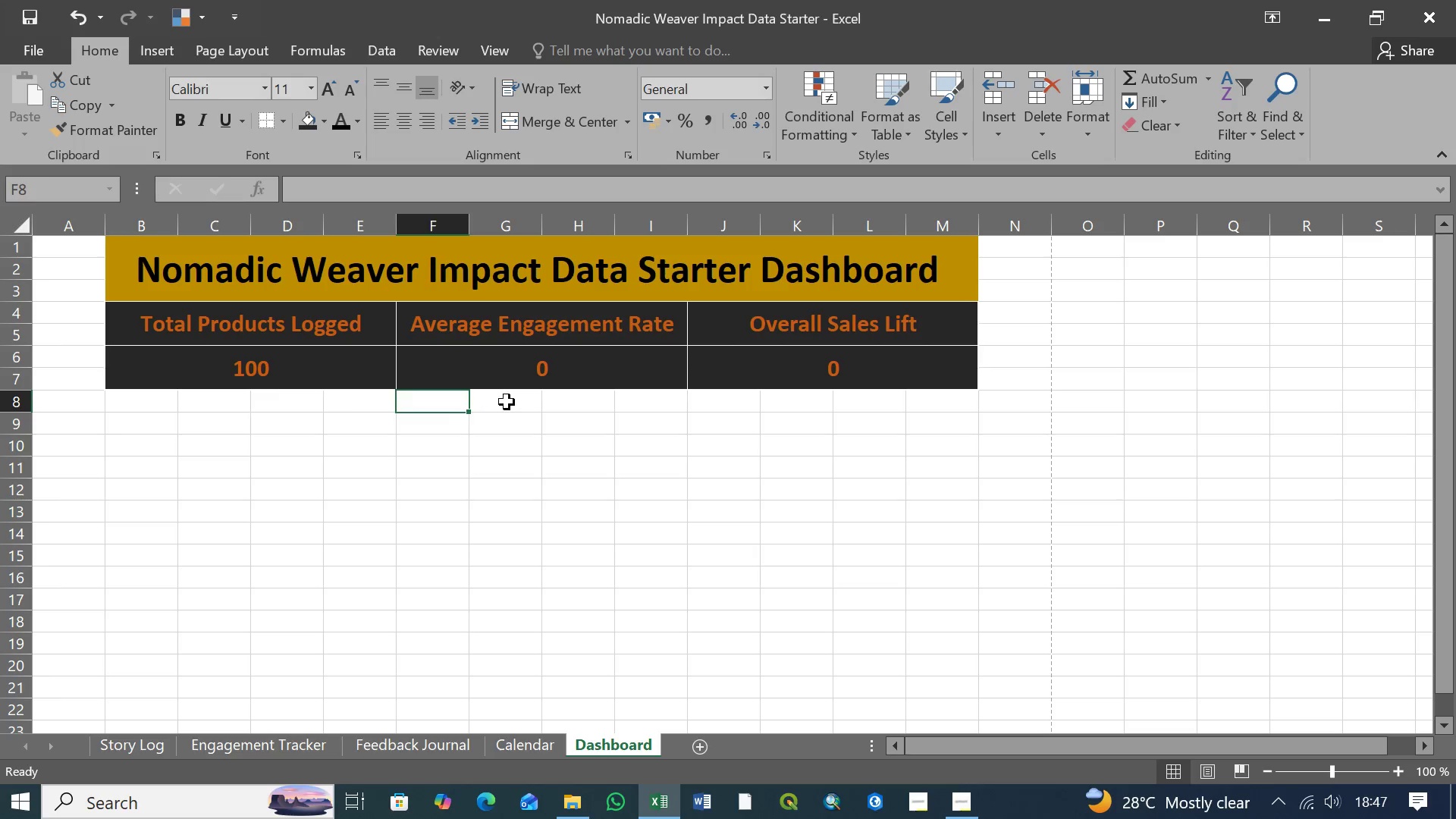 
left_click([507, 402])
 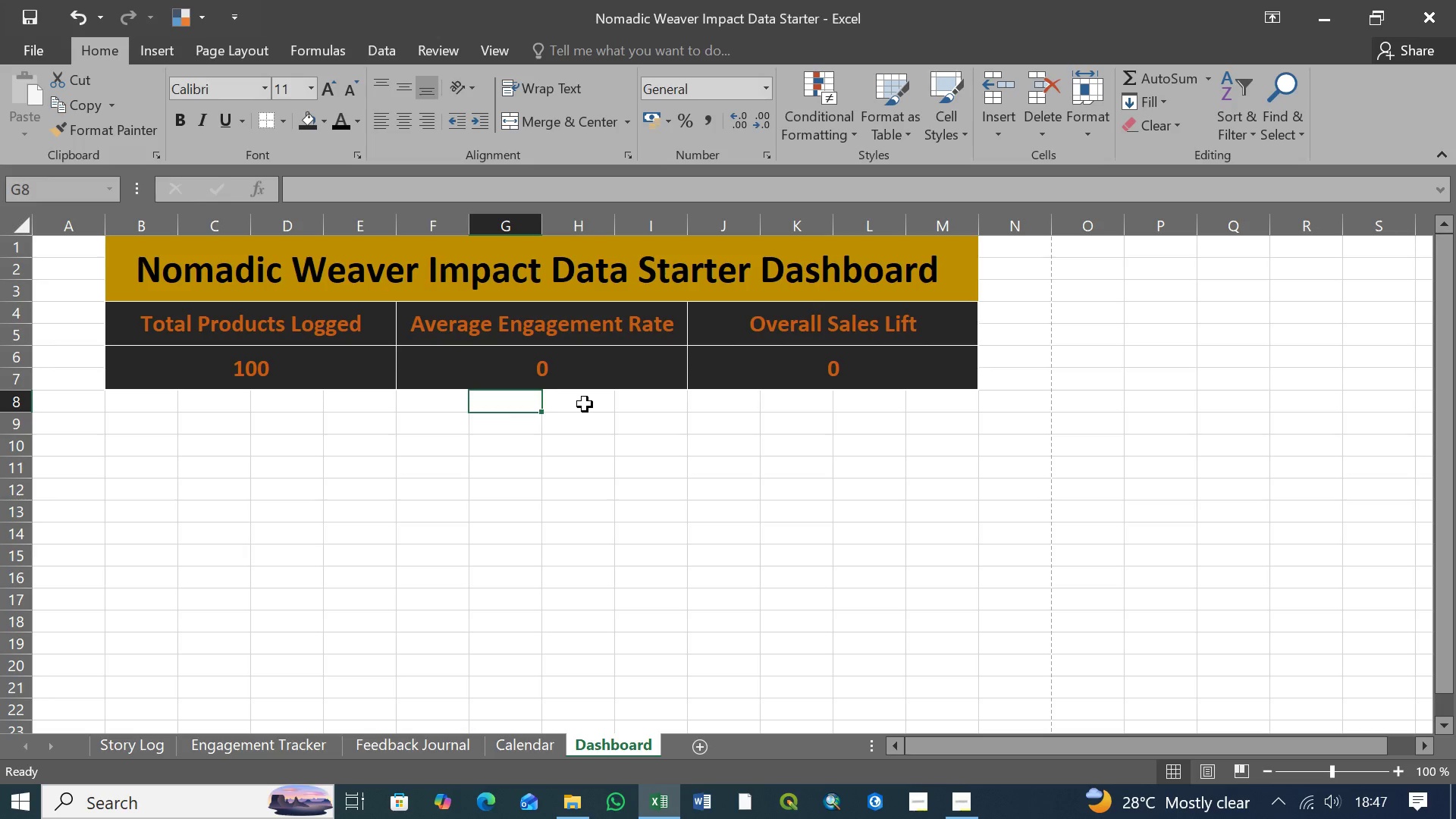 
double_click([585, 404])
 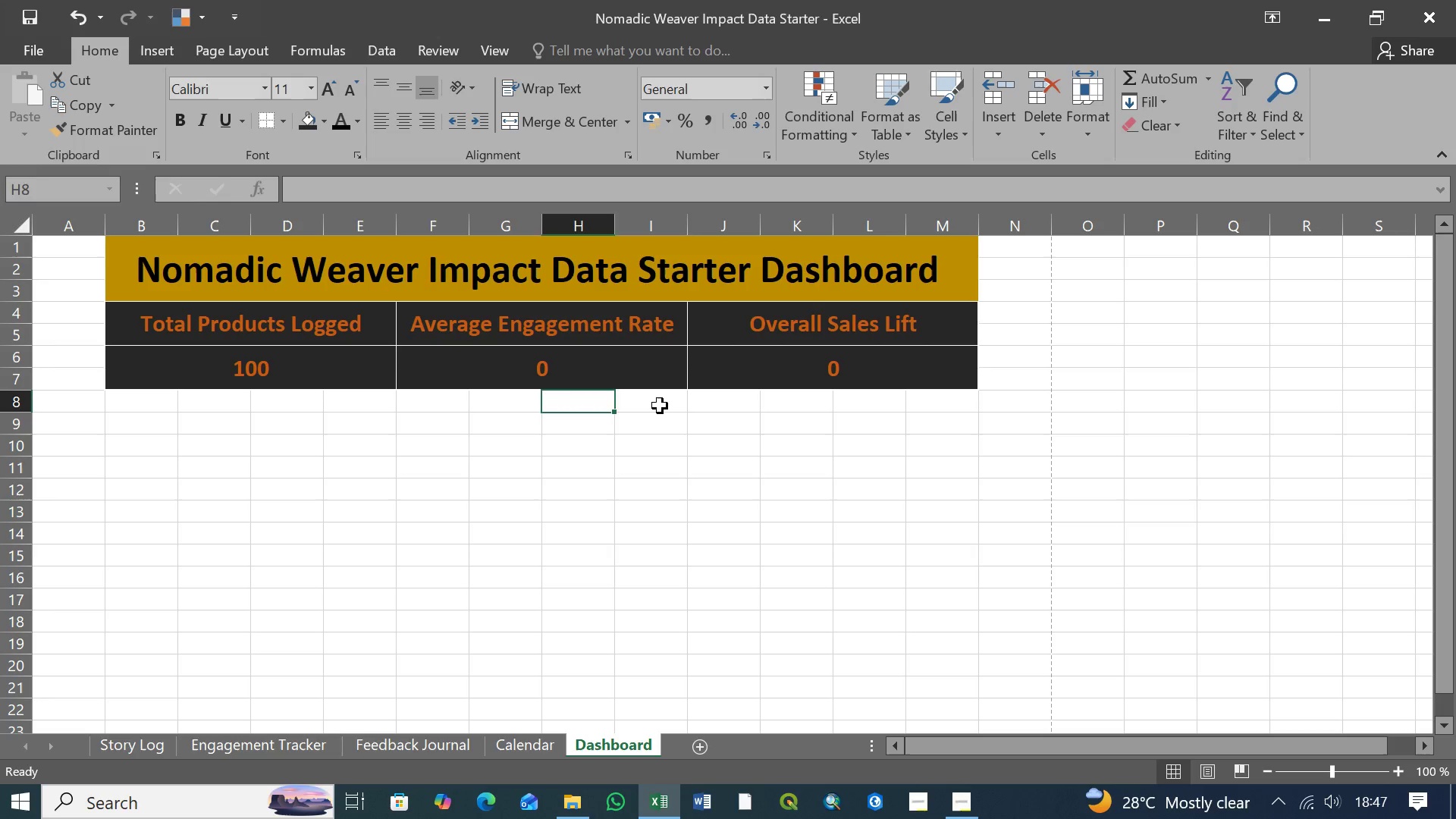 
triple_click([660, 406])
 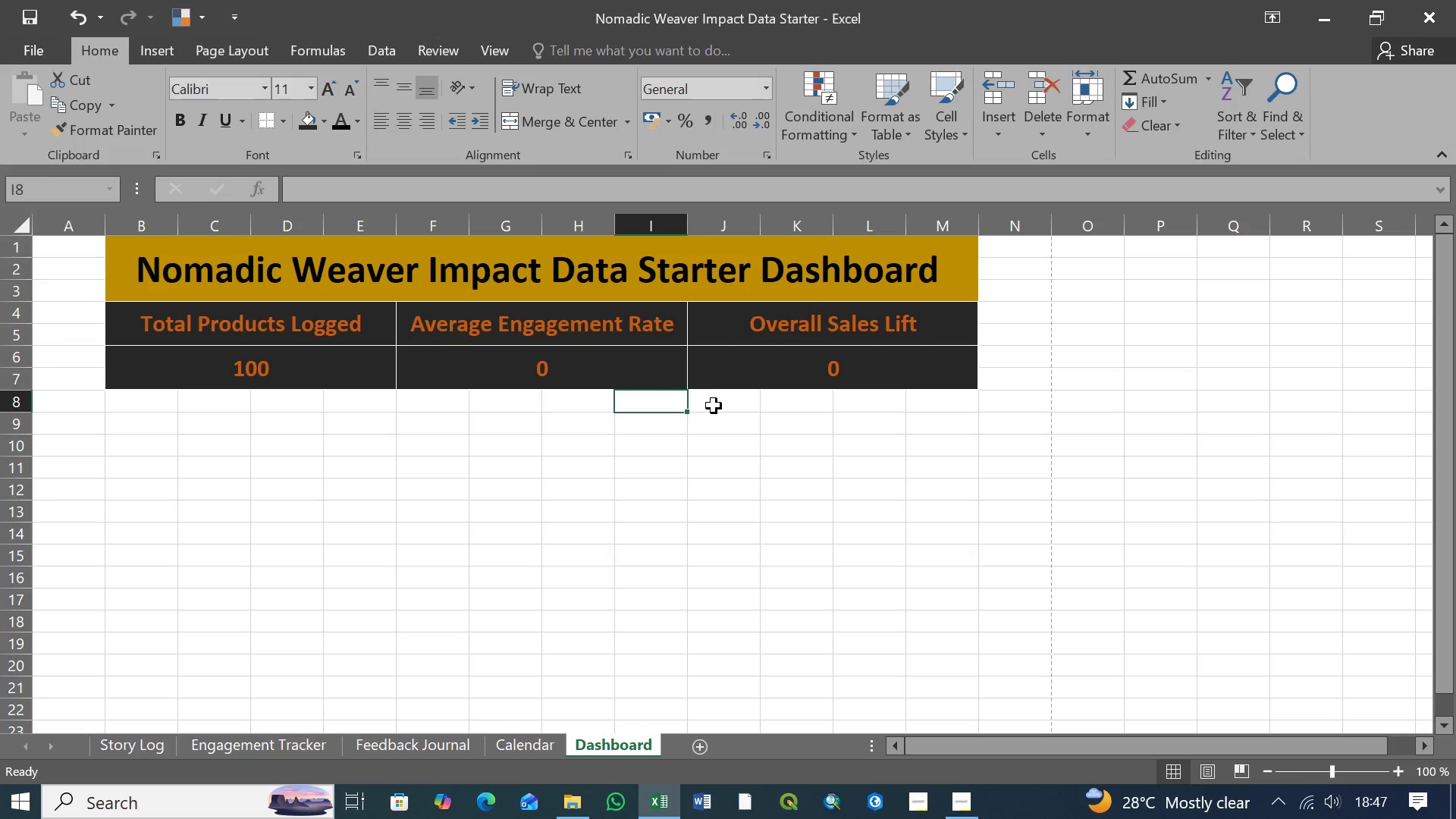 
triple_click([718, 406])
 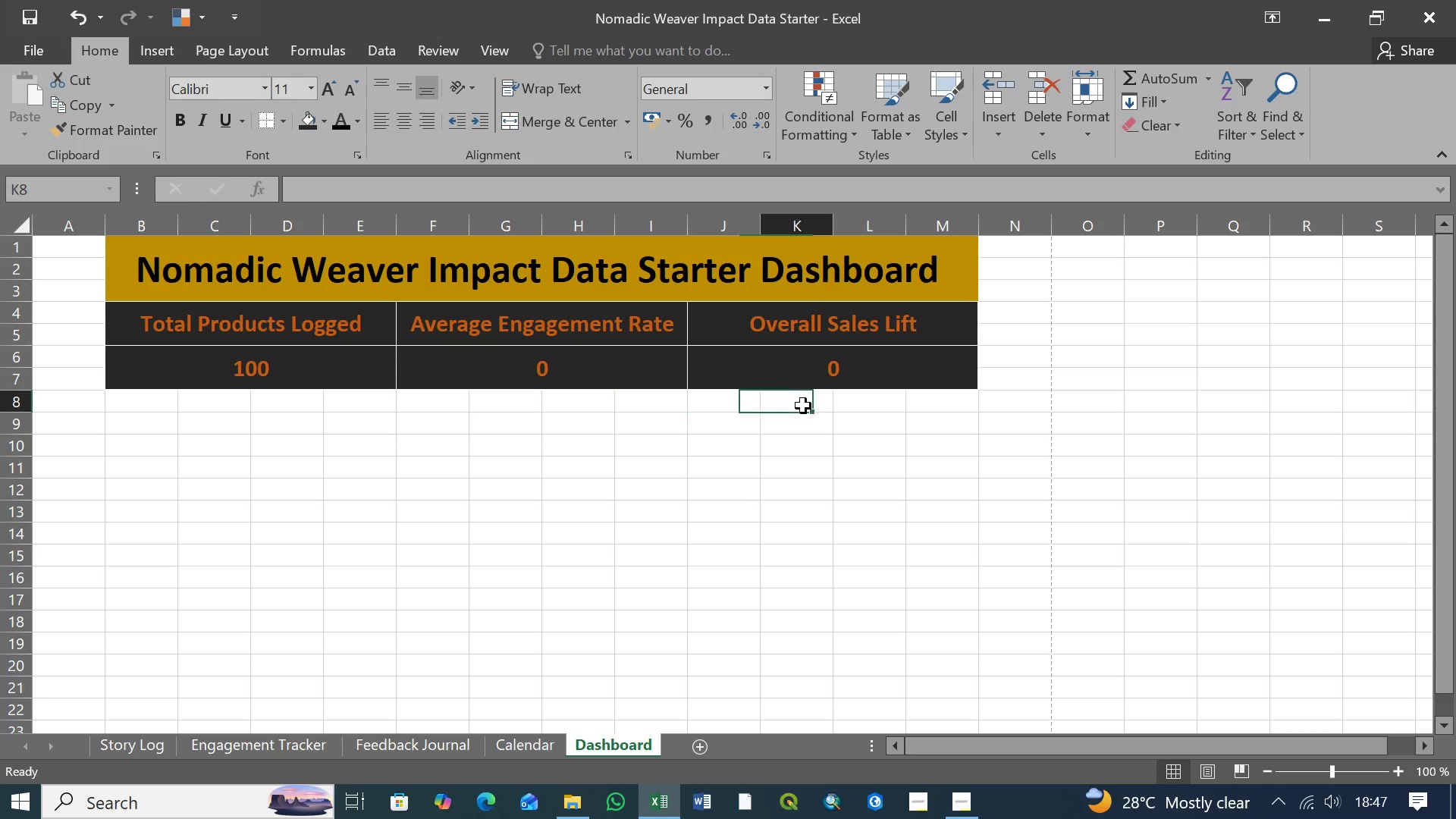 
triple_click([803, 406])
 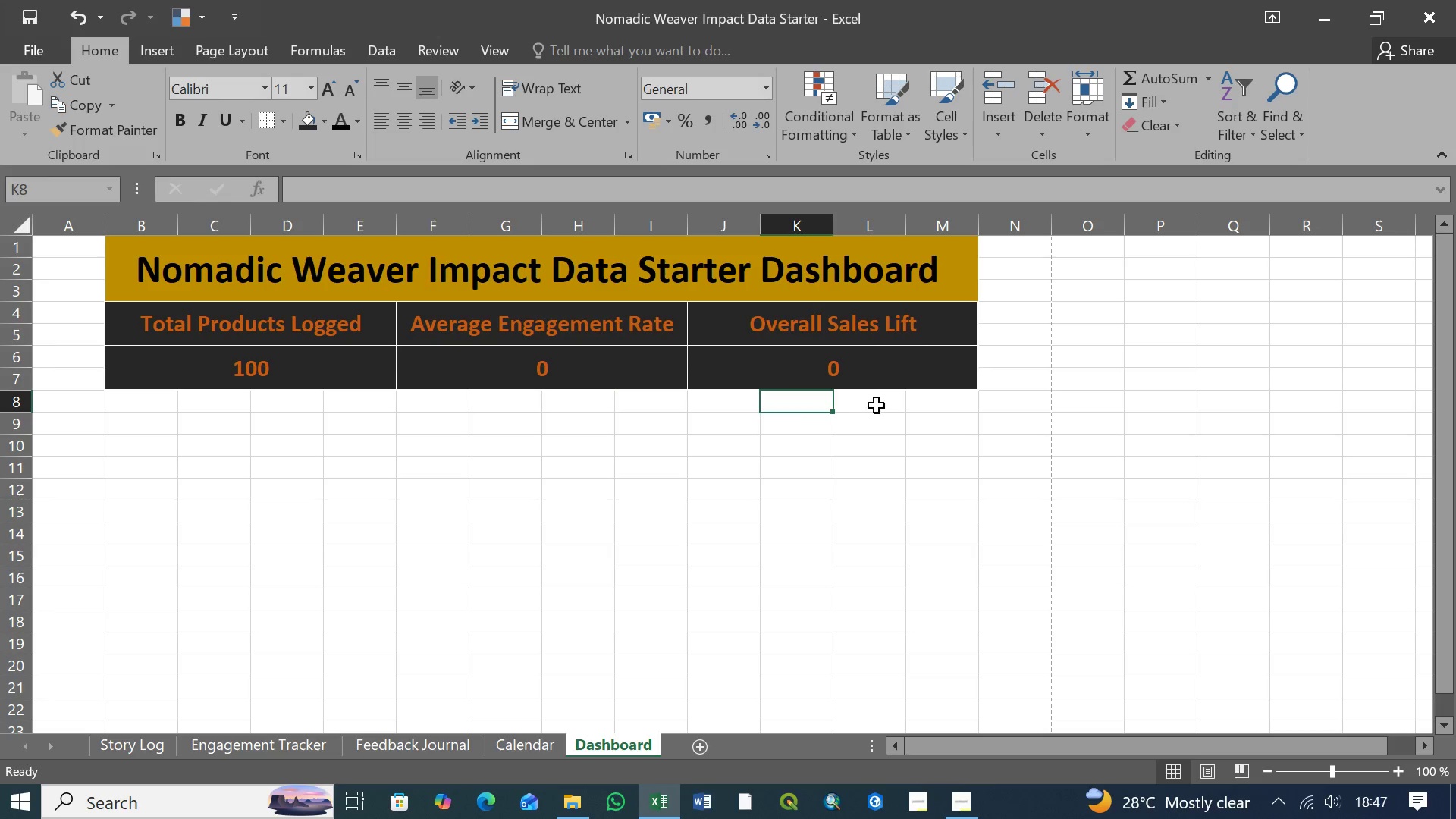 
triple_click([877, 406])
 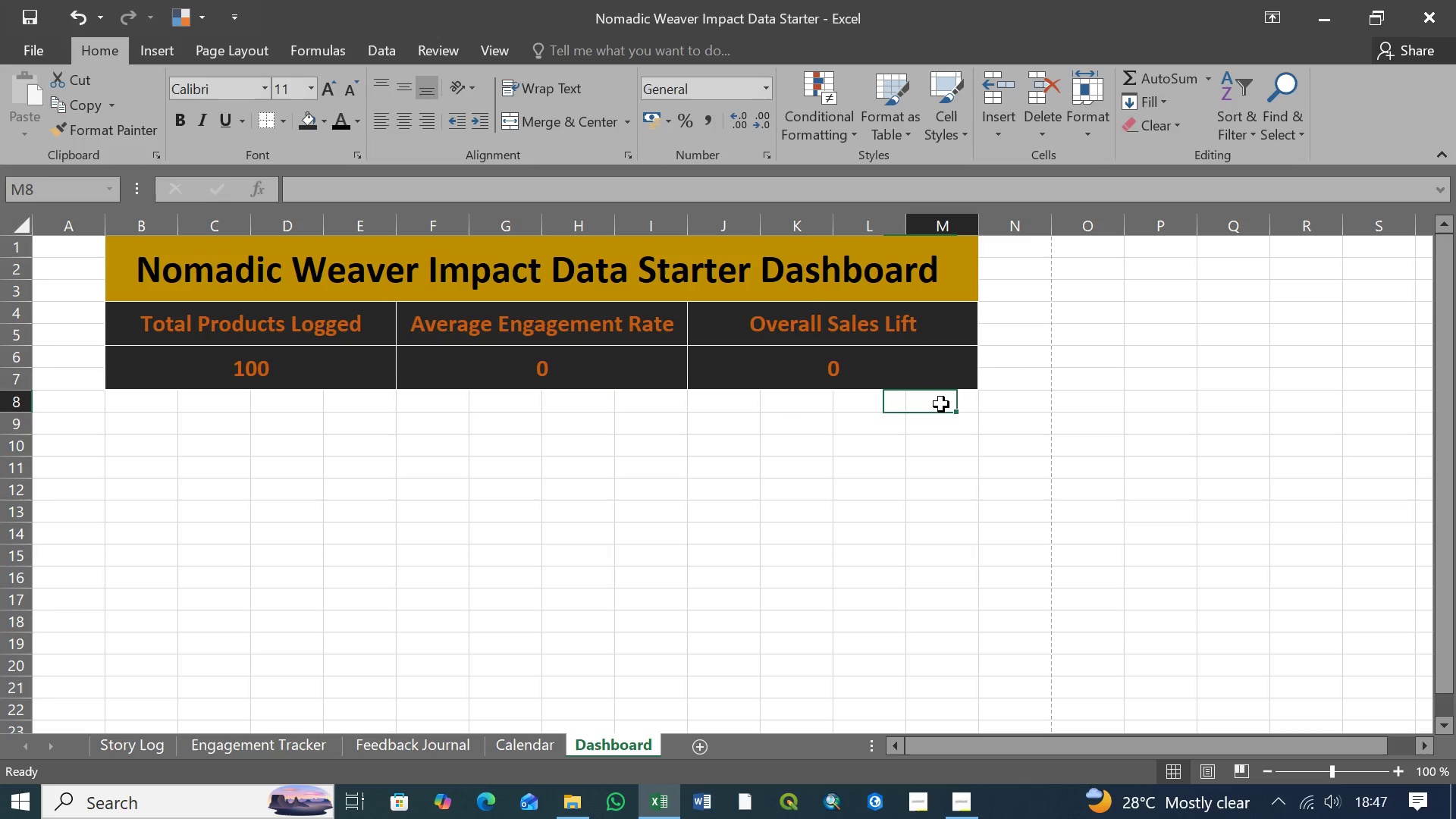 
triple_click([941, 404])
 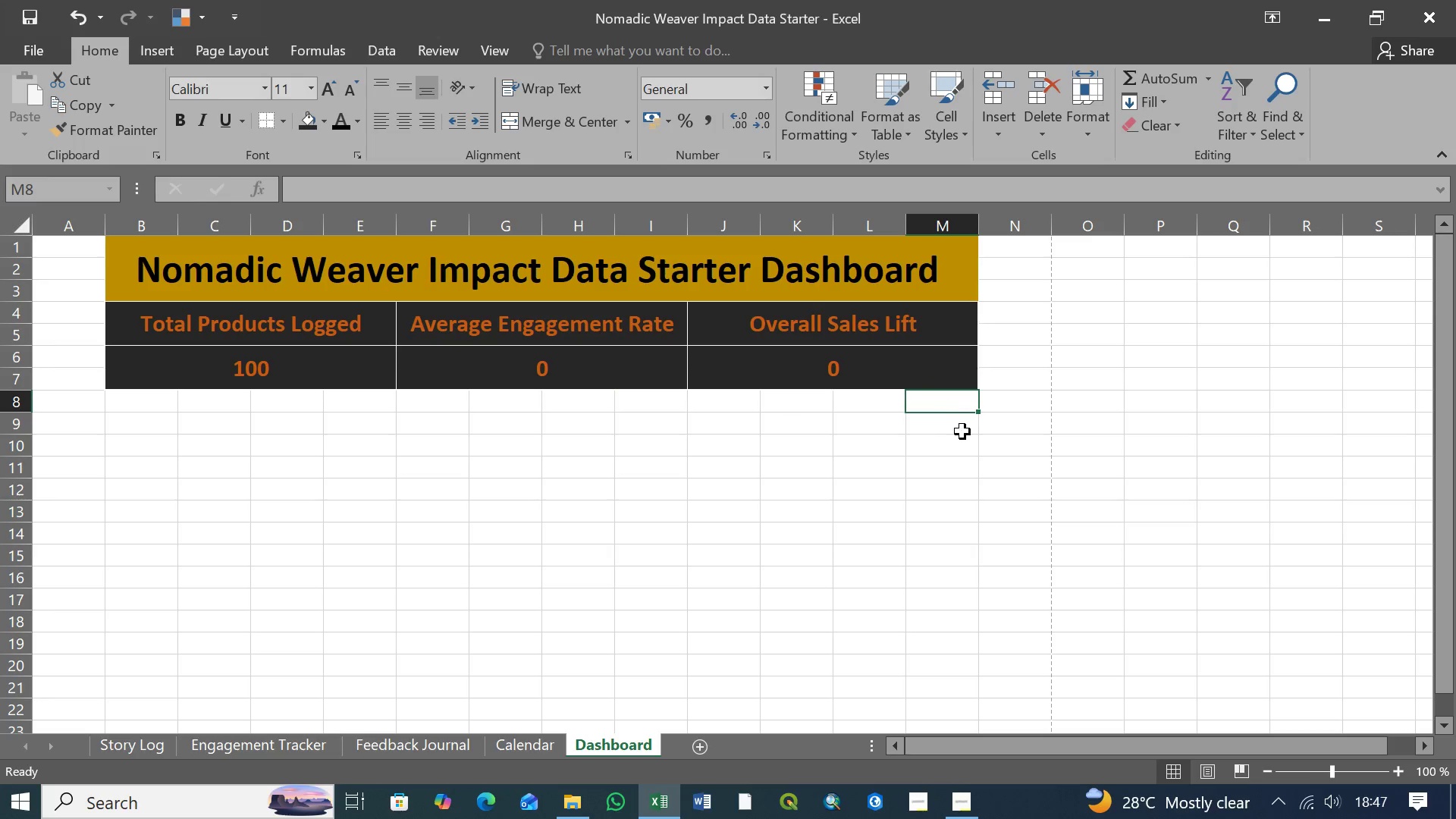 
left_click([962, 432])
 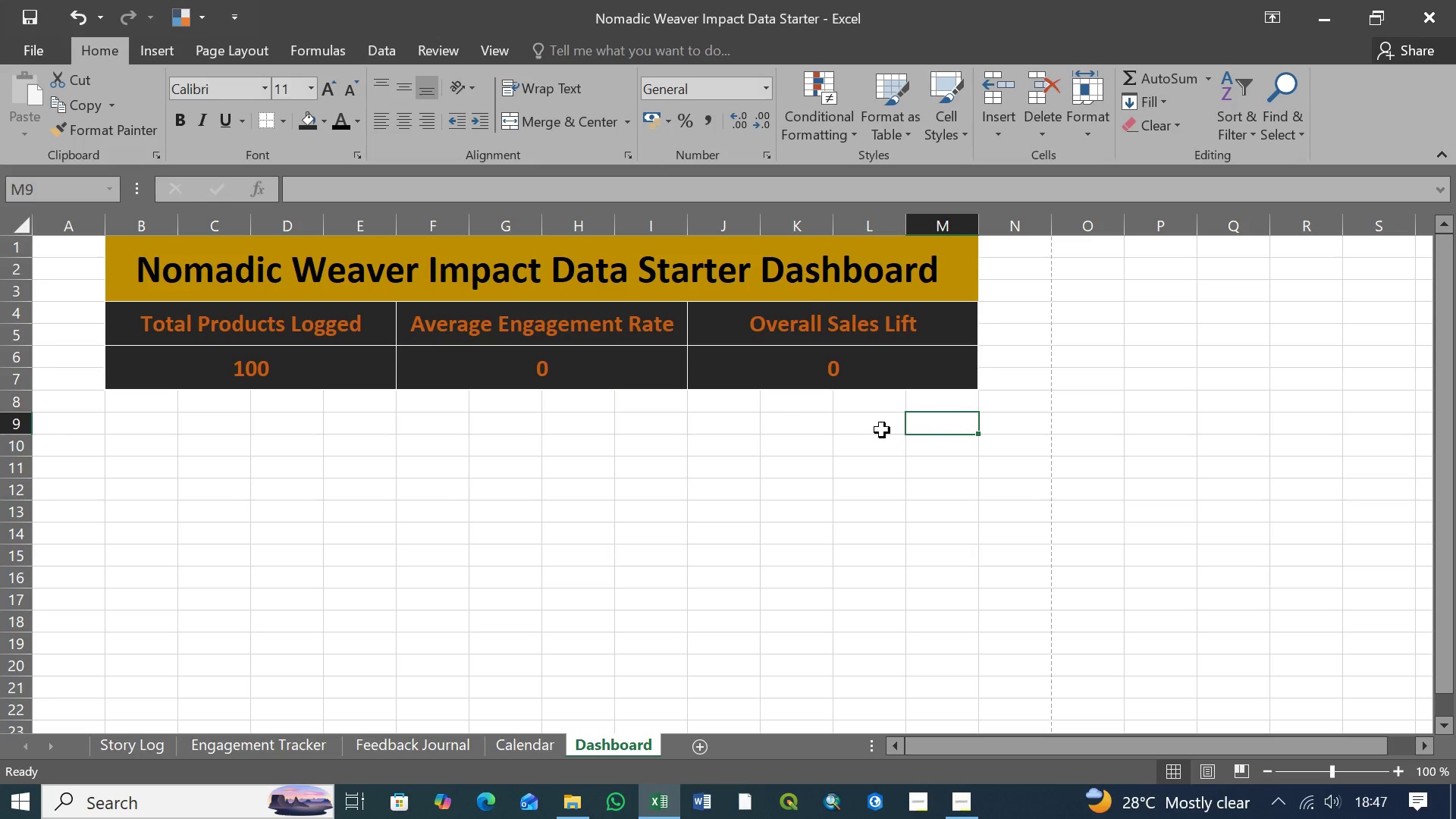 
left_click([881, 429])
 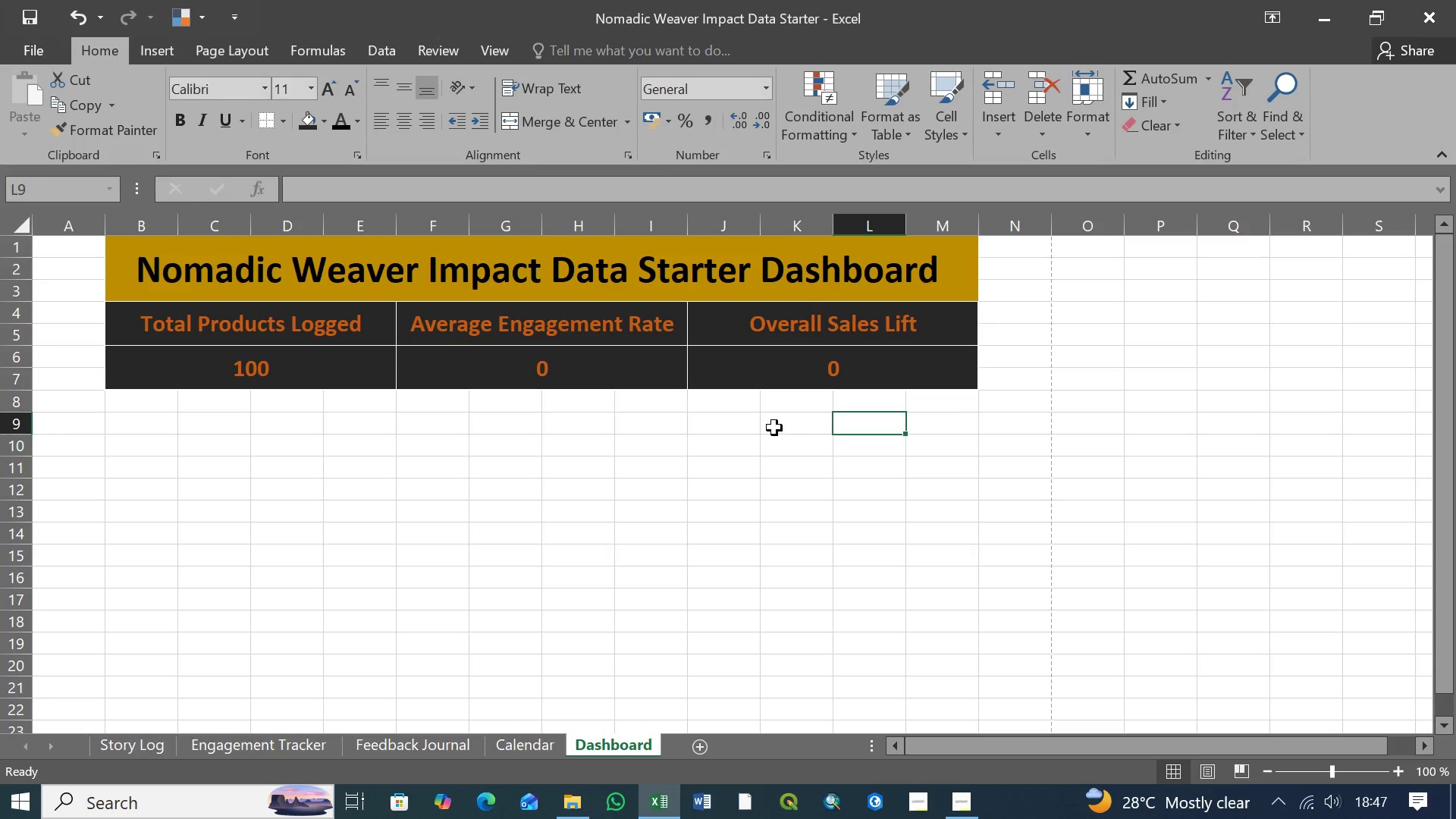 
double_click([774, 428])
 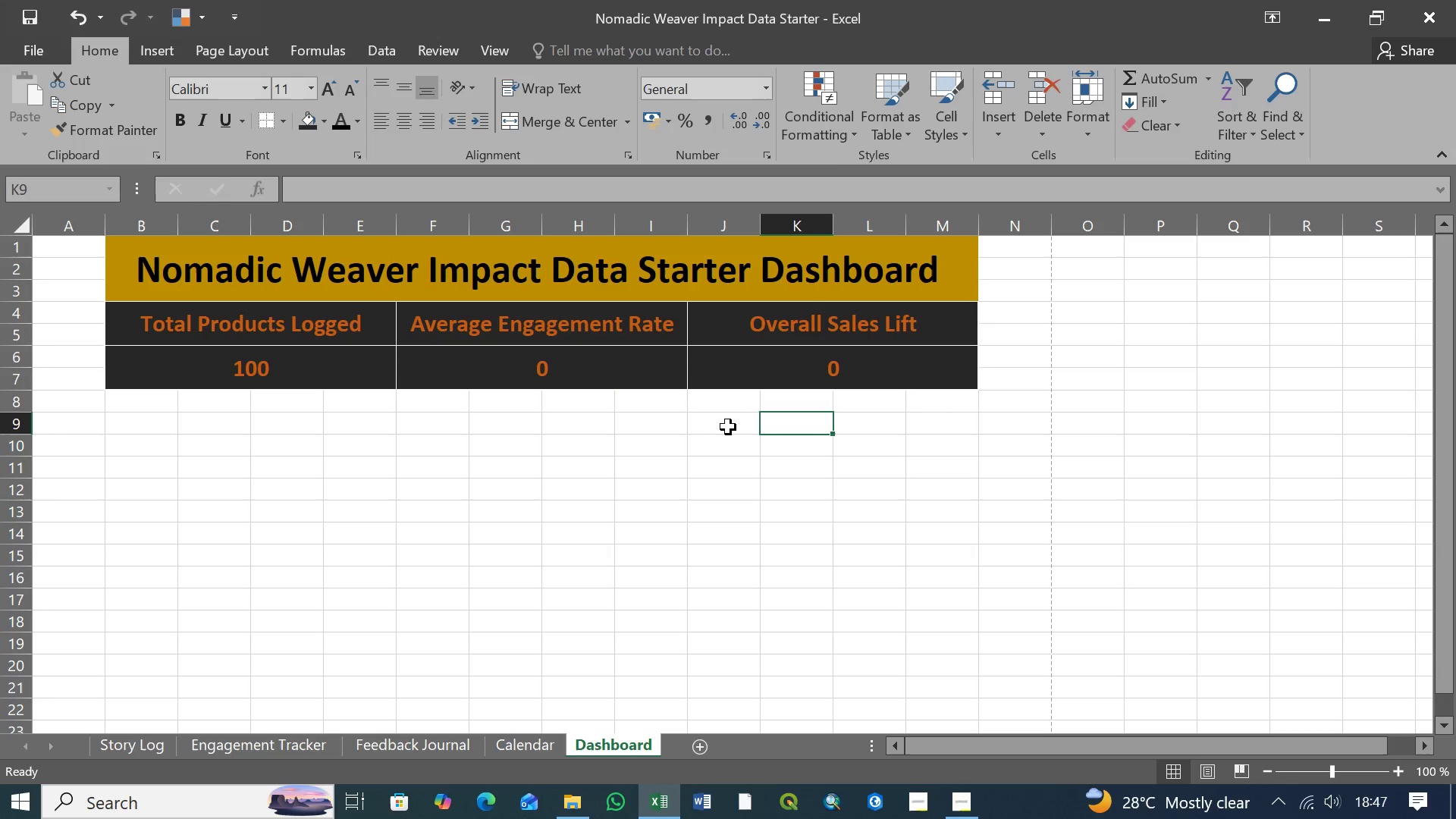 
triple_click([723, 427])
 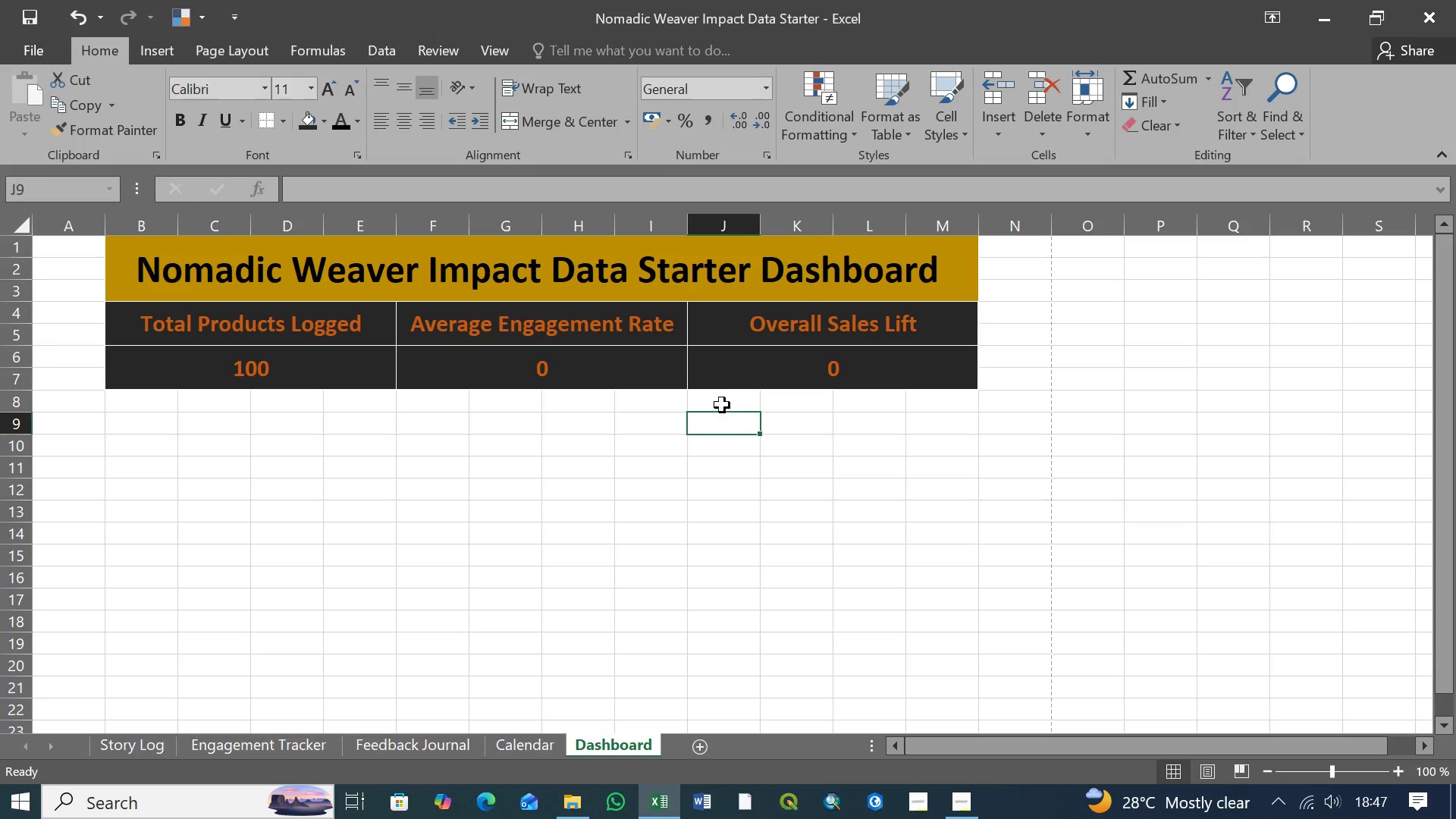 
triple_click([721, 403])
 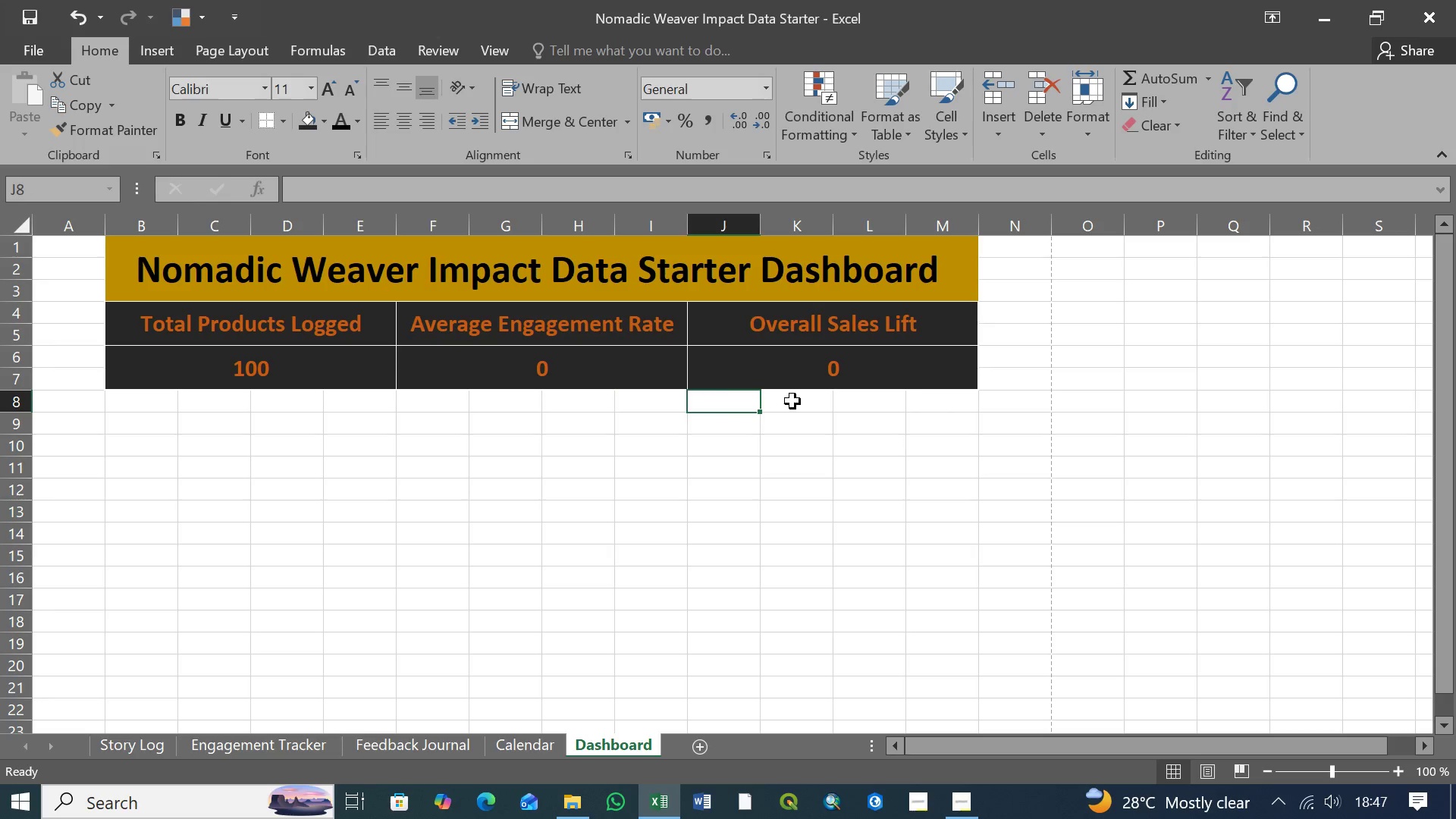 
left_click([792, 401])
 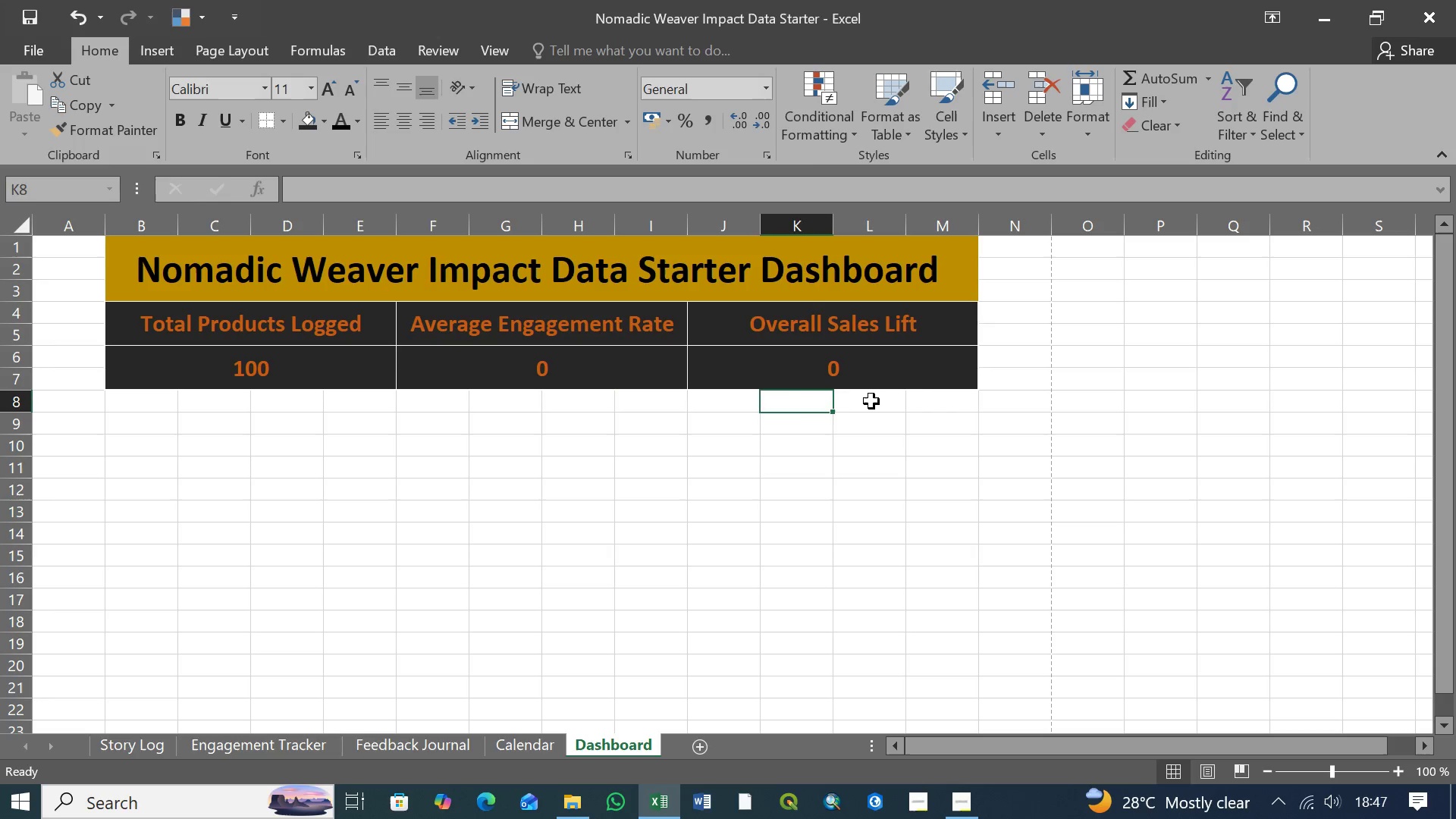 
left_click_drag(start_coordinate=[877, 401], to_coordinate=[881, 401])
 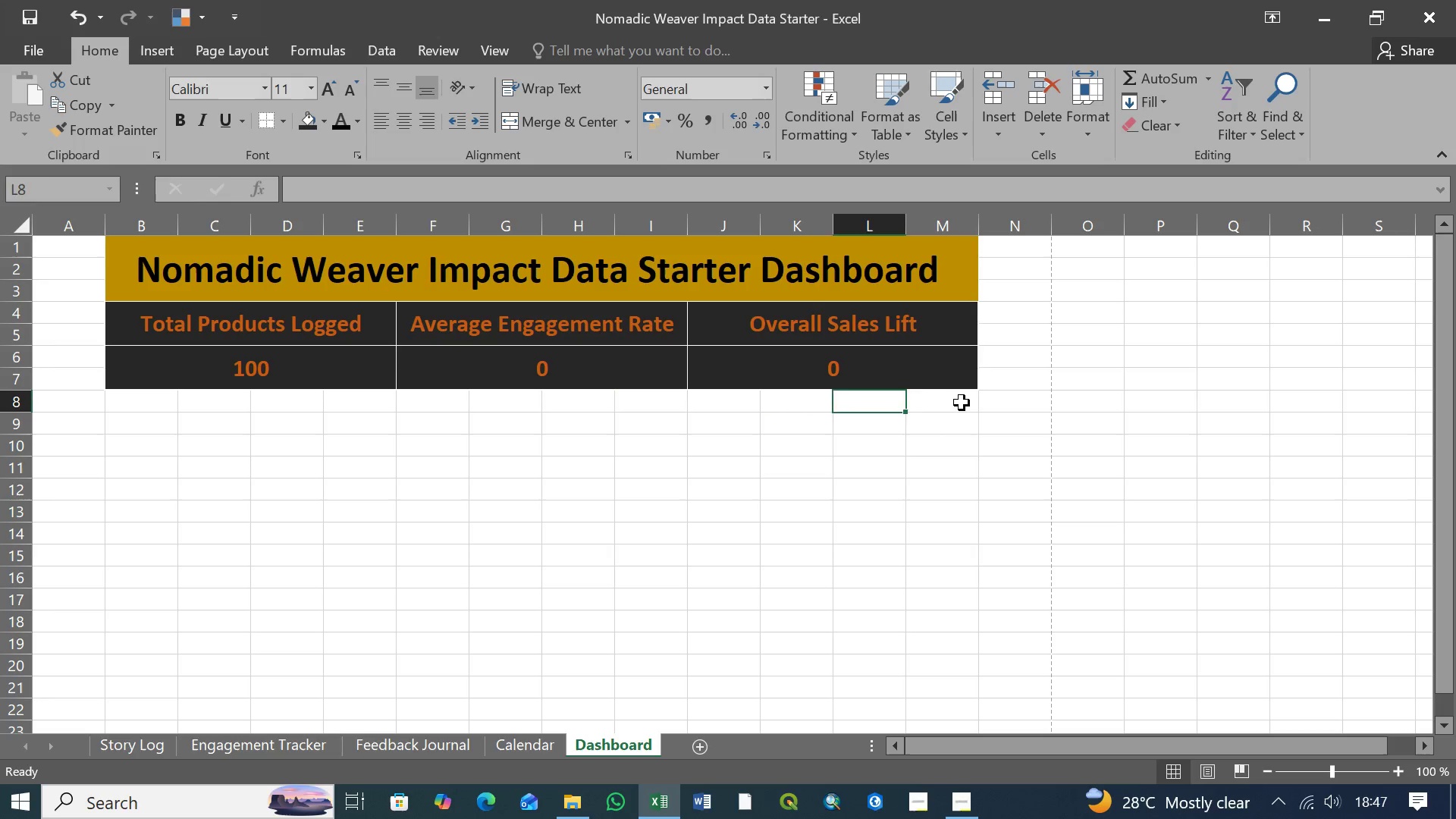 
triple_click([962, 403])
 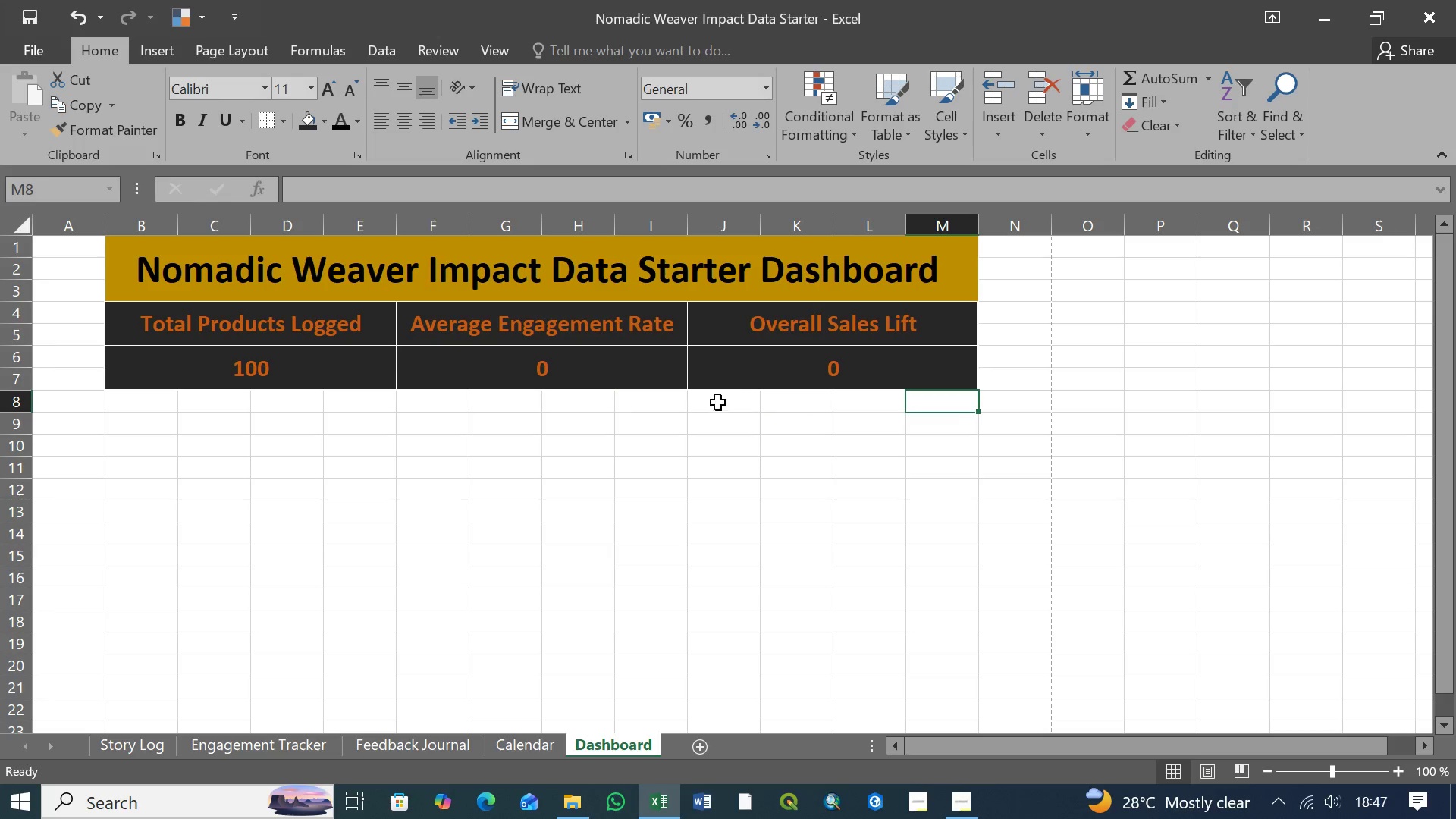 
left_click([710, 403])
 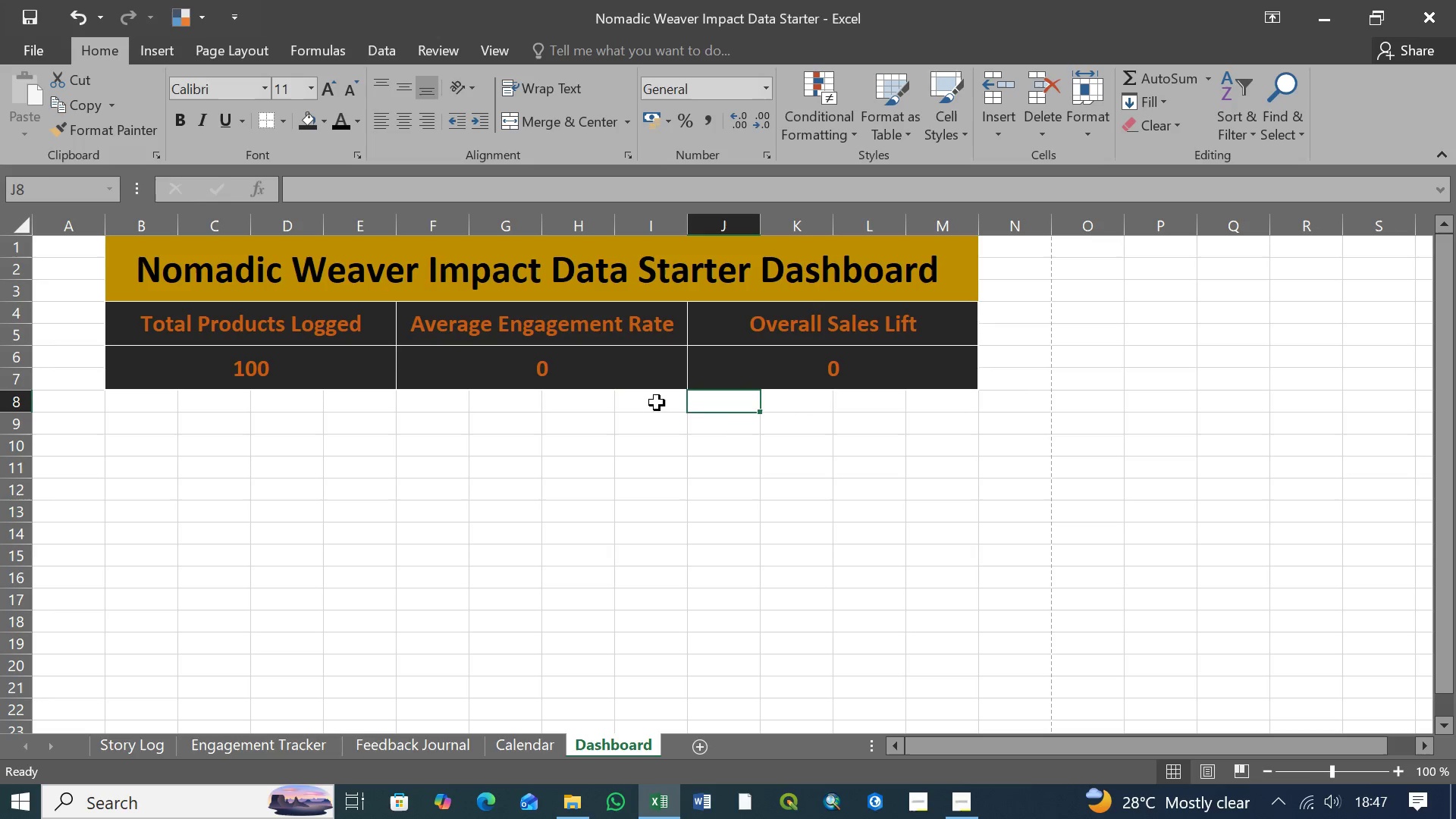 
left_click([649, 403])
 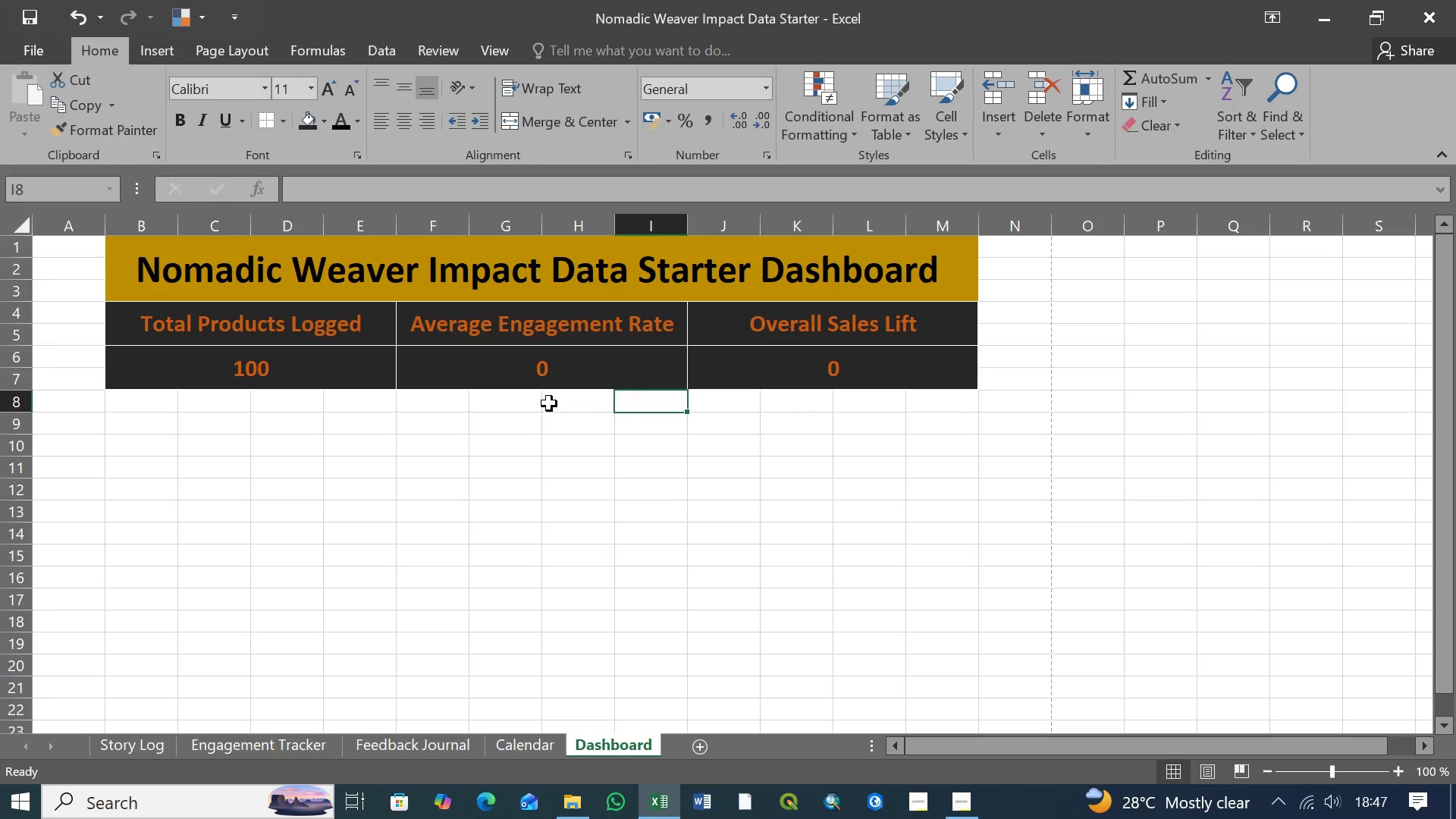 
double_click([549, 403])
 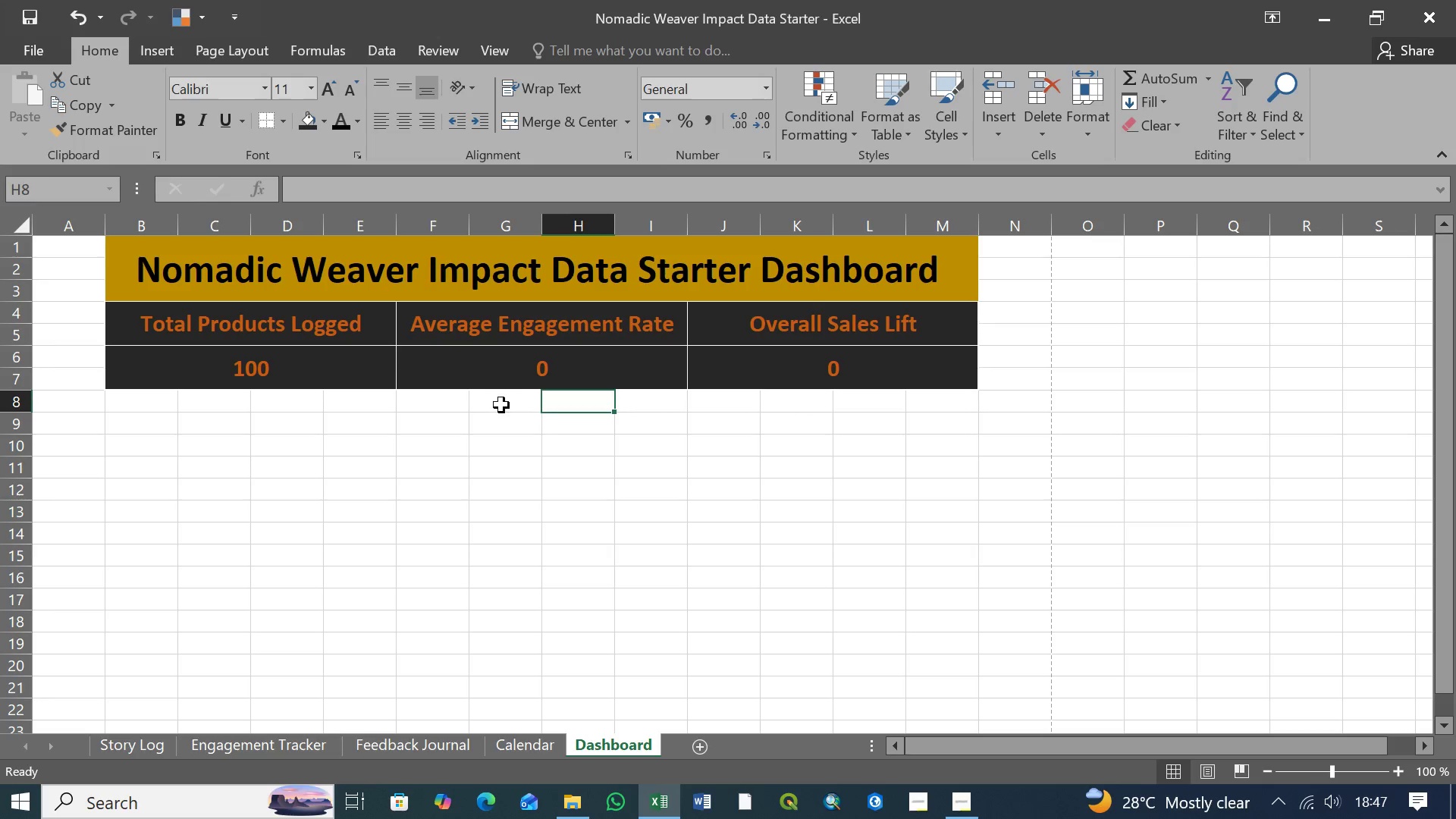 
triple_click([494, 405])
 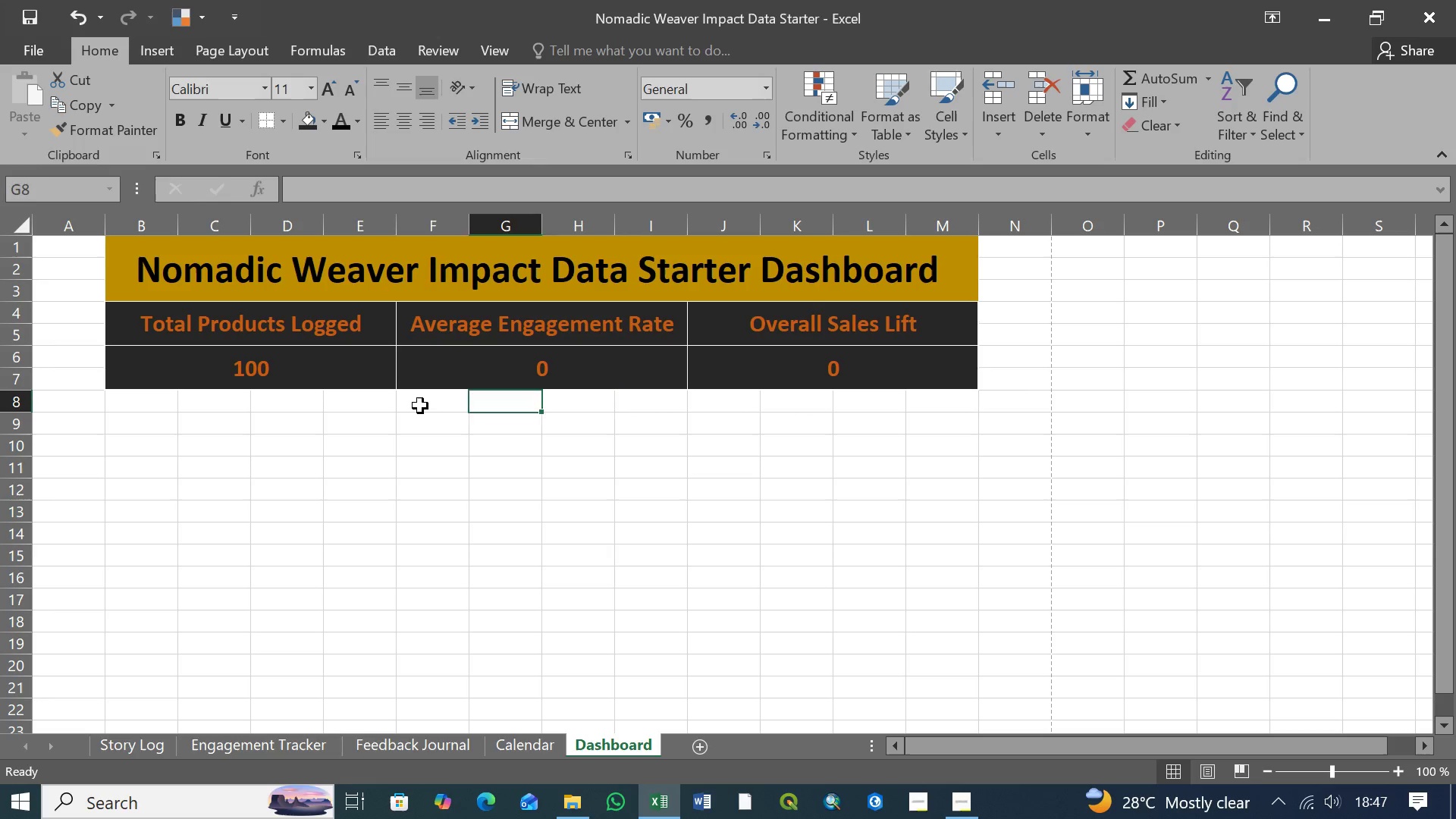 
triple_click([420, 406])
 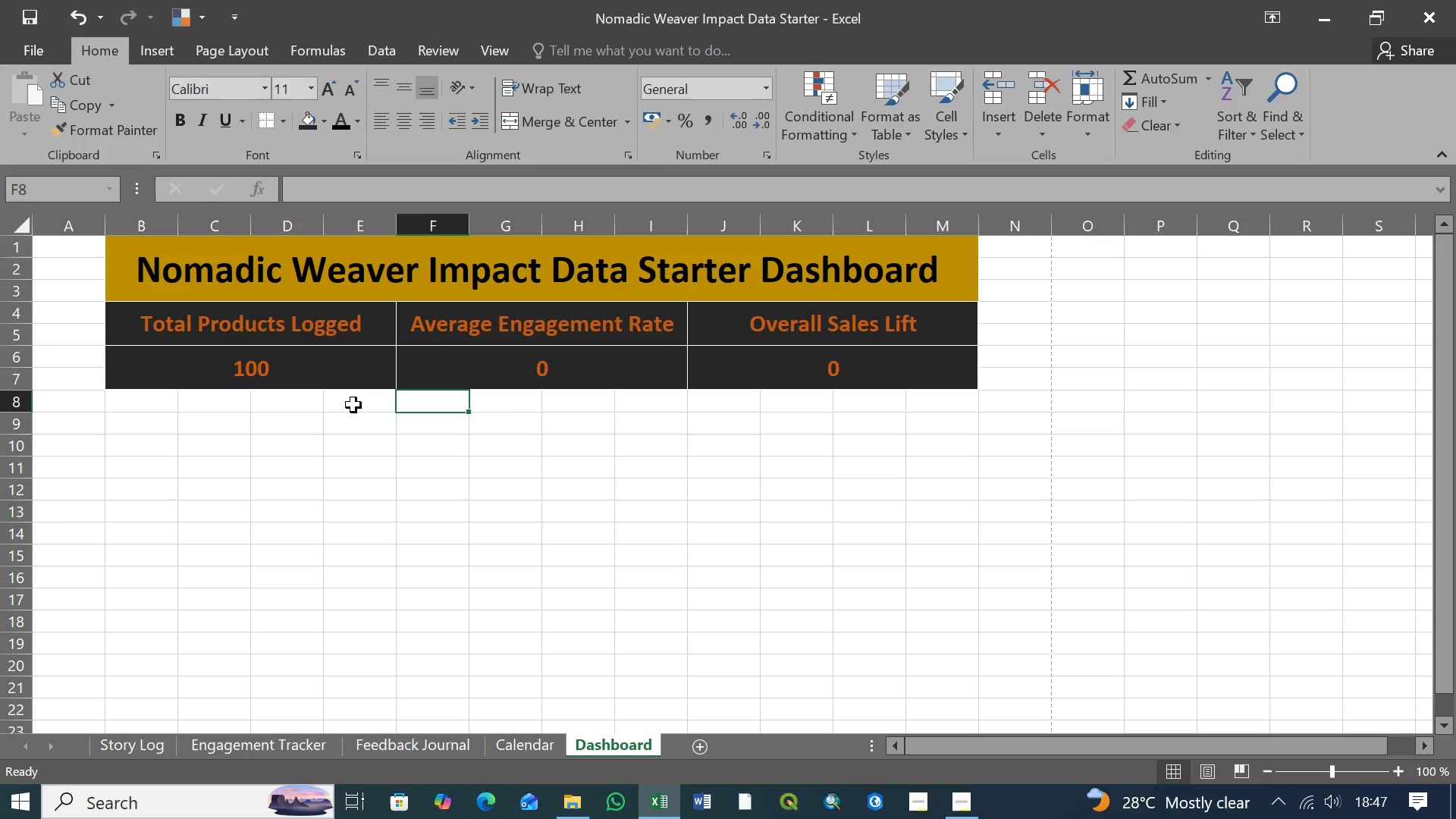 
left_click([353, 405])
 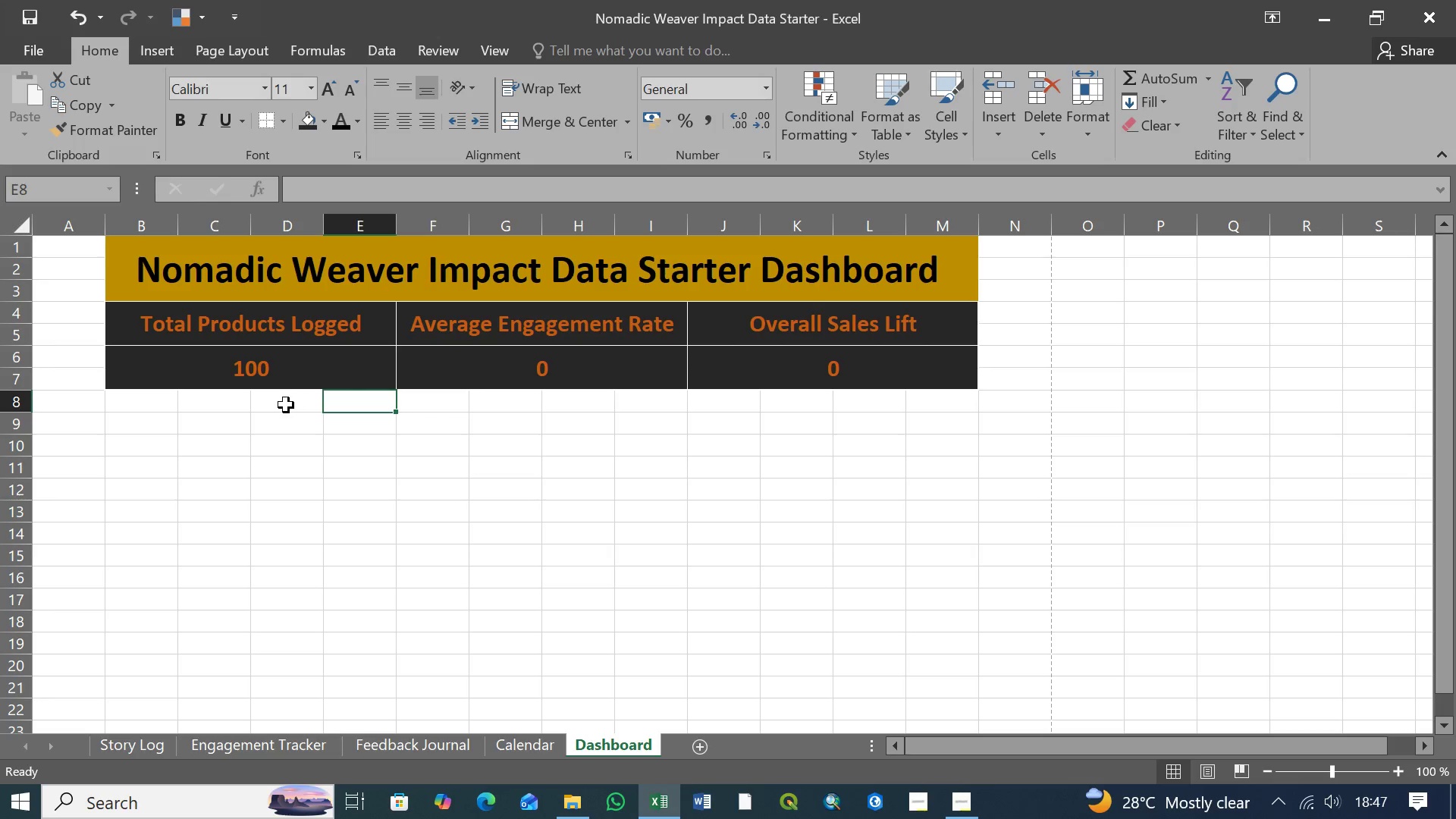 
left_click([286, 405])
 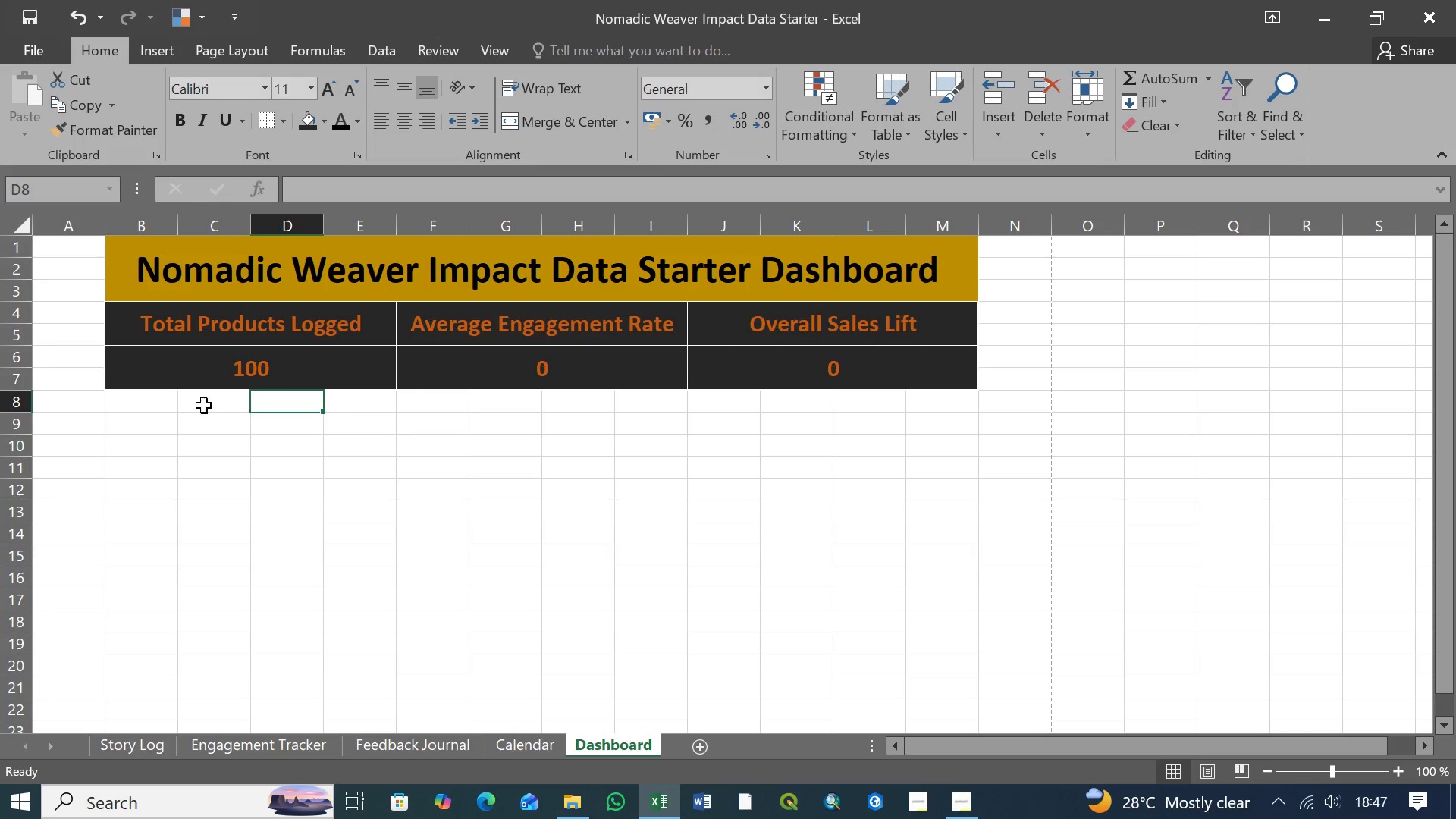 
double_click([204, 406])
 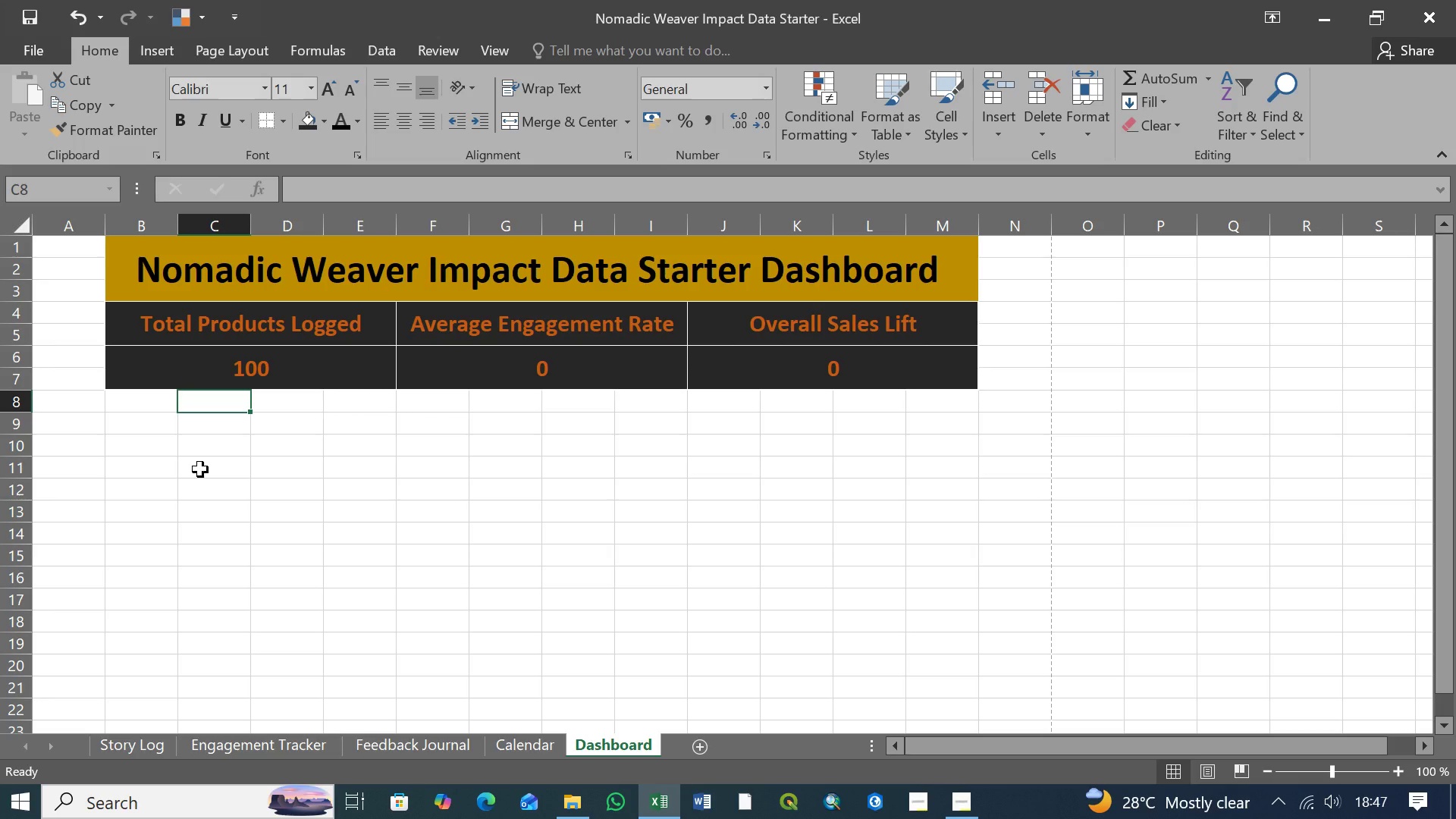 
wait(5.19)
 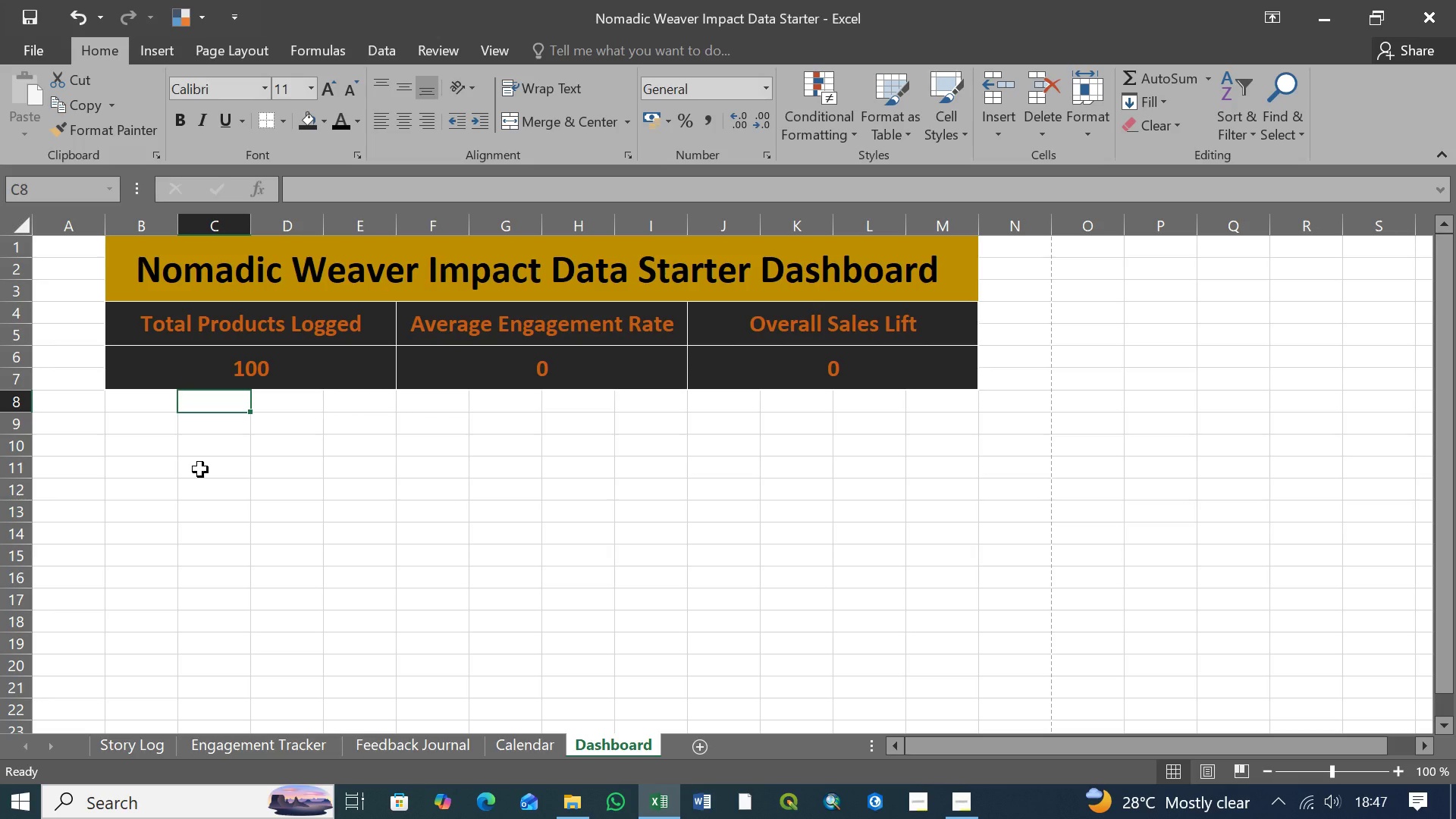 
key(Control+S)
 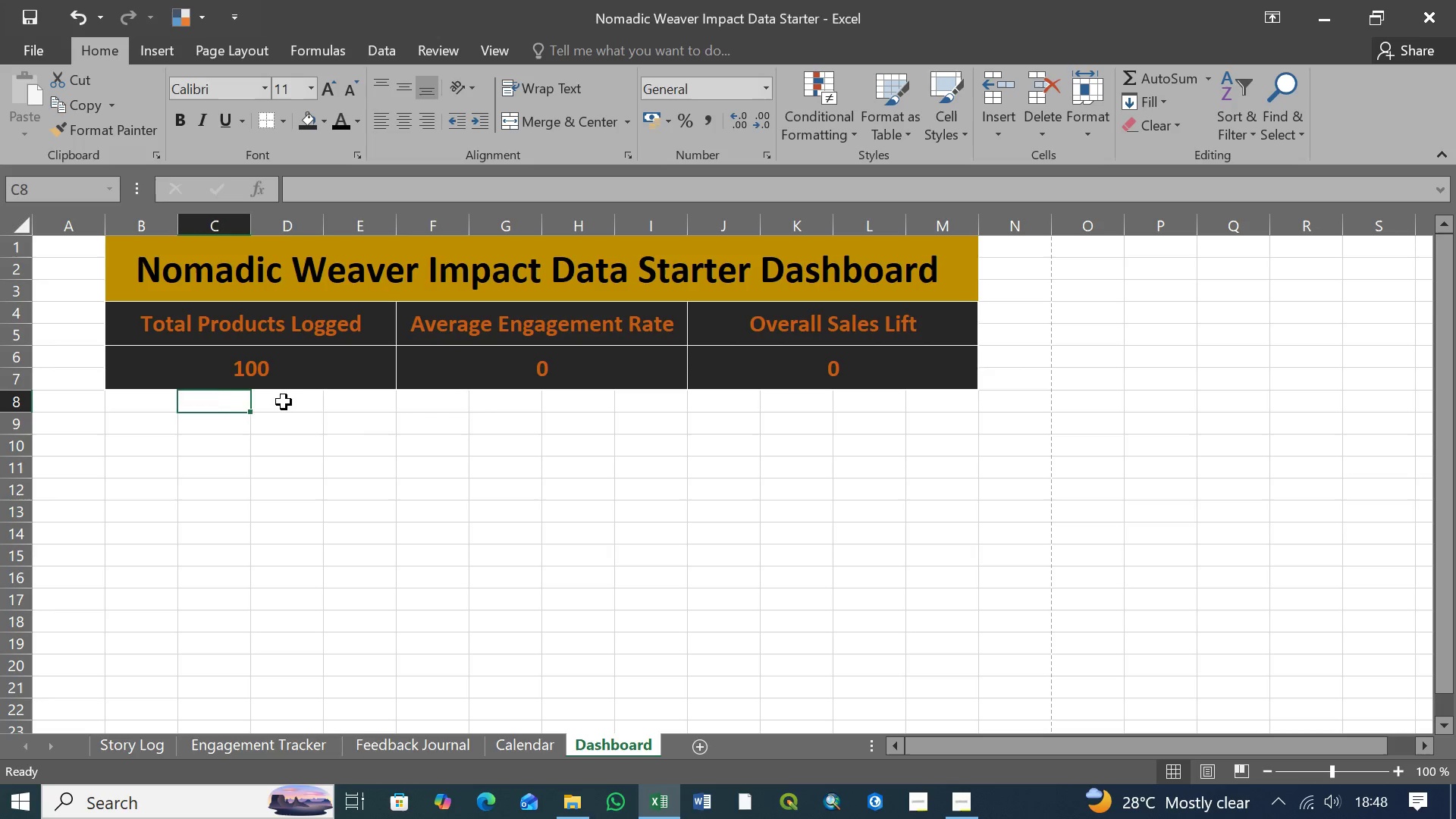 
double_click([373, 403])
 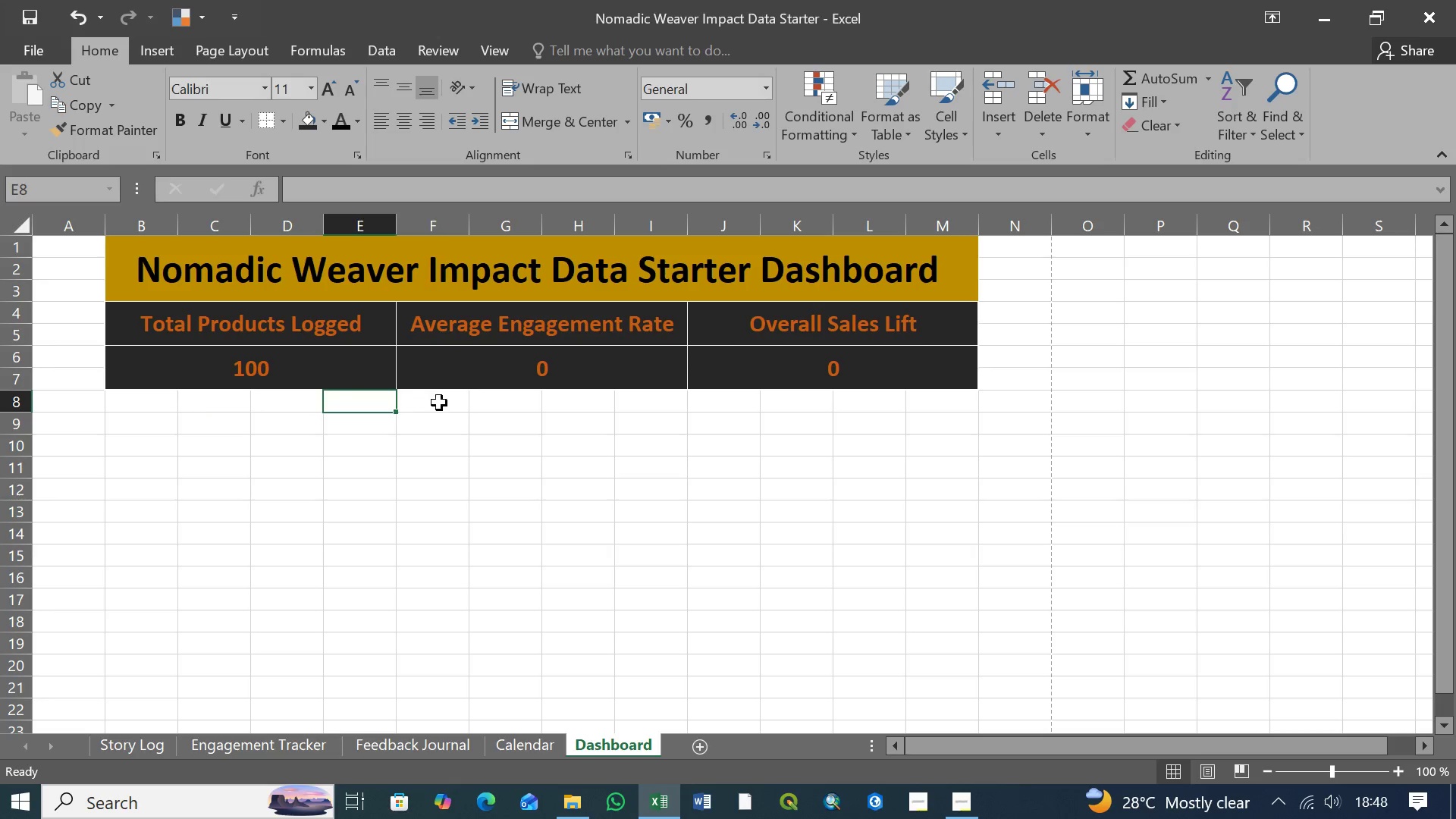 
triple_click([440, 403])
 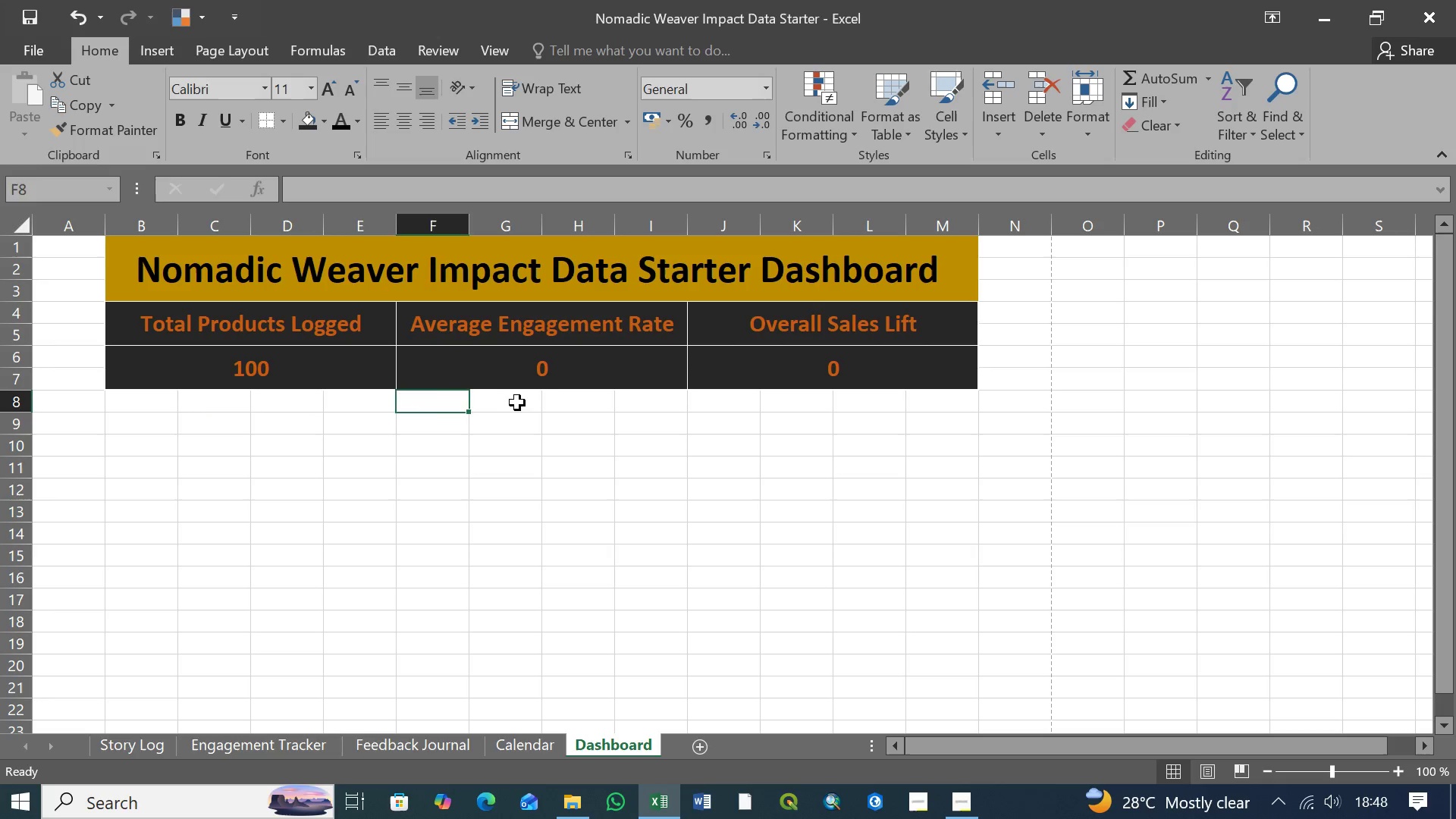 
triple_click([517, 403])
 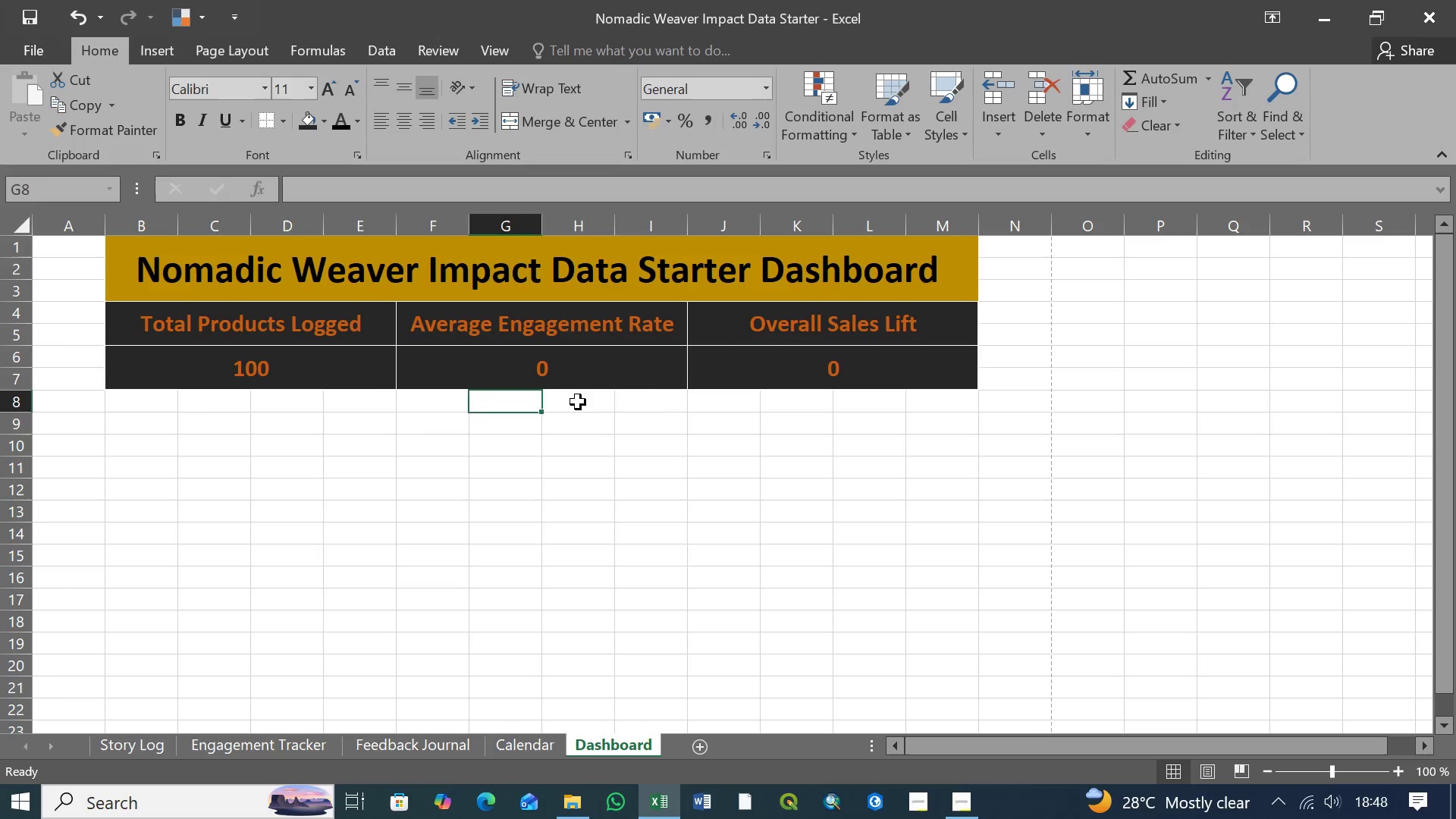 
triple_click([578, 402])
 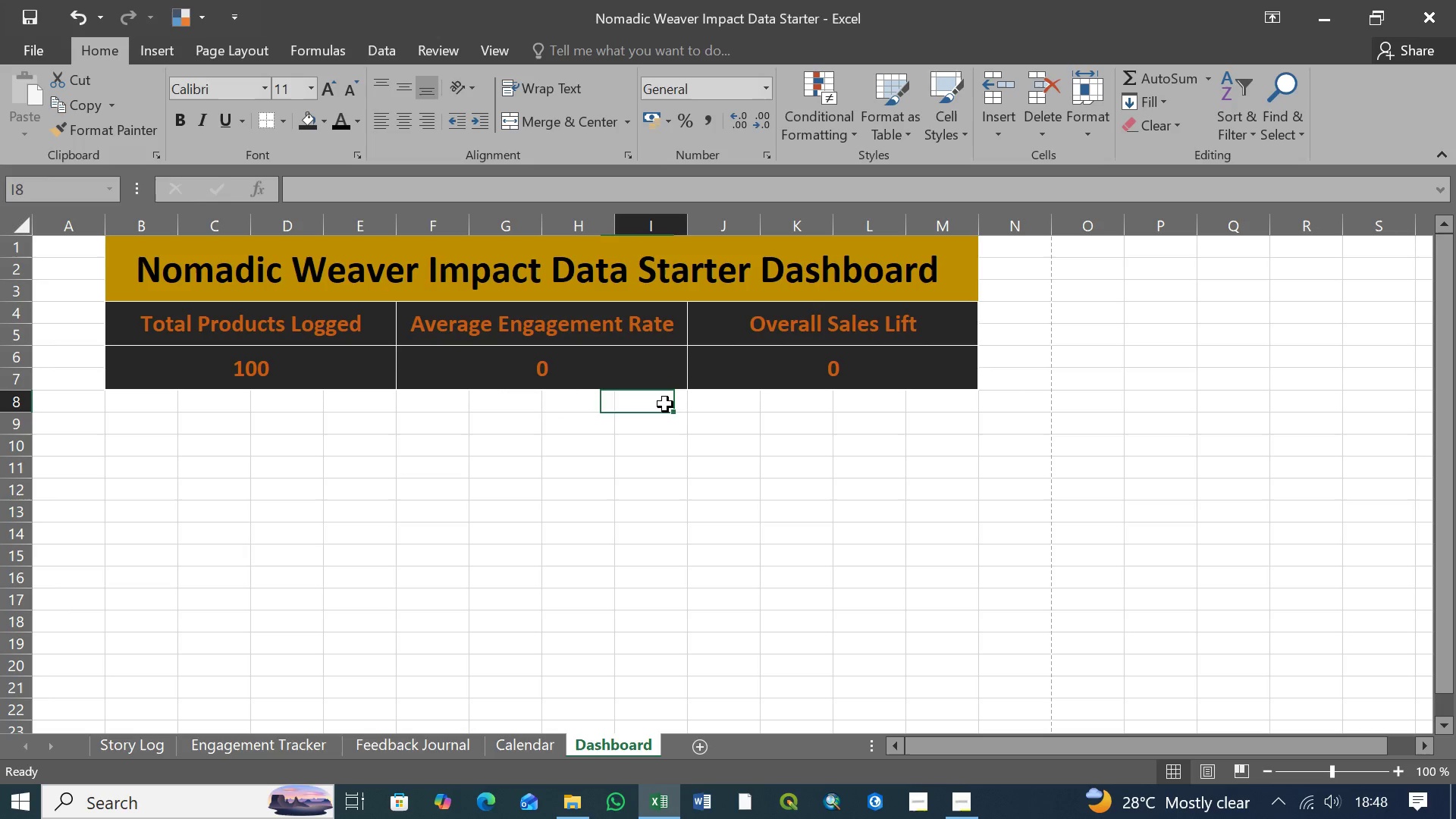 
triple_click([665, 404])
 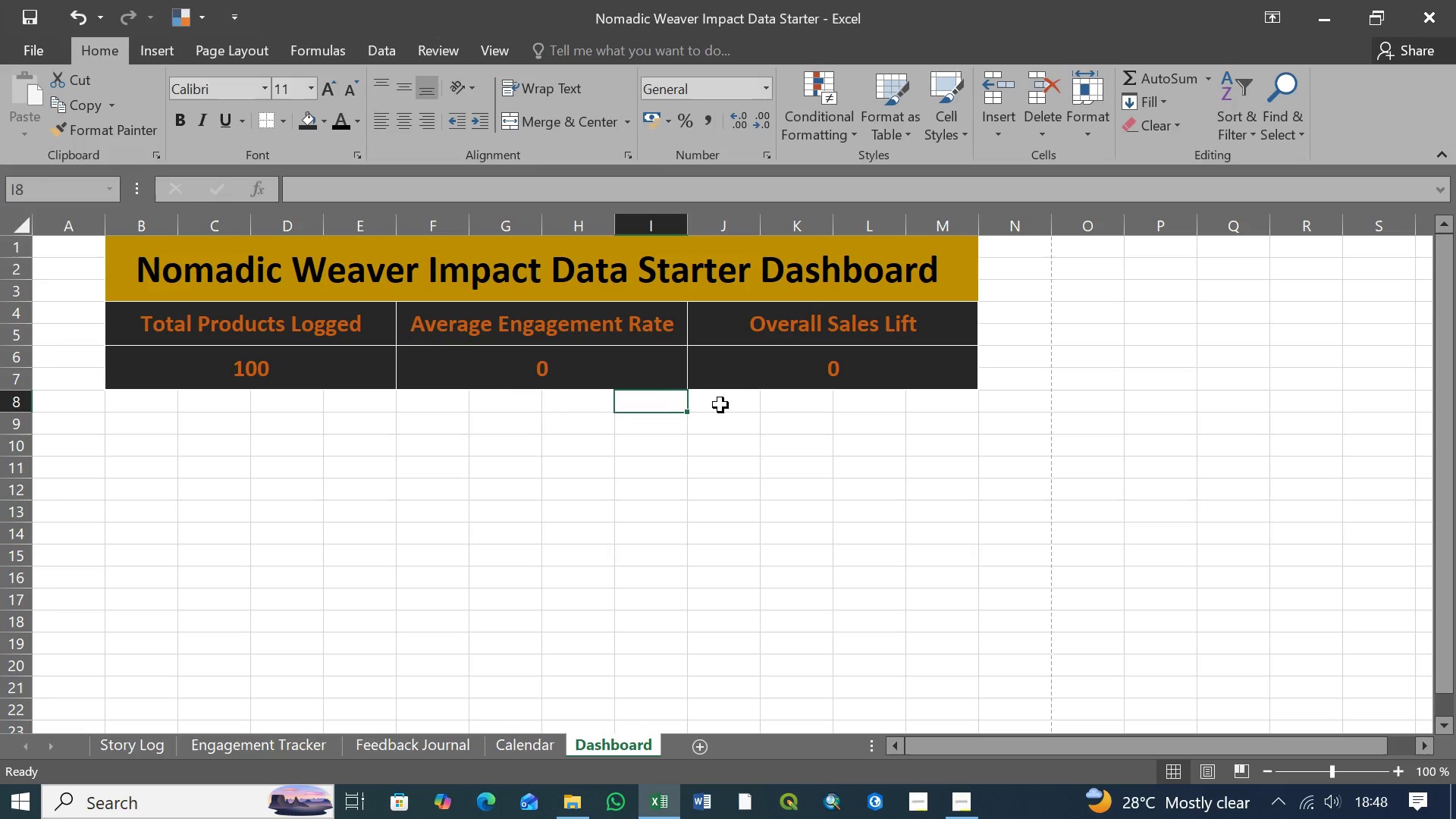 
triple_click([720, 405])
 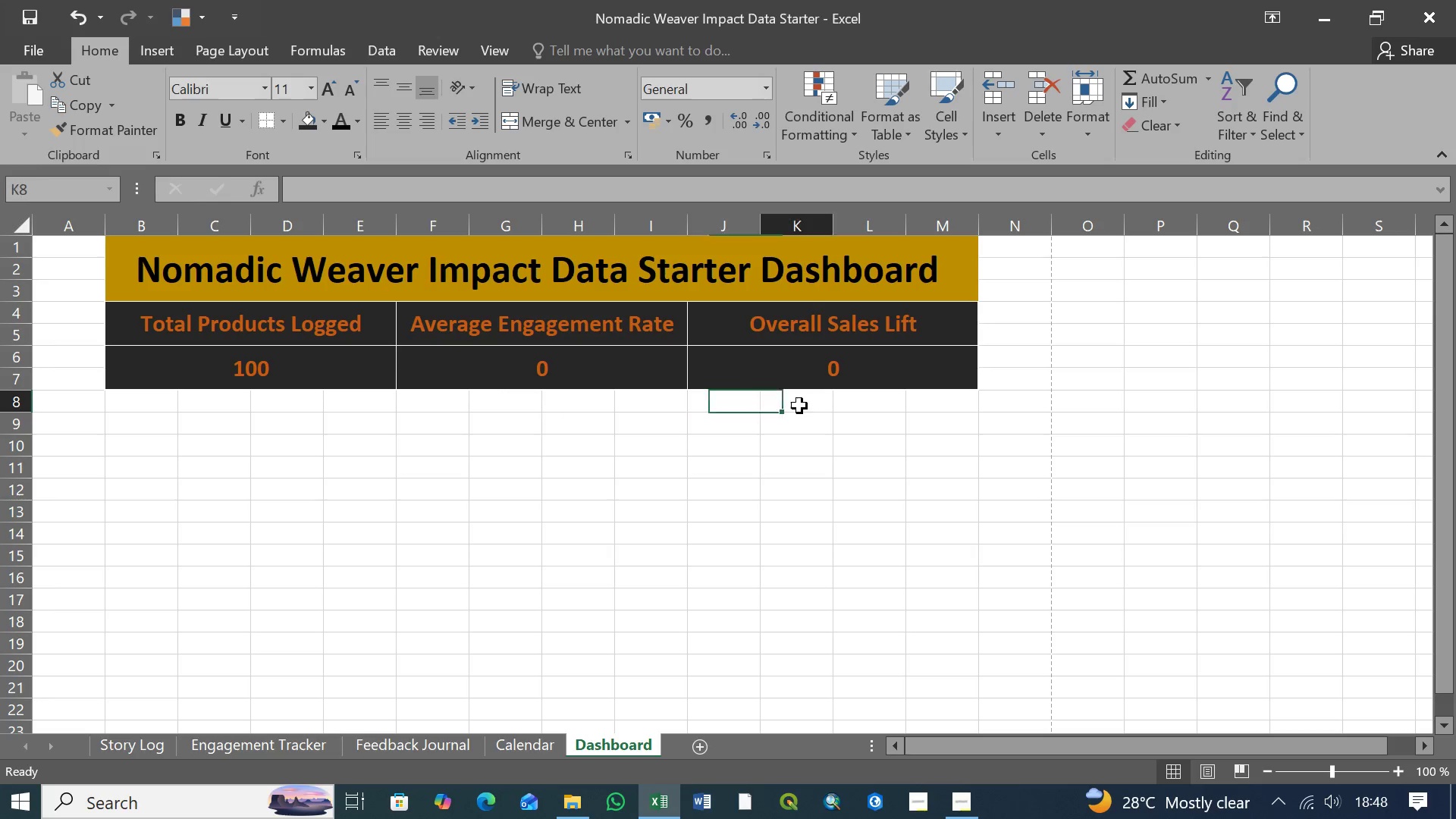 
triple_click([799, 406])
 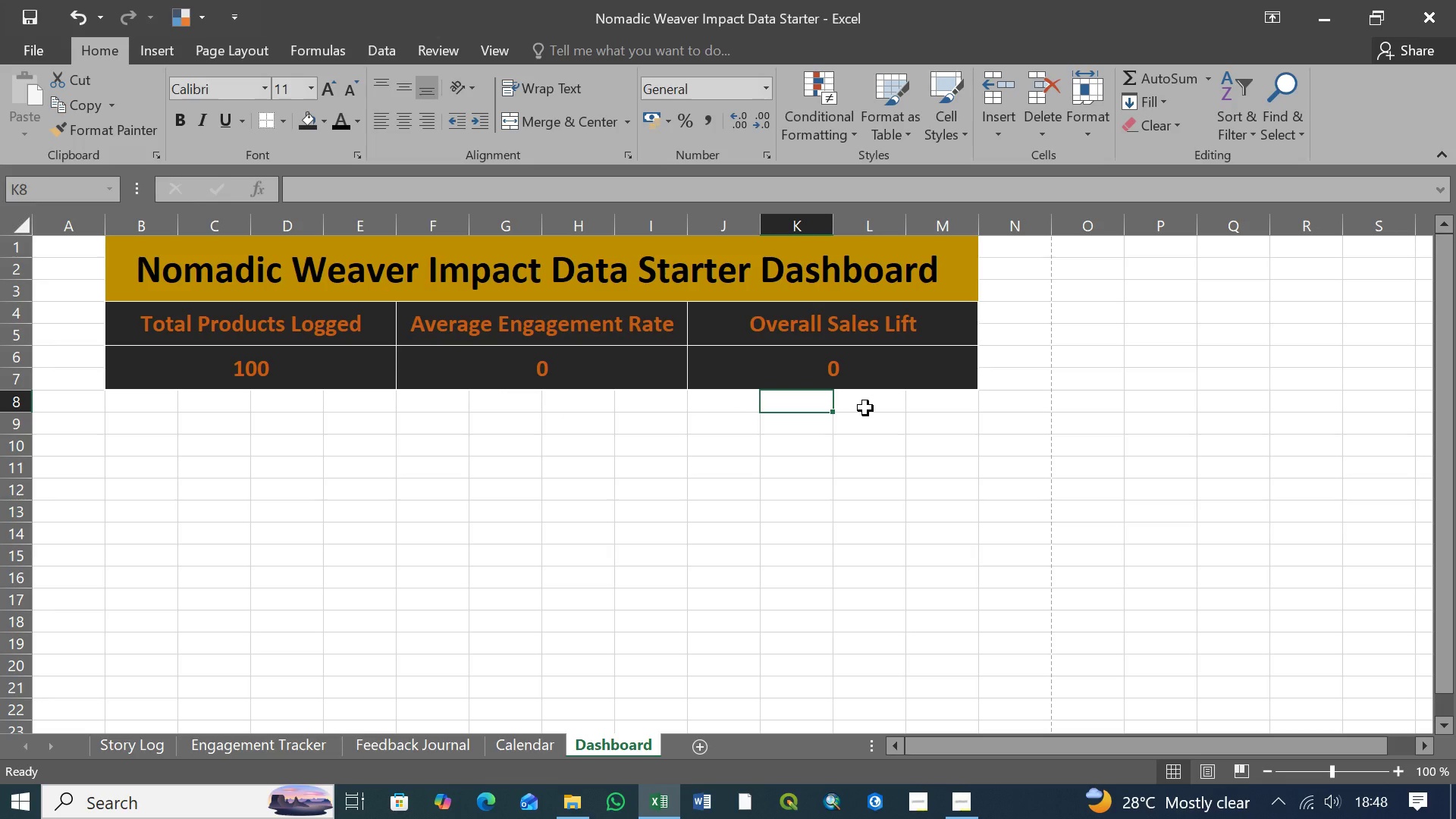 
wait(12.94)
 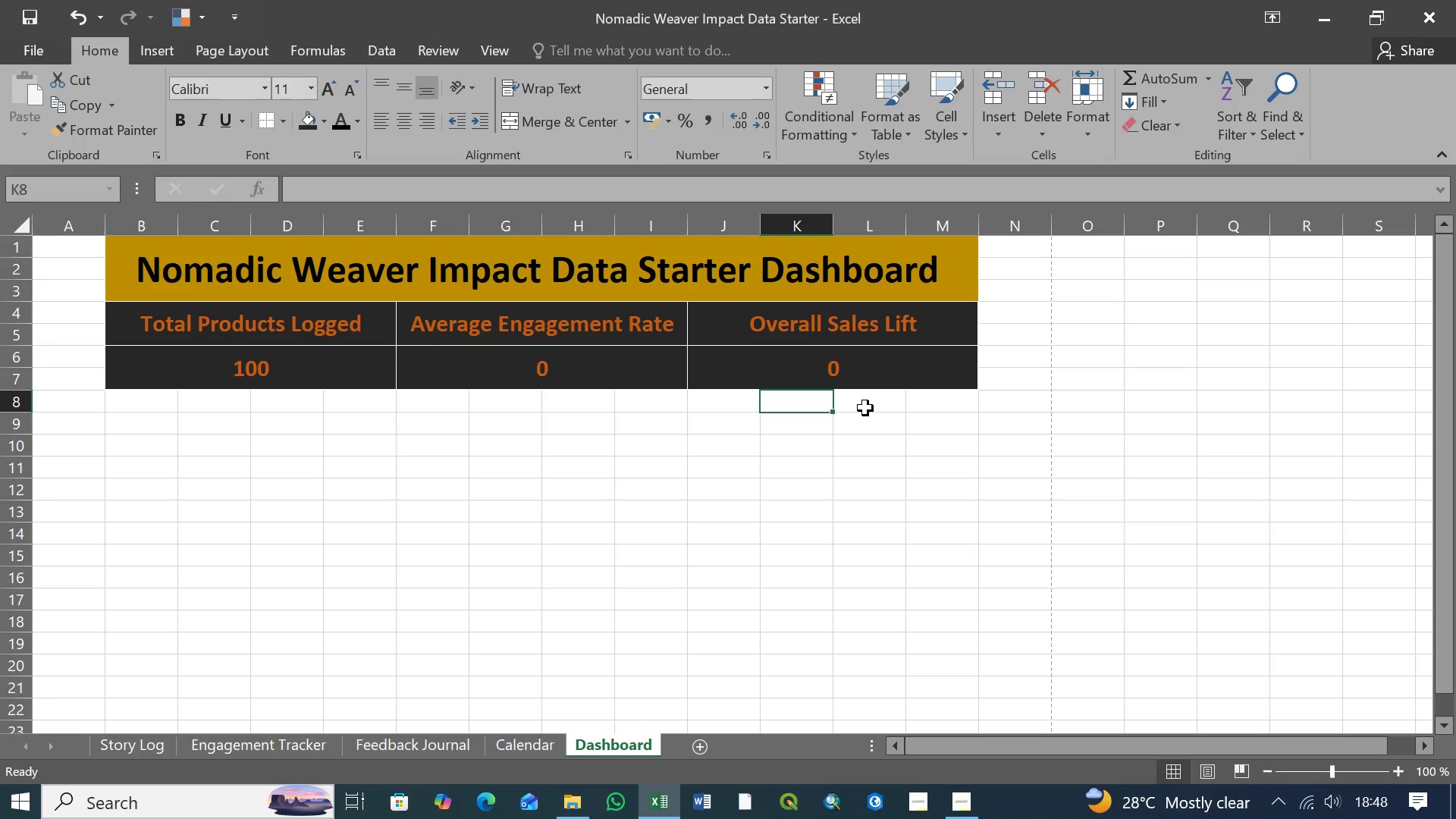 
left_click([150, 443])
 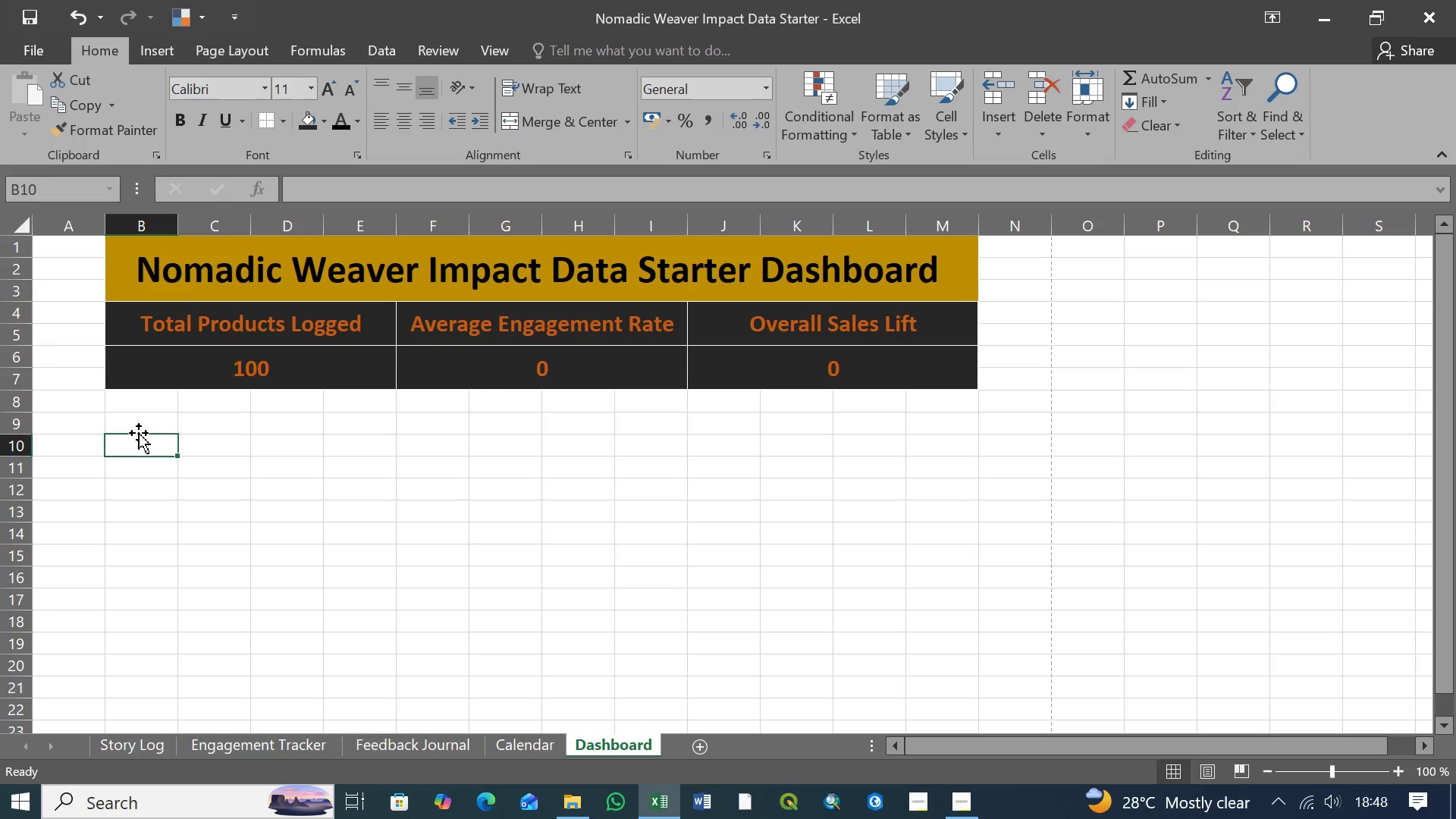 
wait(31.42)
 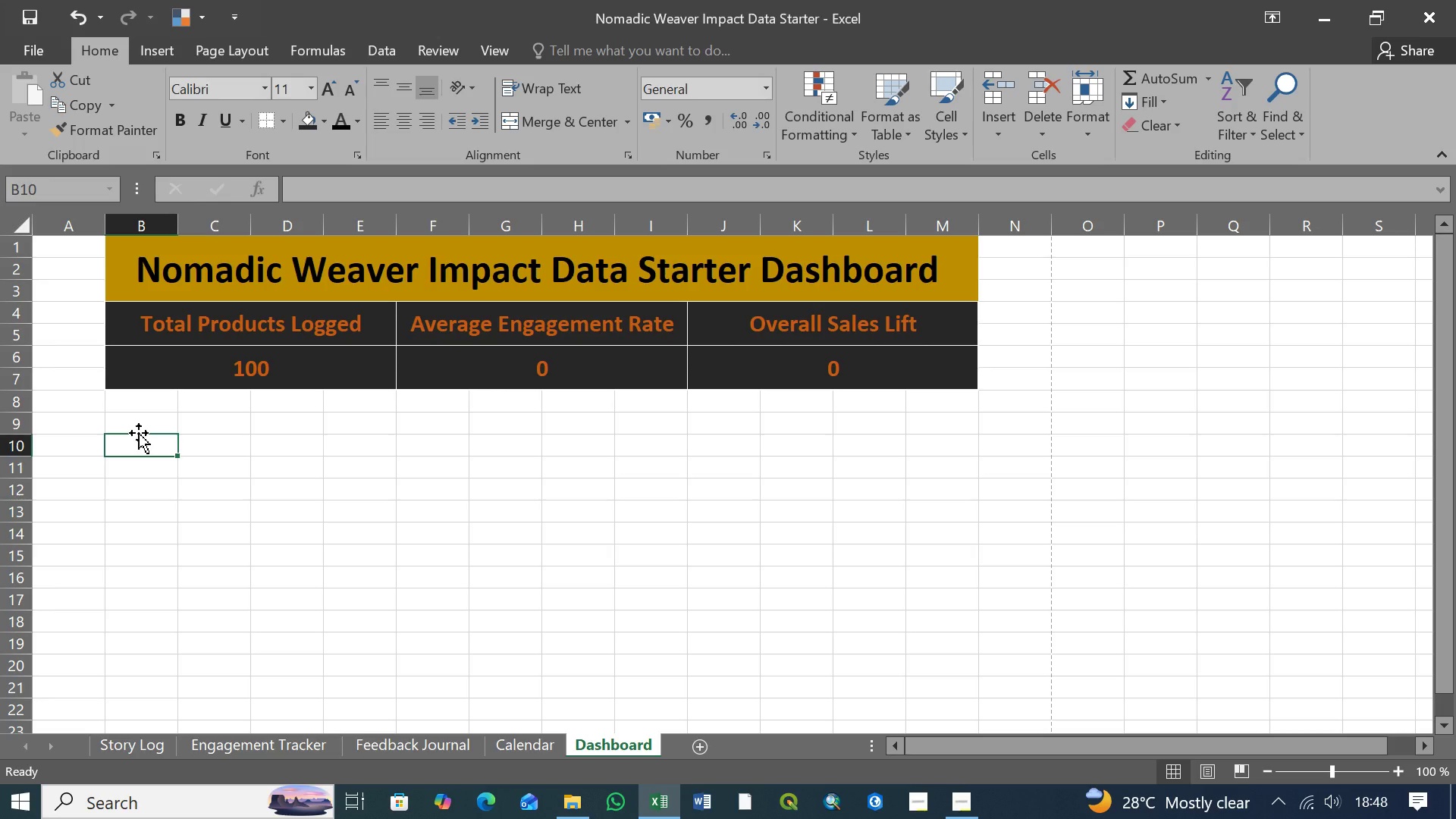 
key(Control+S)
 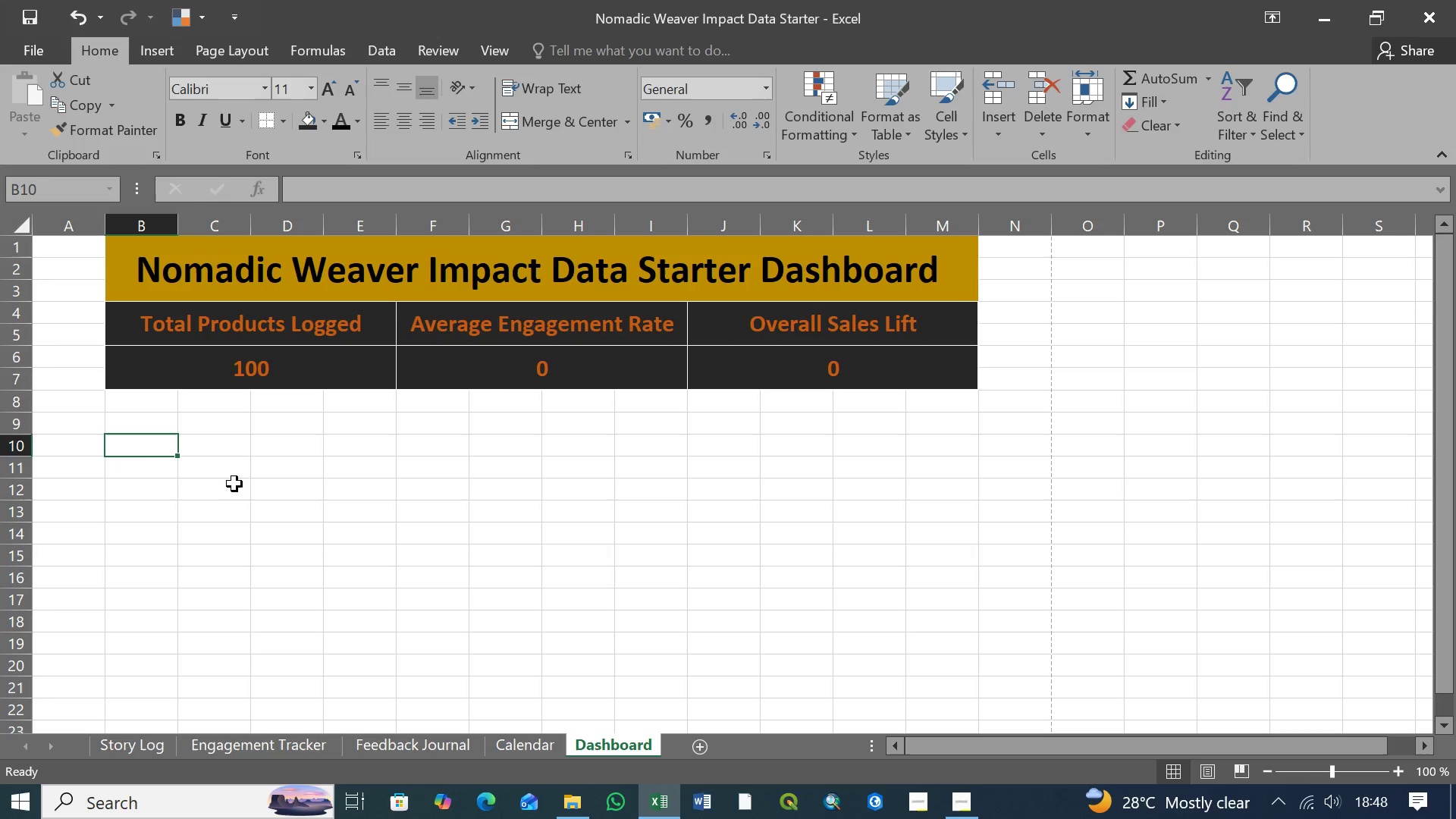 
wait(14.3)
 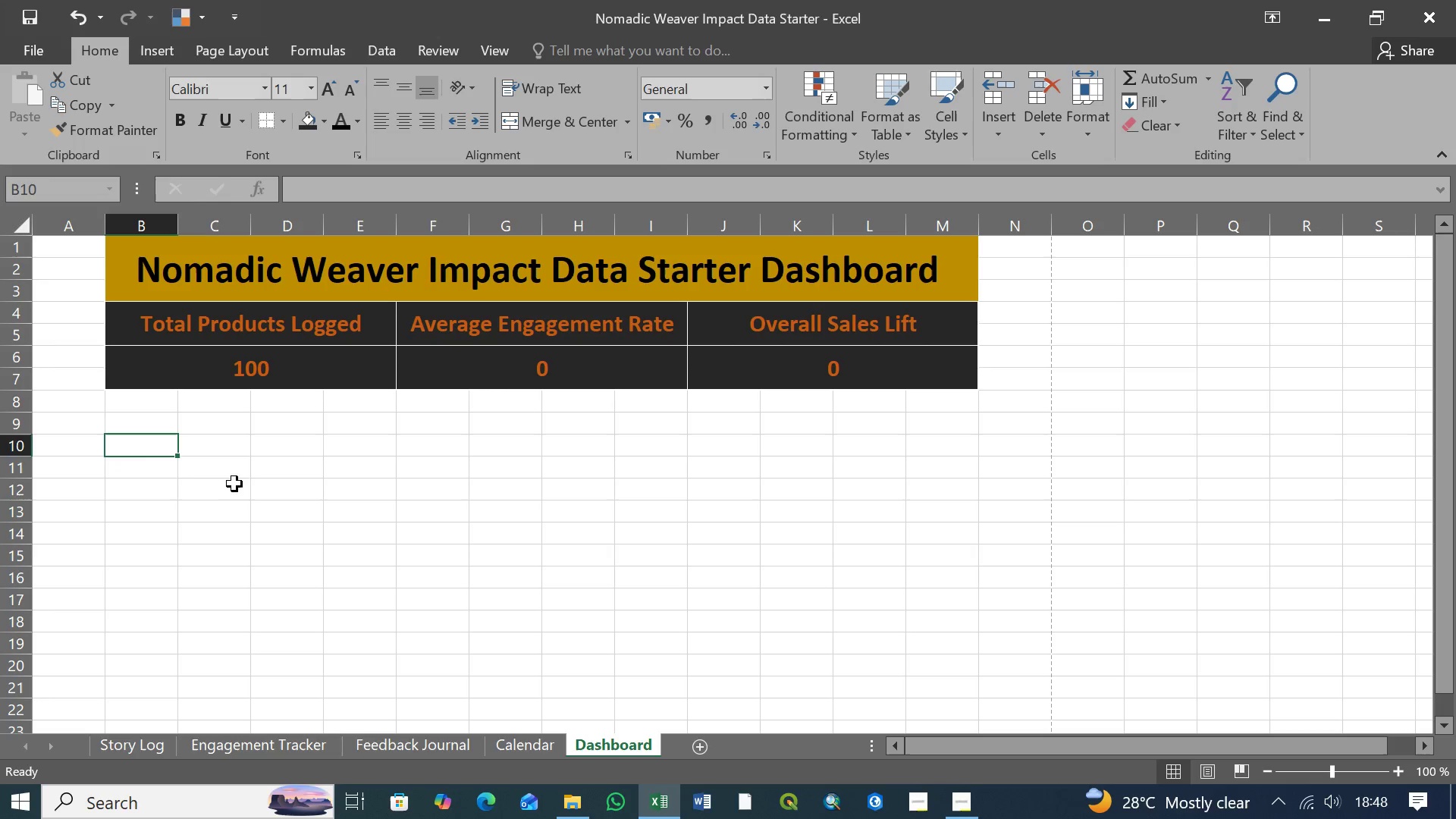 
left_click([157, 406])
 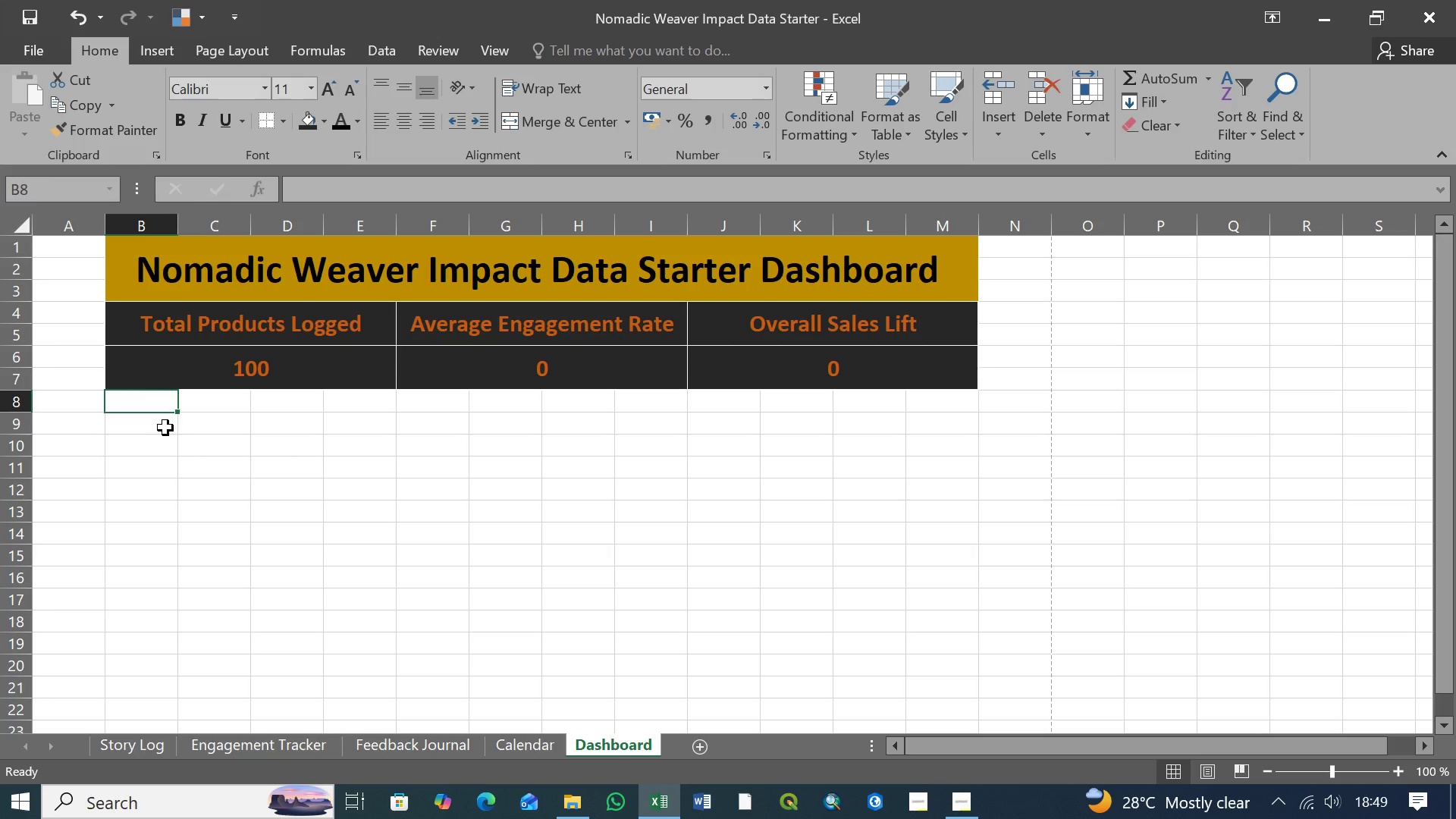 
left_click([165, 428])
 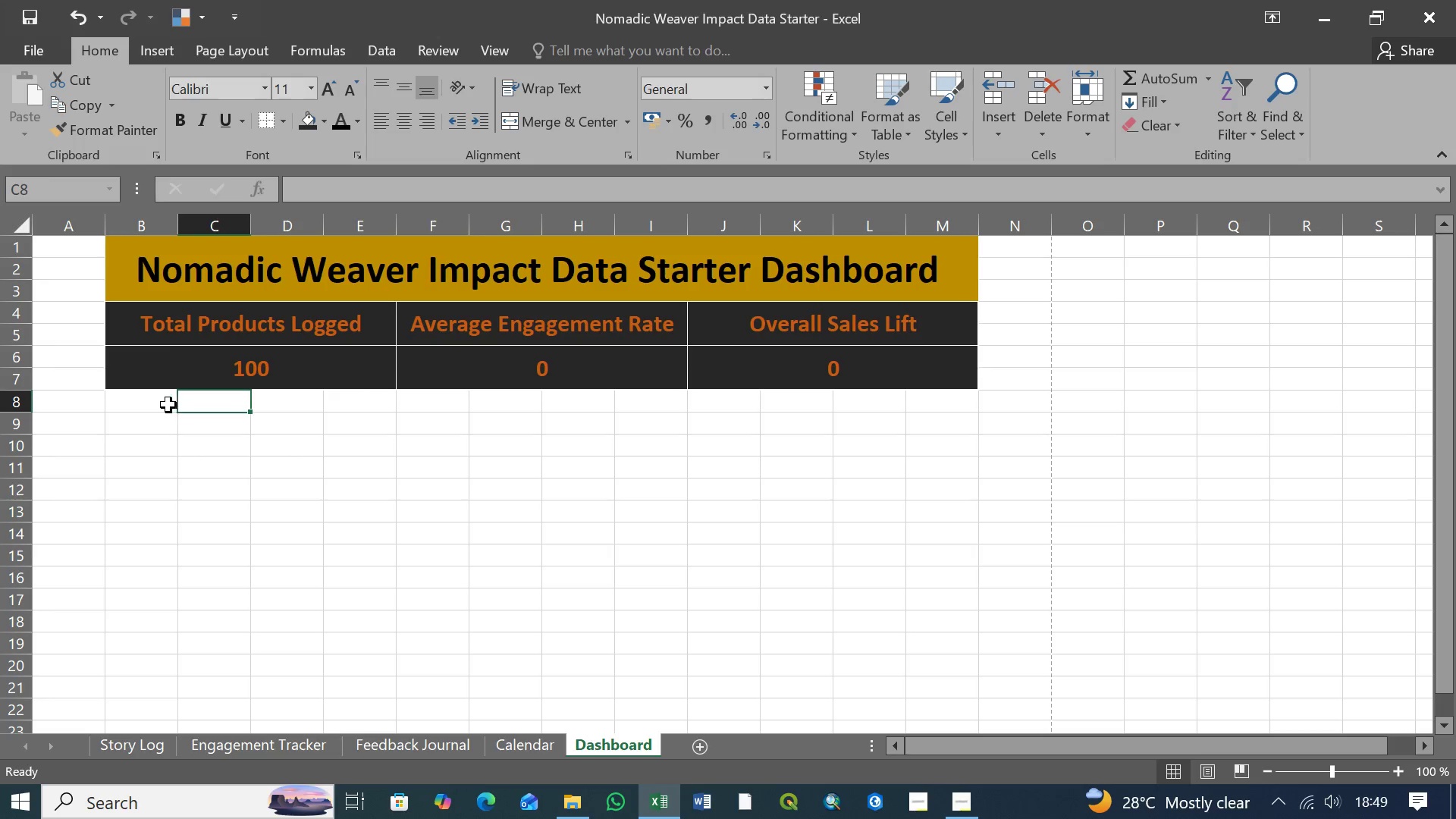 
double_click([154, 405])
 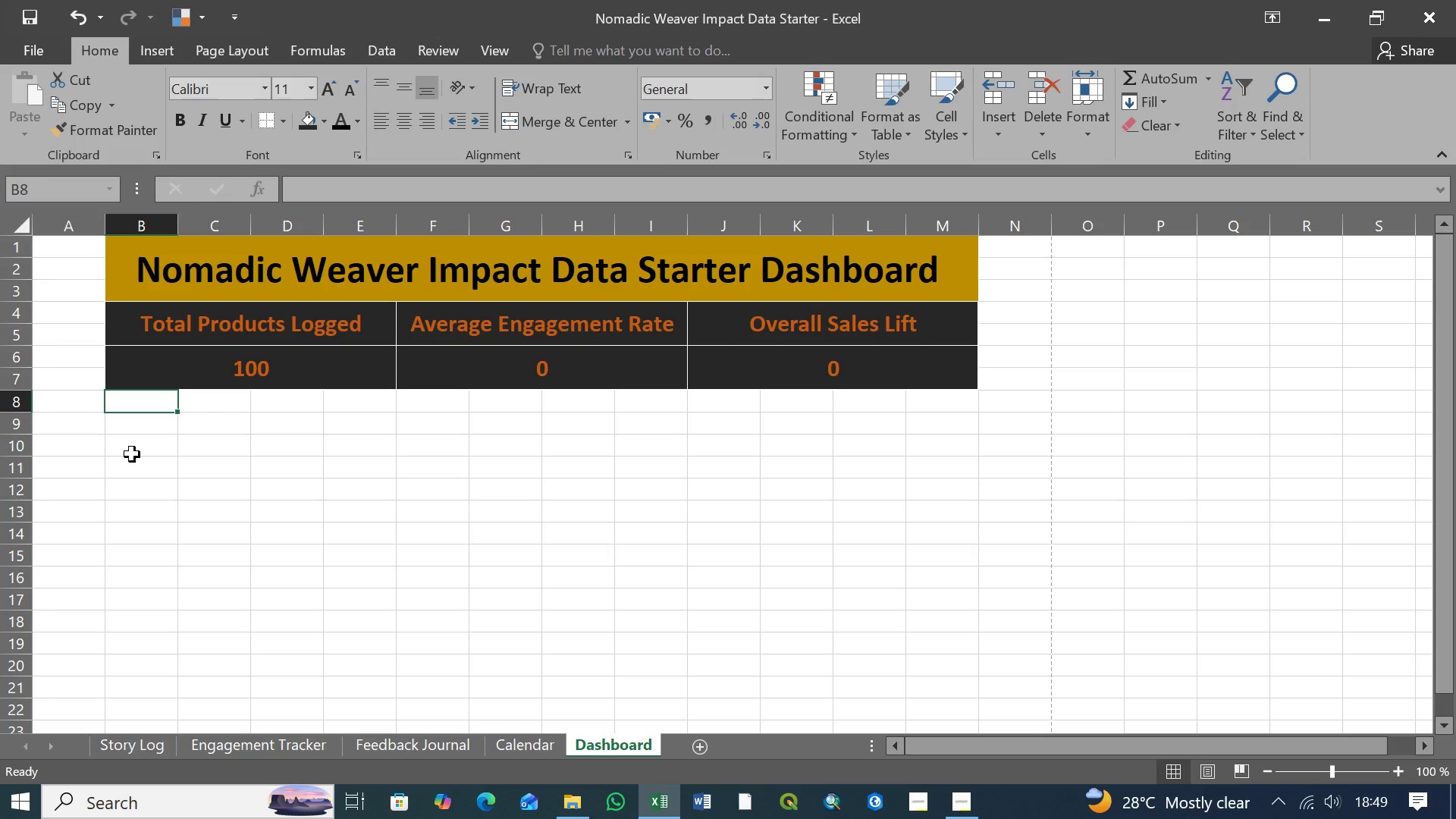 
left_click([146, 429])
 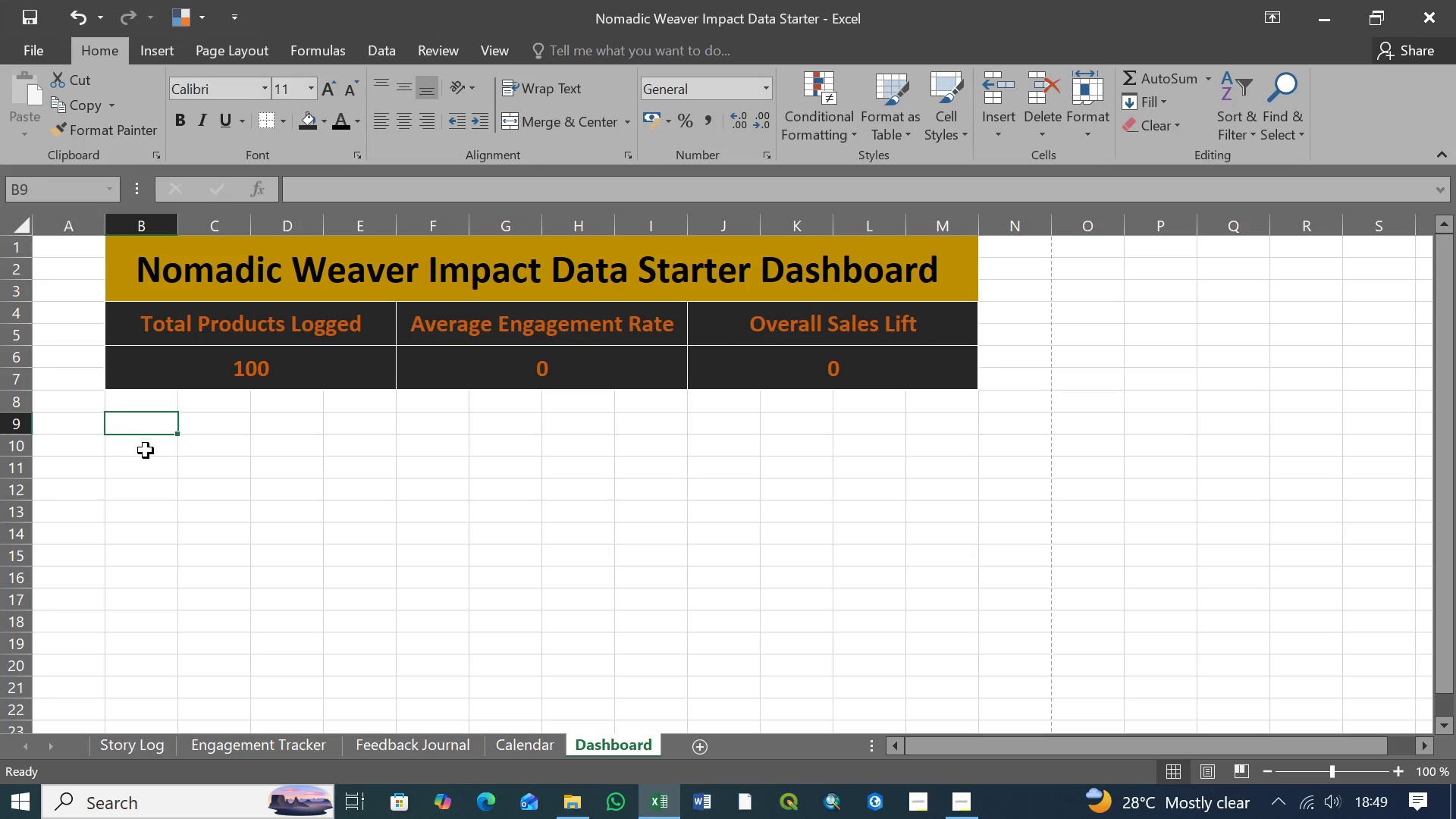 
left_click([147, 454])
 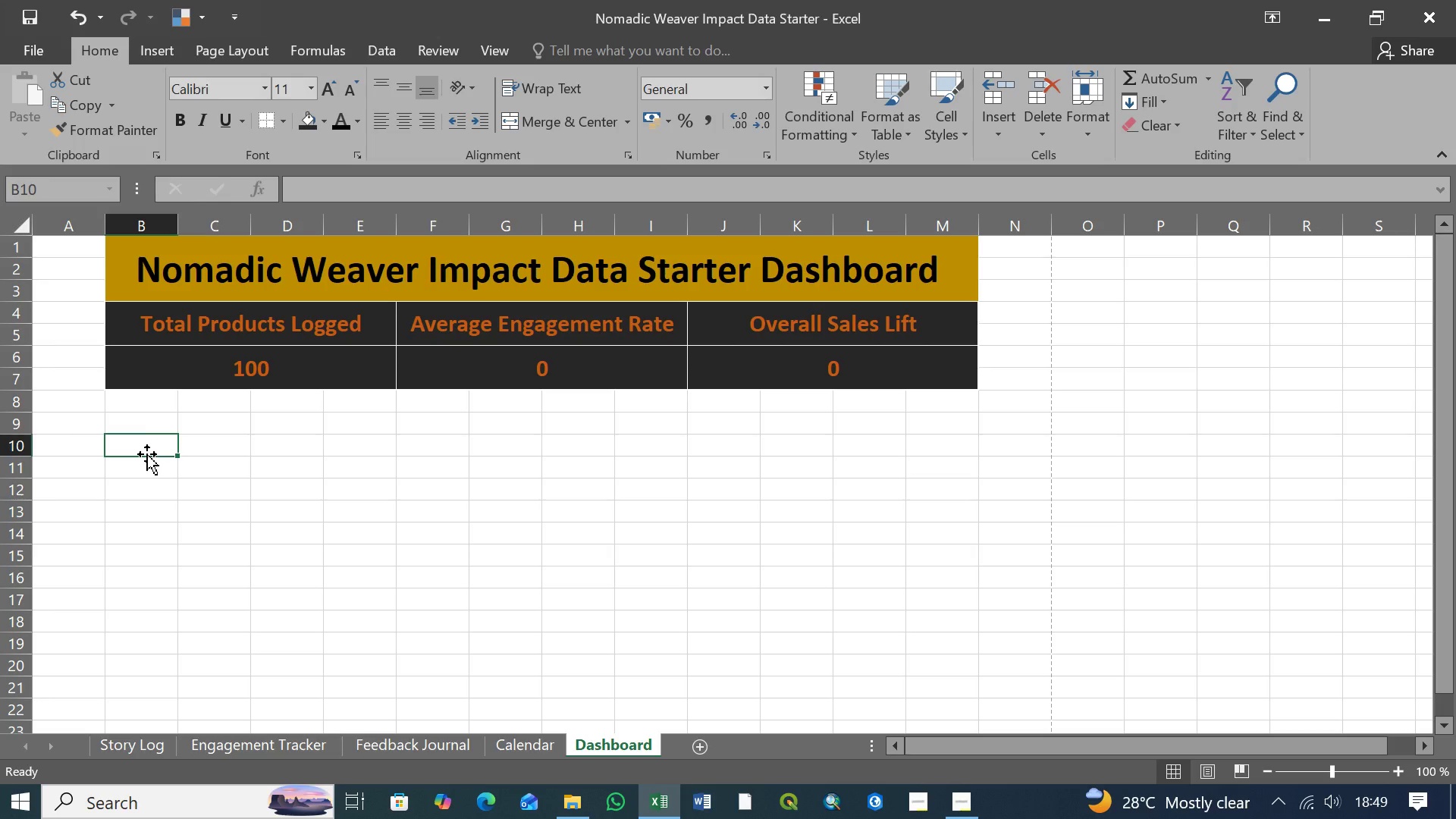 
wait(9.56)
 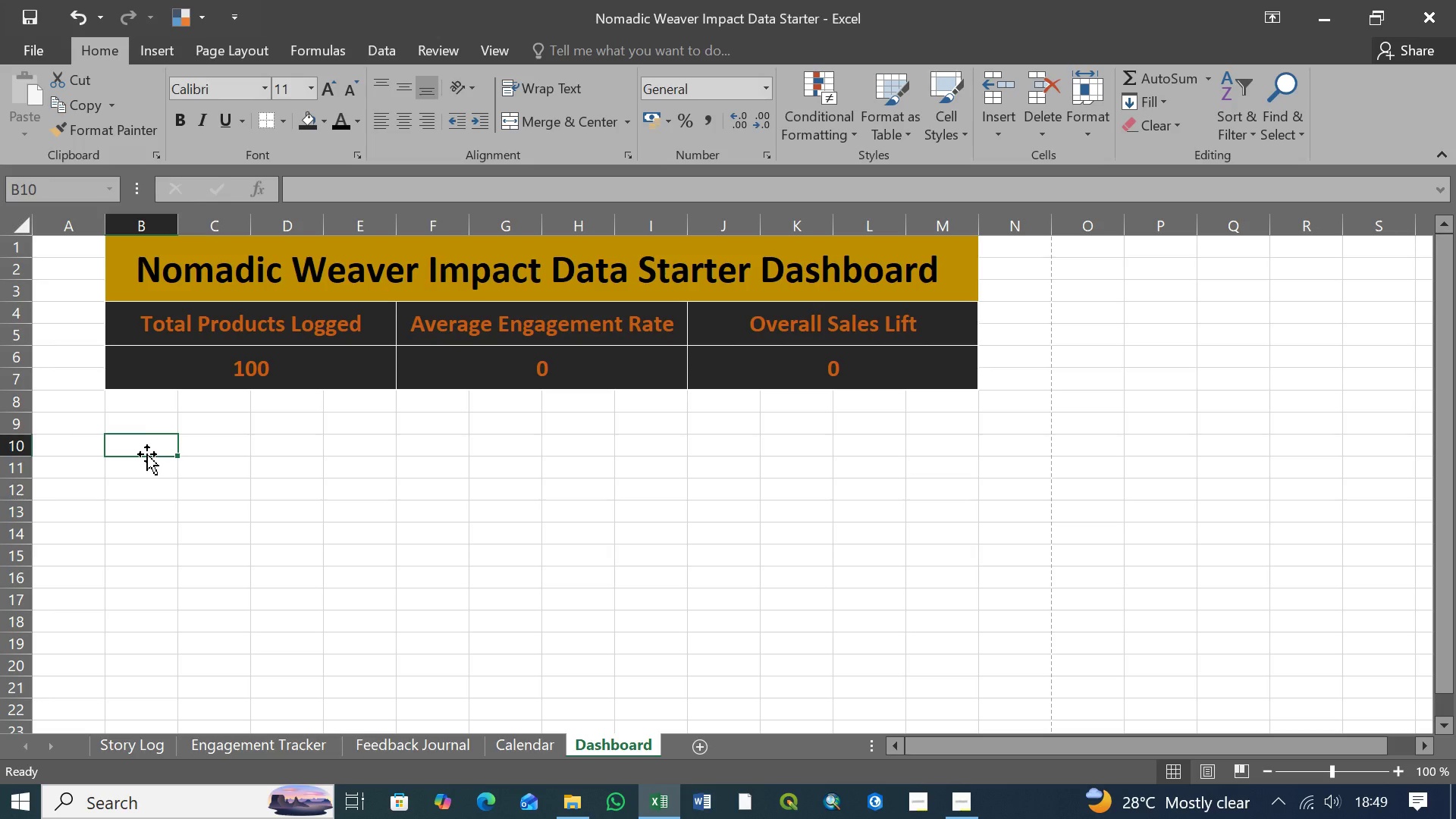 
double_click([148, 398])
 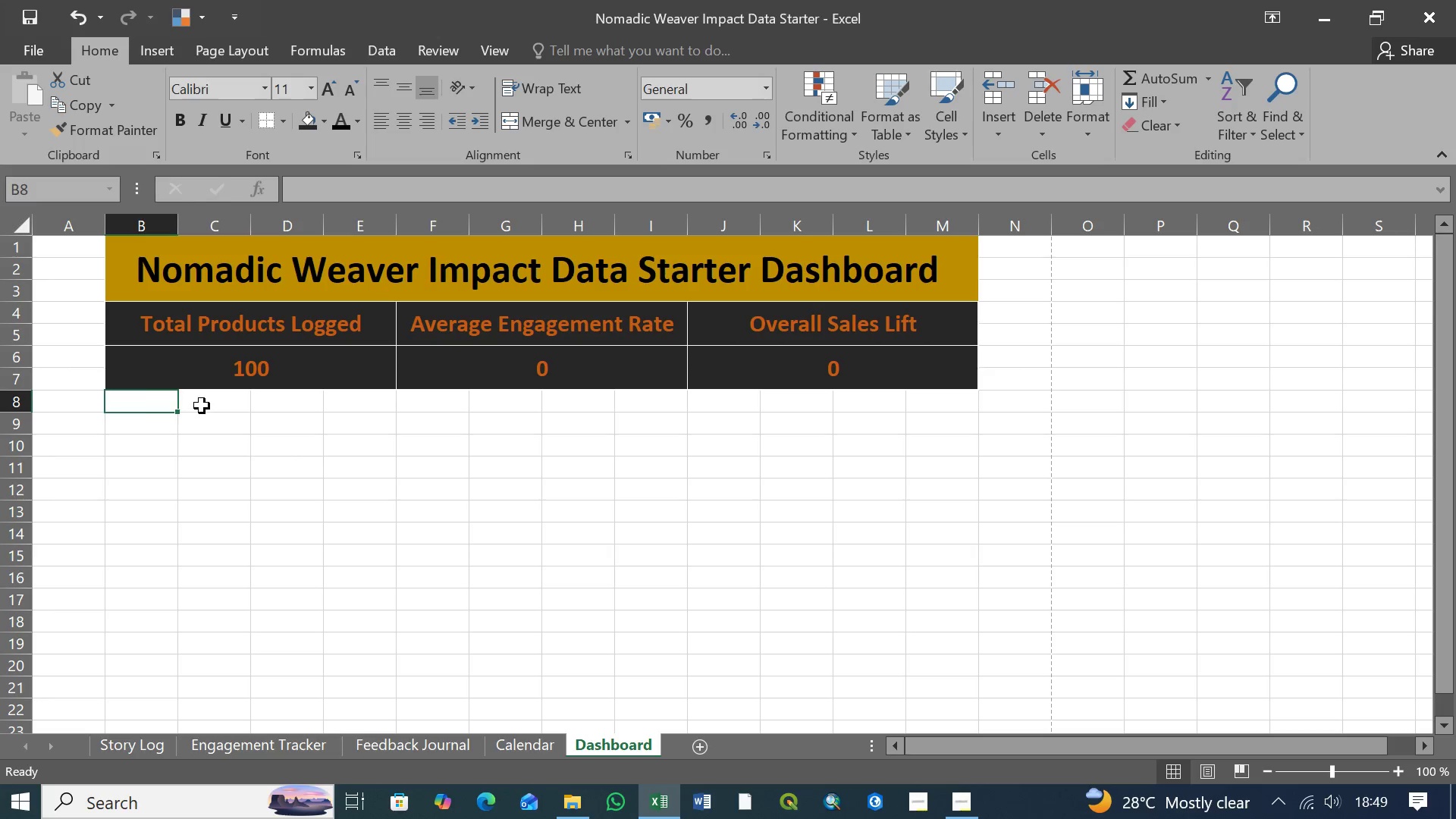 
triple_click([202, 406])
 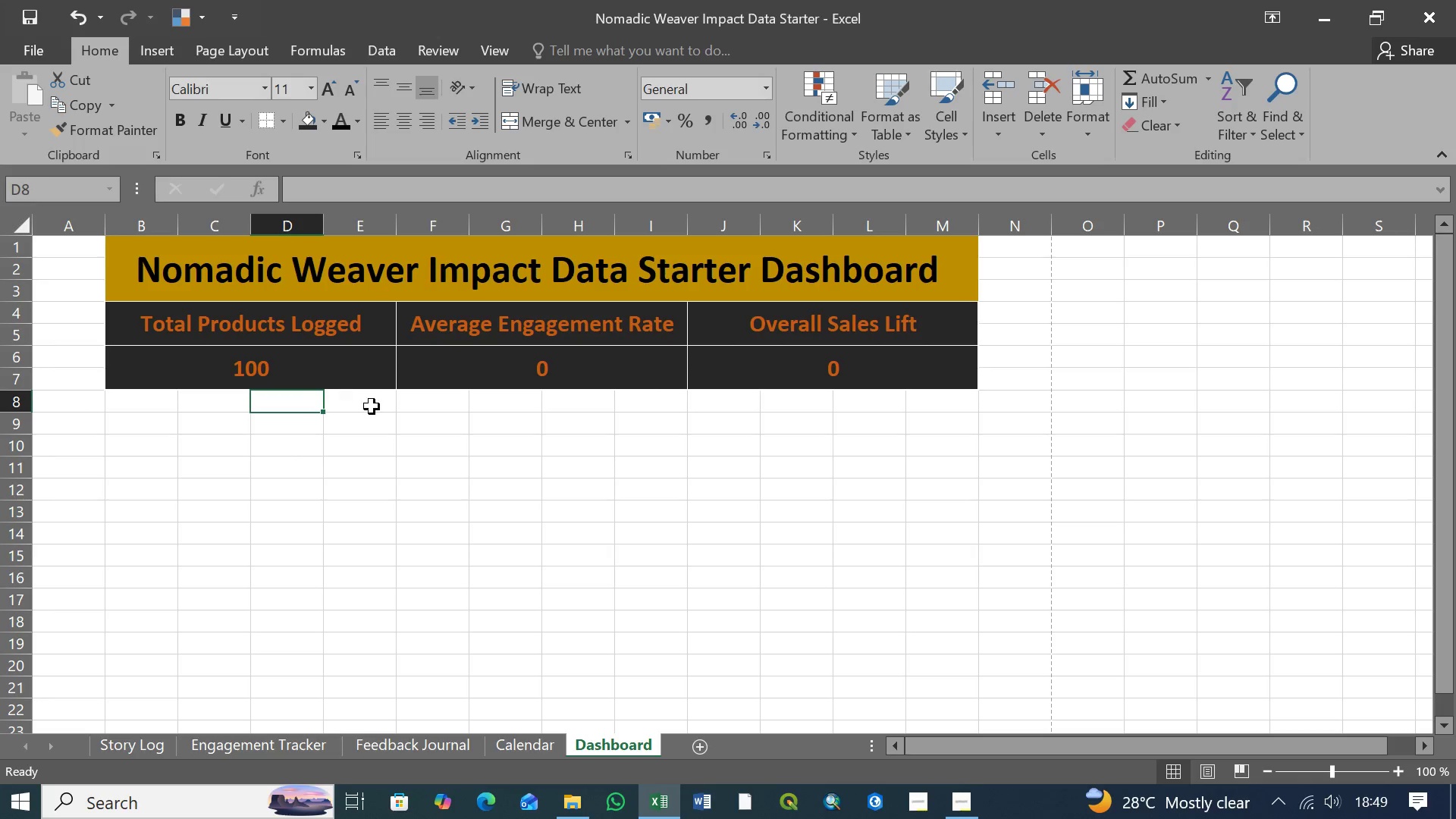 
triple_click([372, 406])
 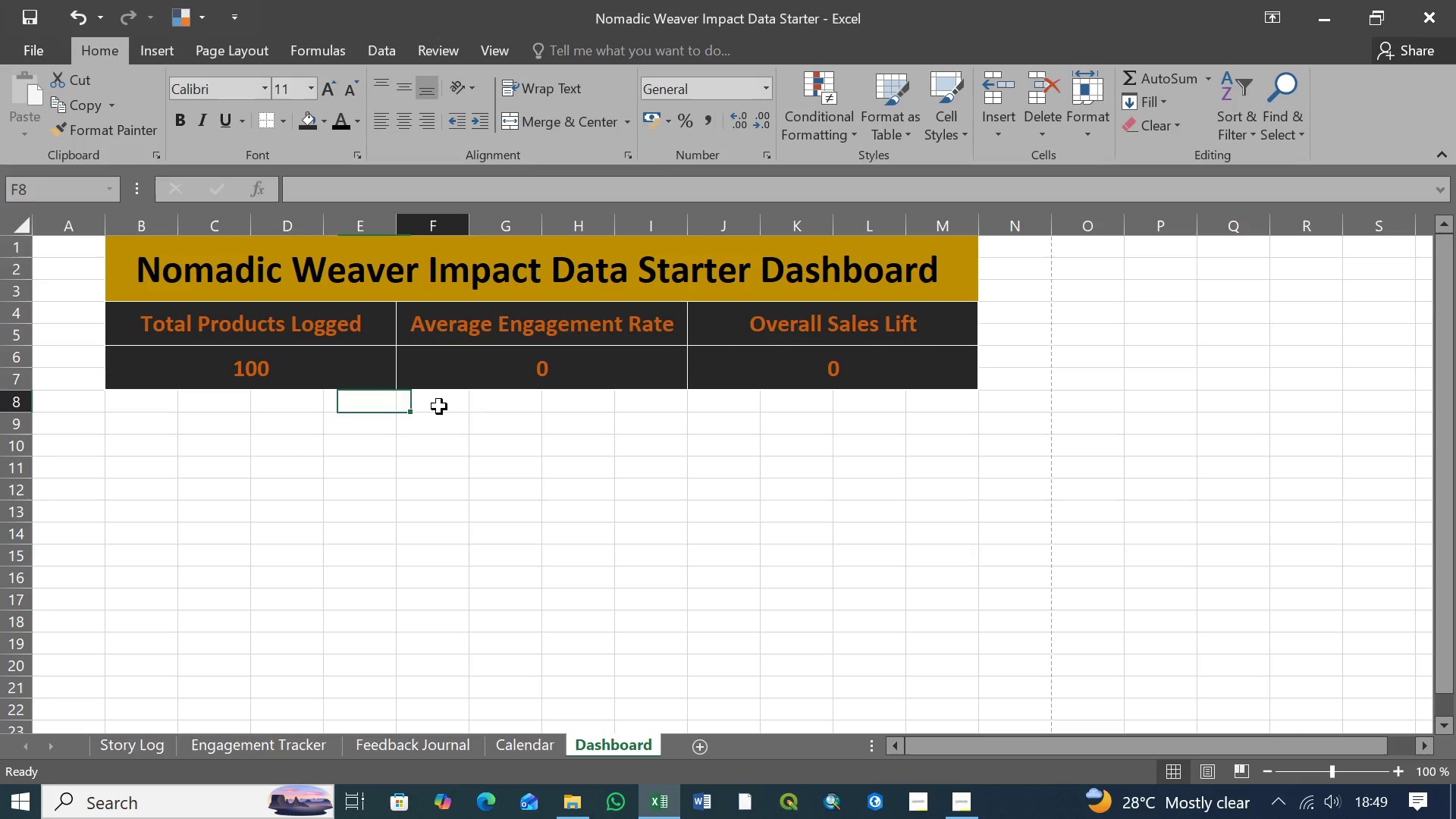 
triple_click([439, 406])
 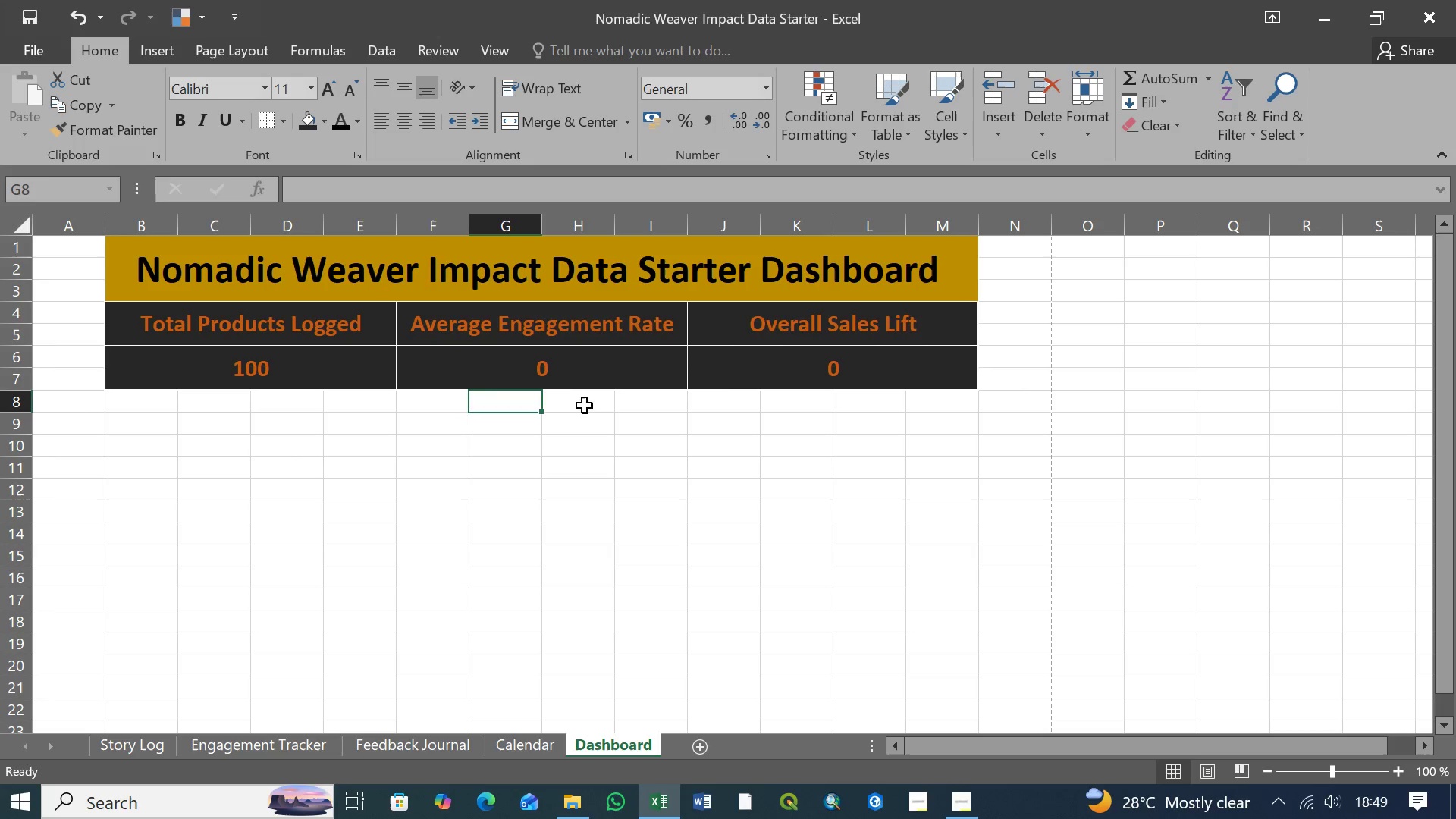 
double_click([601, 405])
 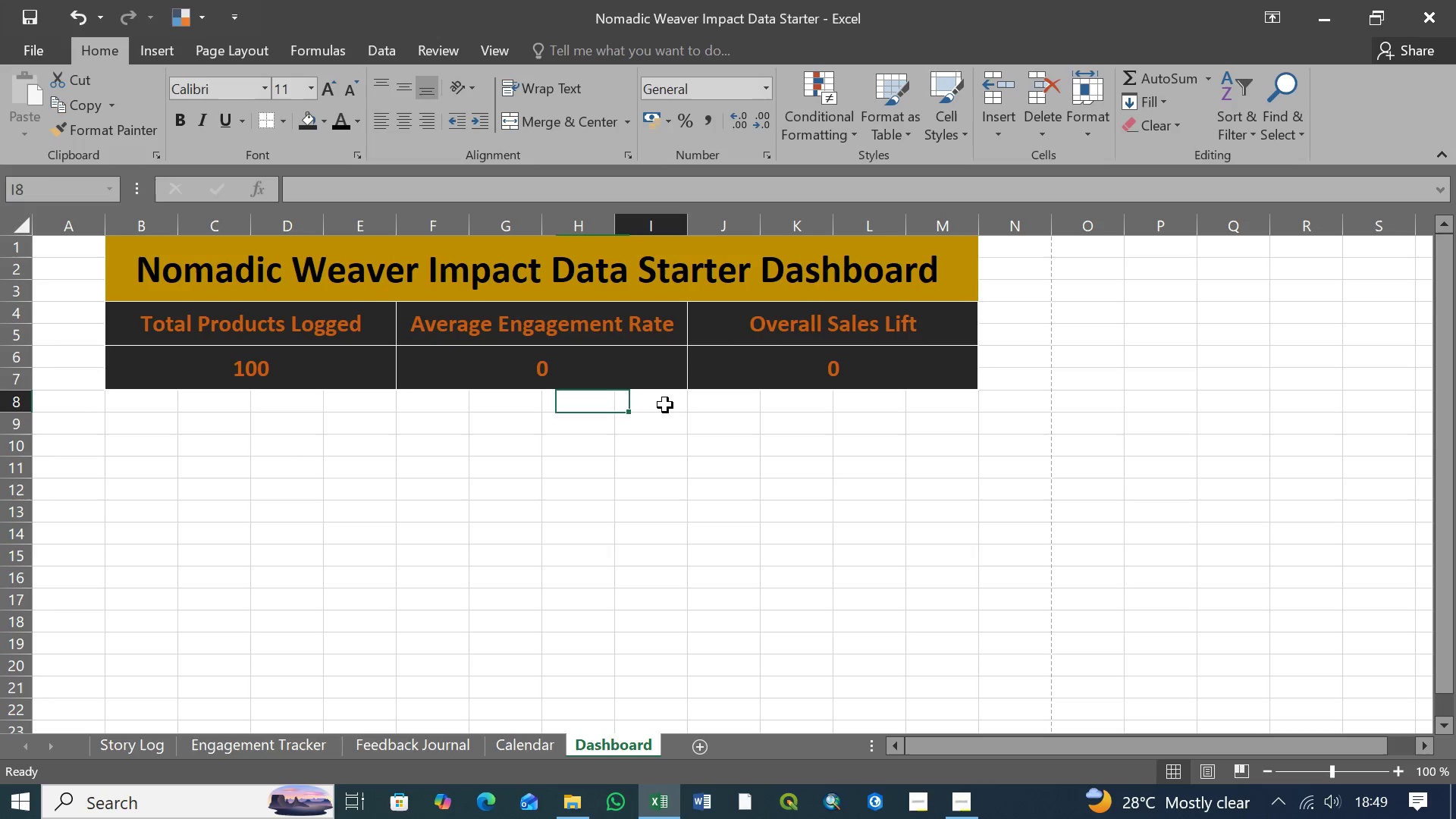 
triple_click([665, 405])
 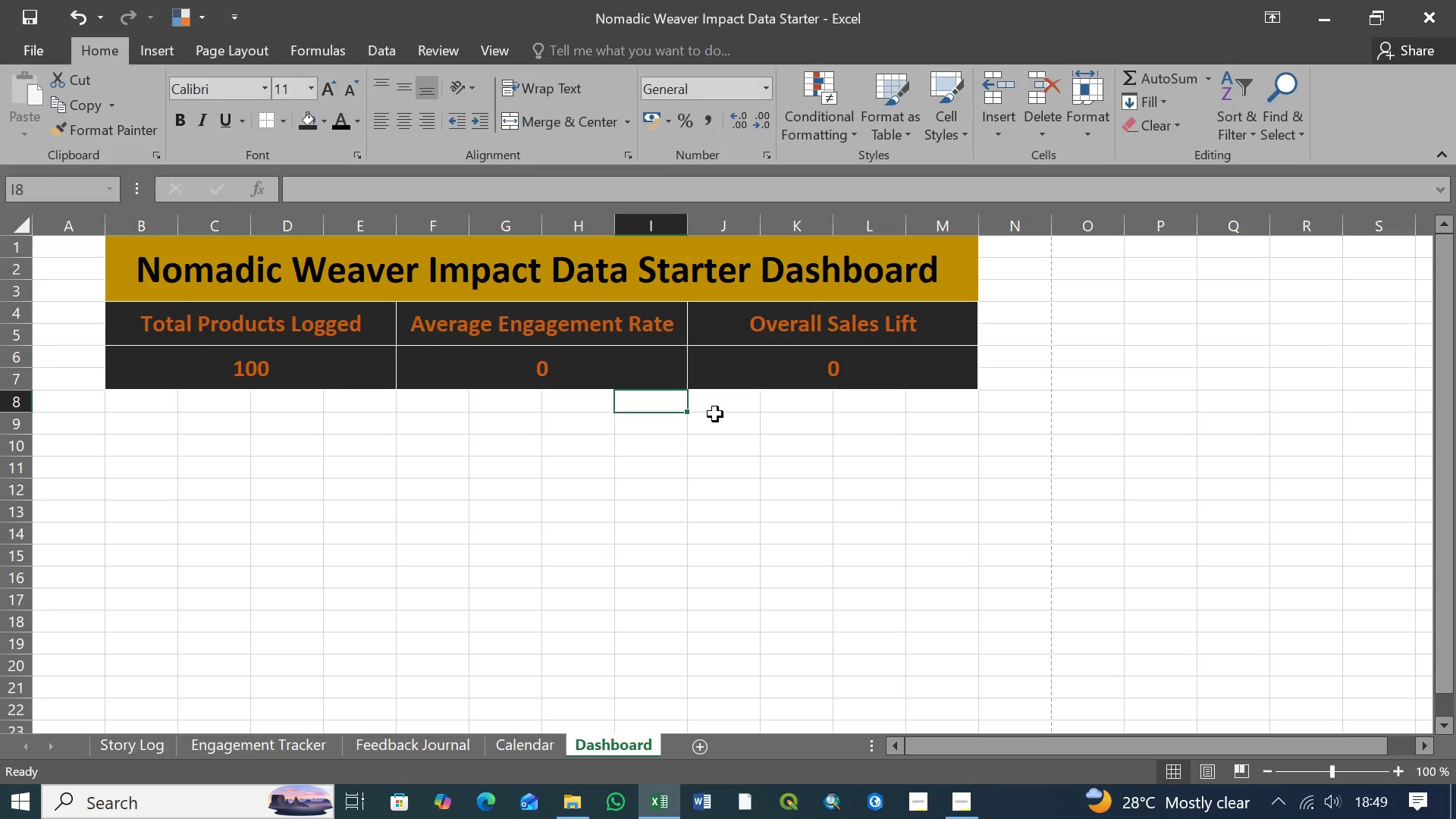 
wait(13.81)
 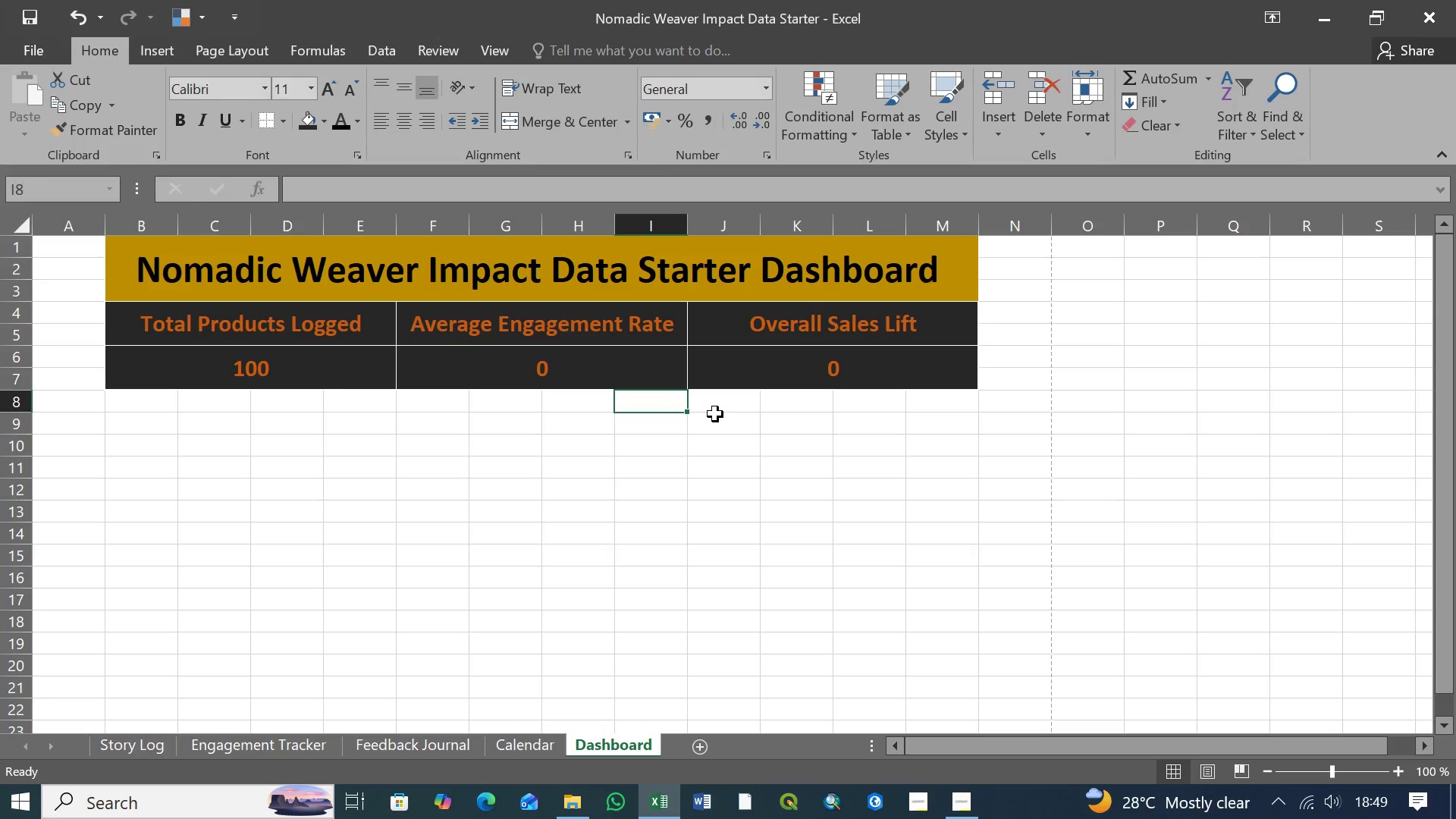 
left_click([146, 409])
 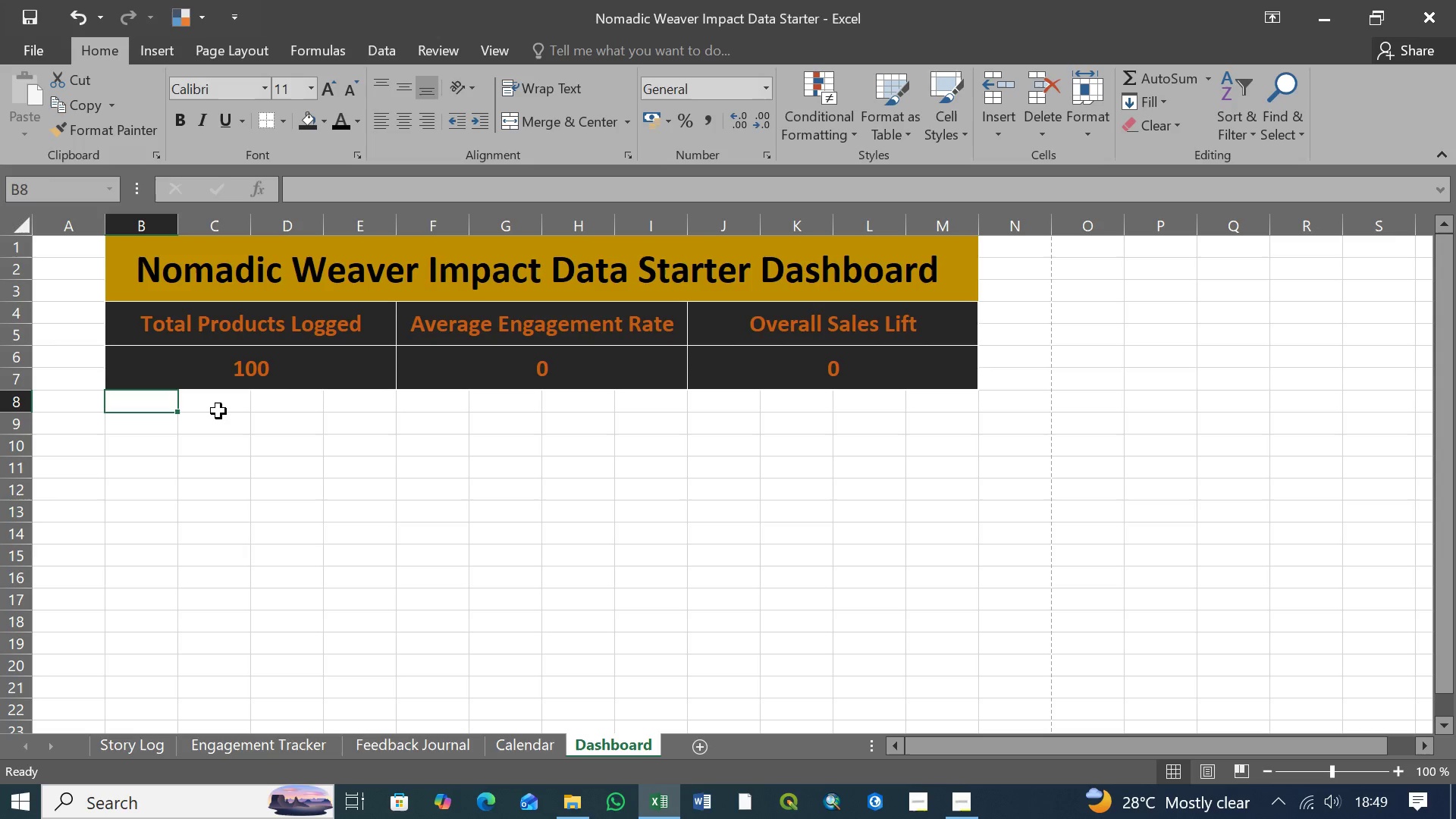 
wait(10.11)
 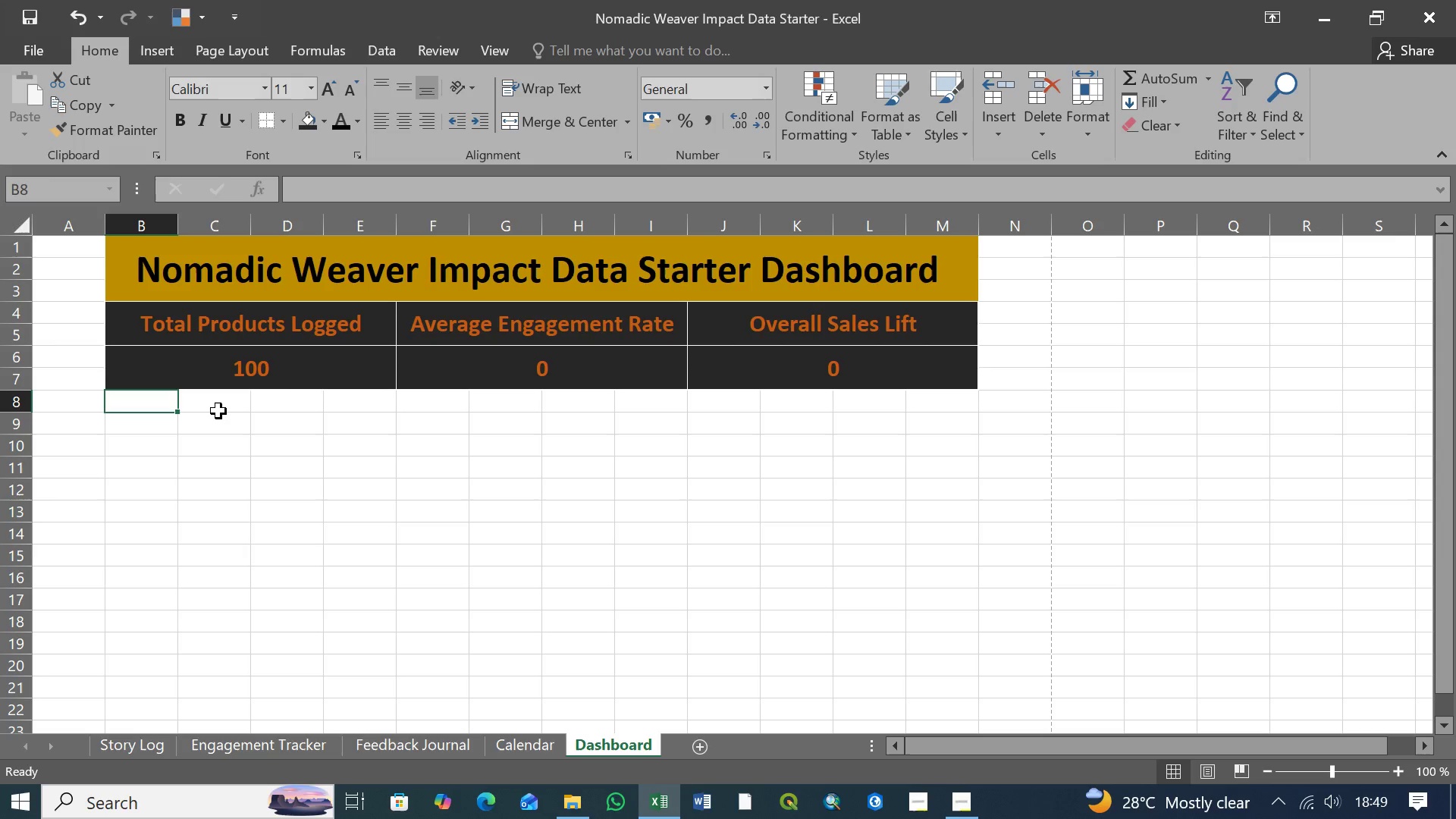 
left_click([225, 444])
 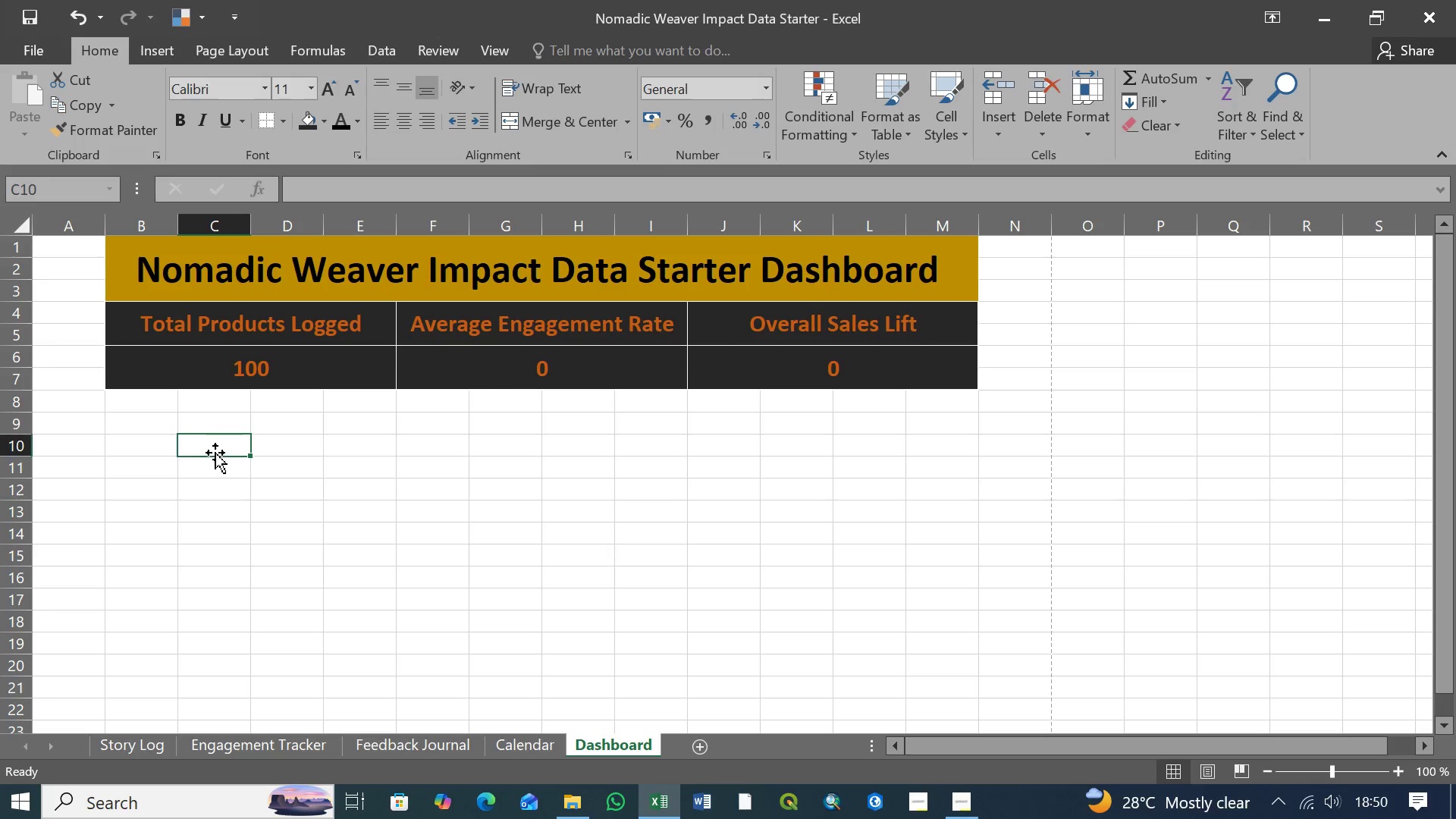 
wait(19.26)
 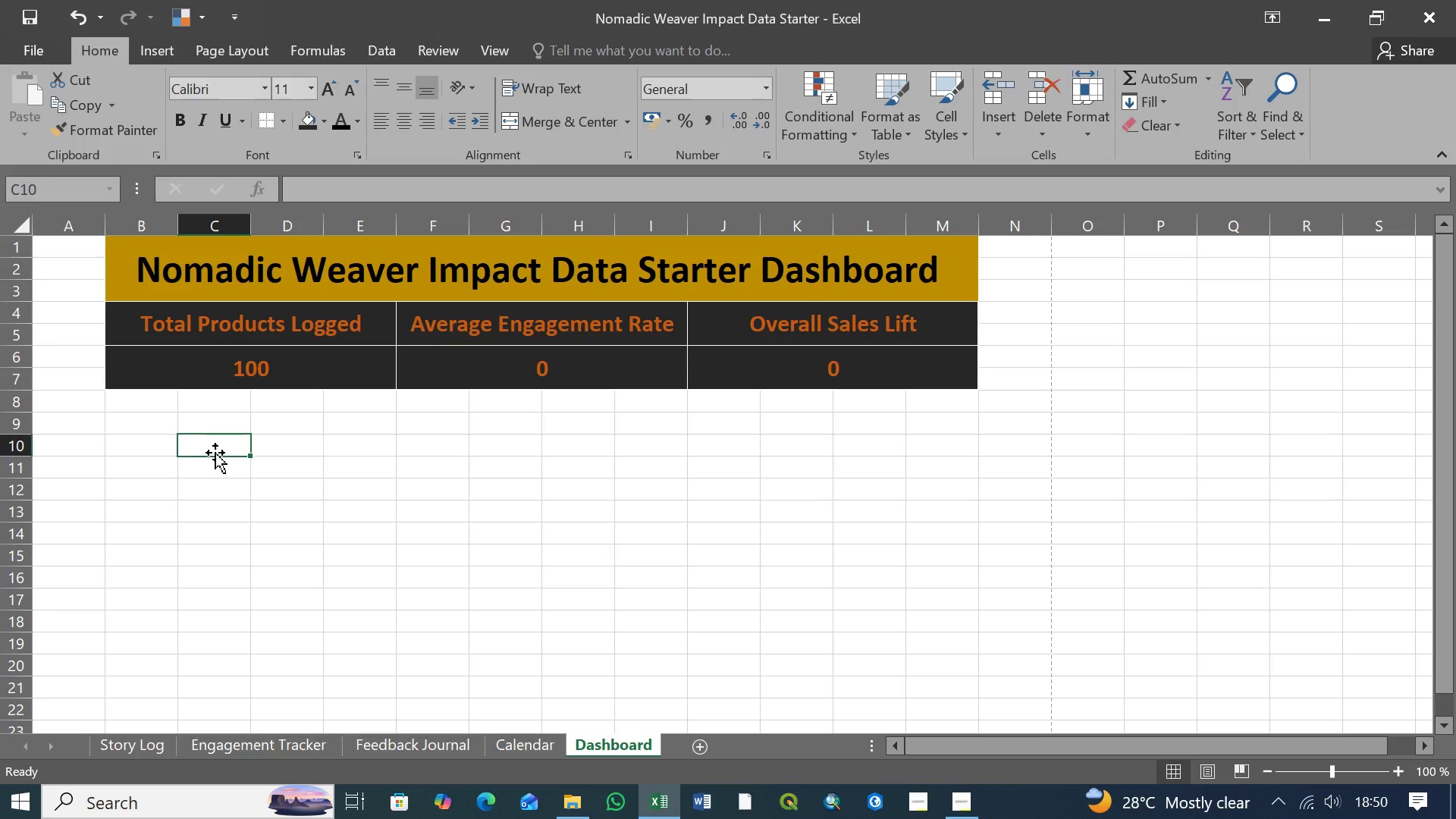 
left_click([155, 459])
 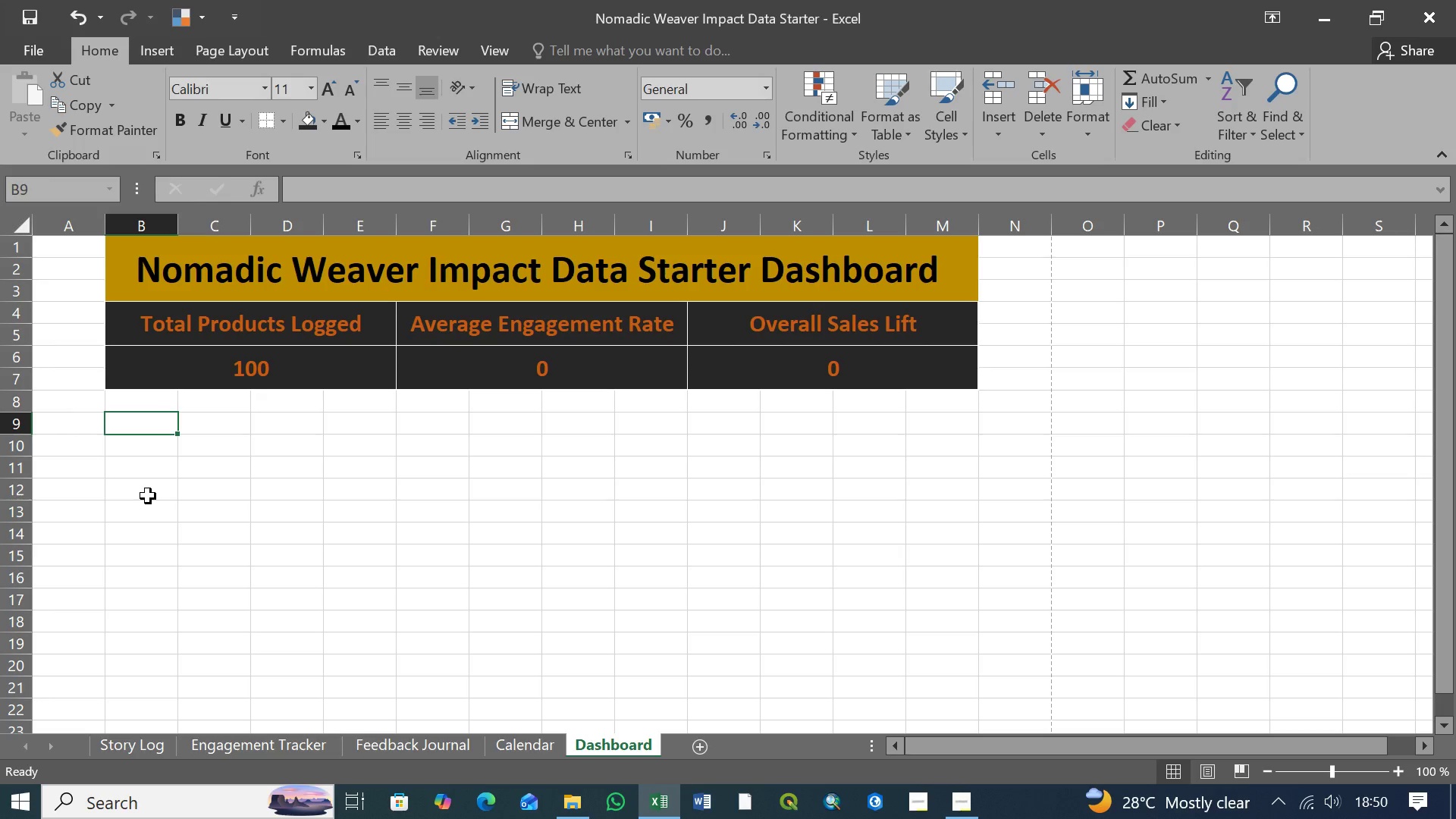 
wait(22.86)
 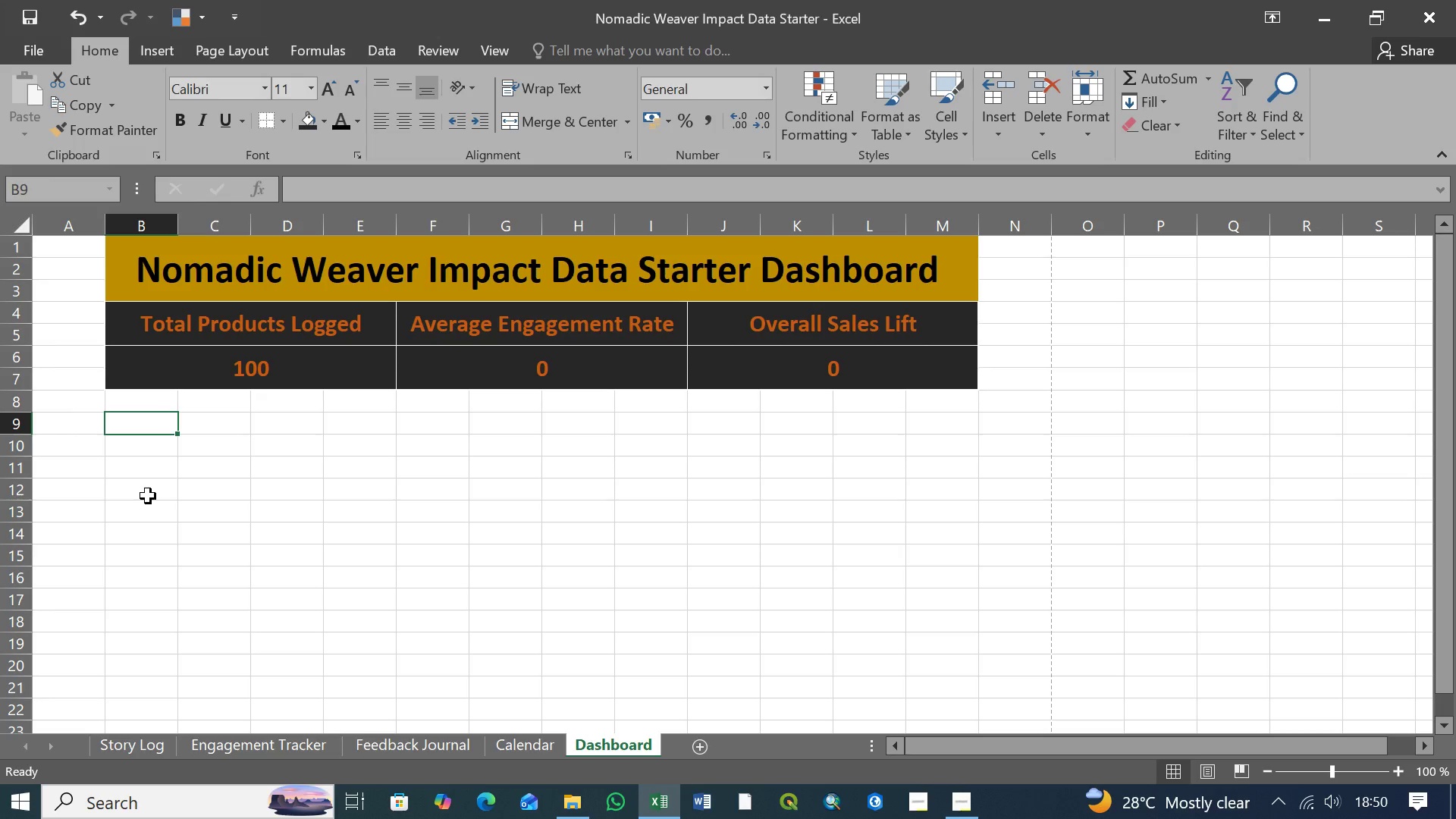 
left_click([140, 449])
 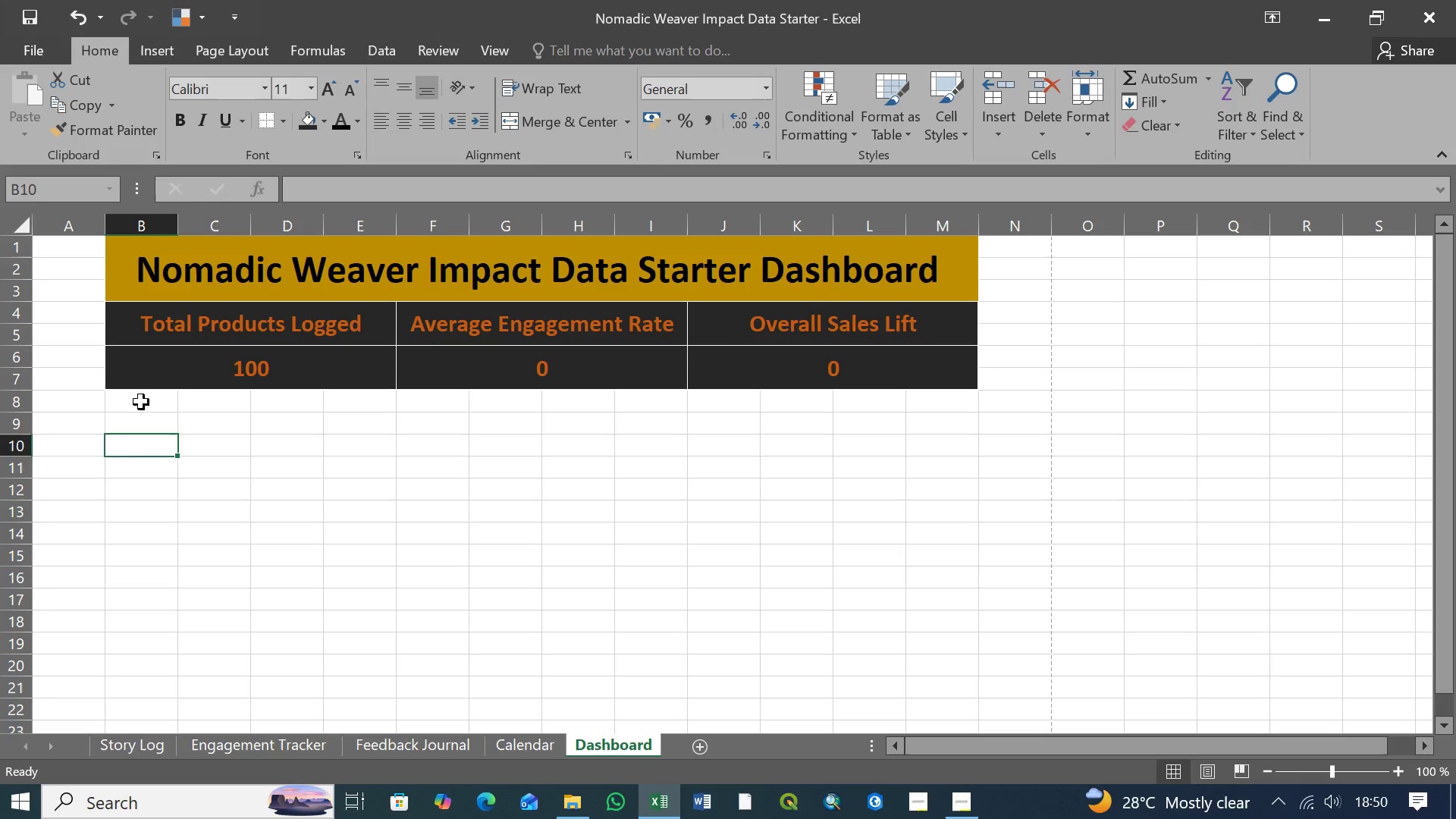 
left_click([141, 402])
 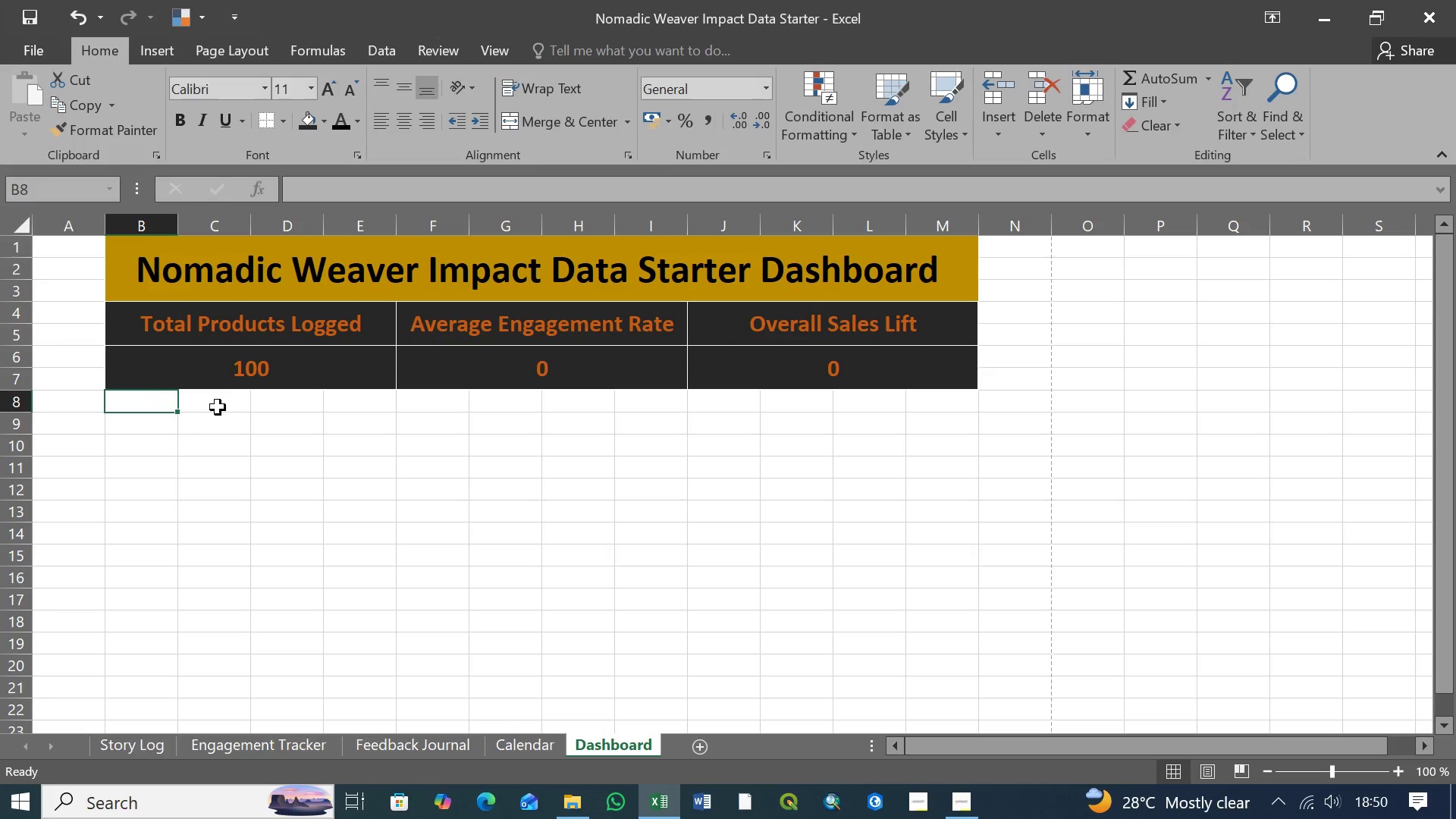 
left_click_drag(start_coordinate=[218, 407], to_coordinate=[223, 404])
 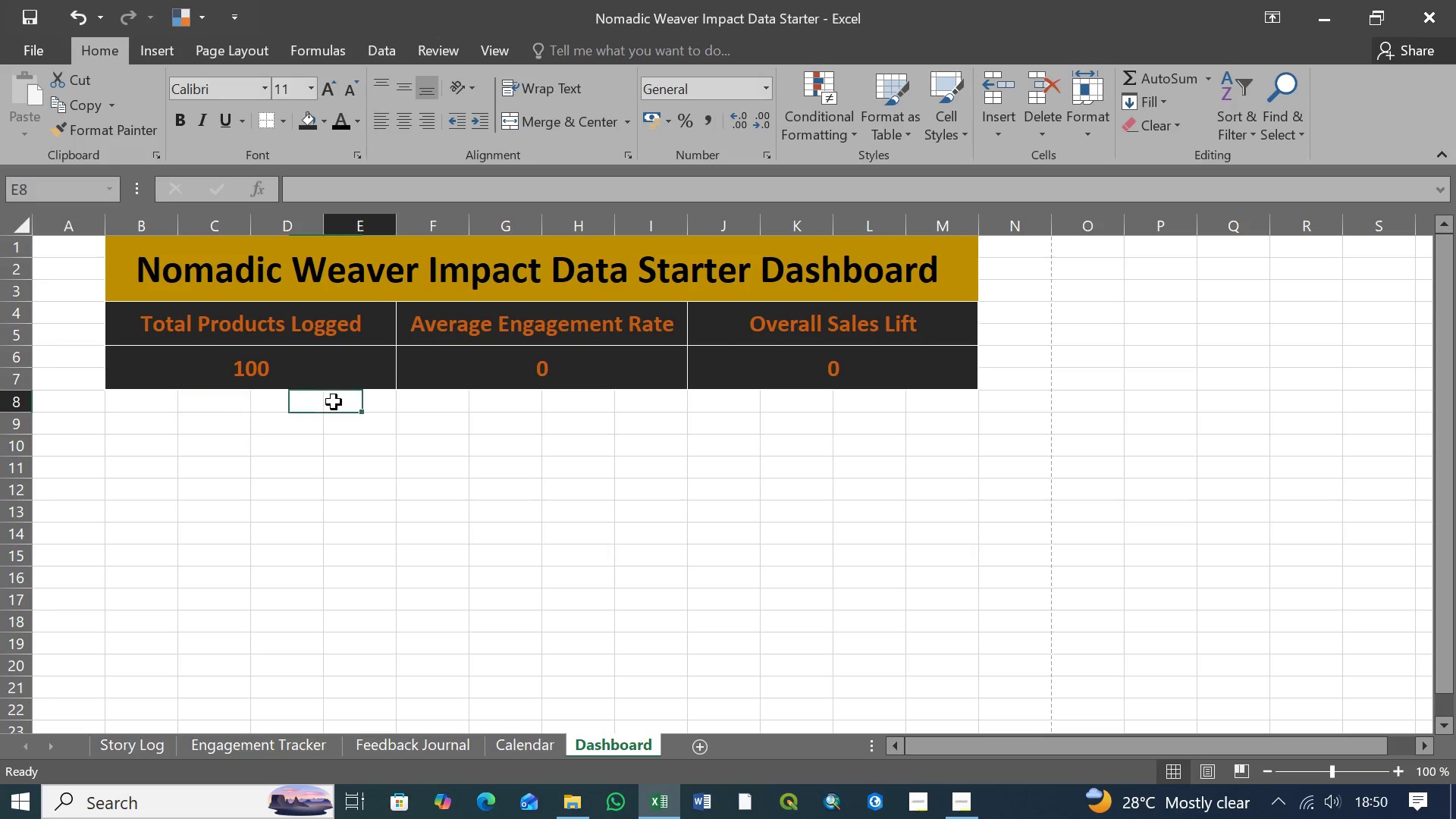 
double_click([334, 402])
 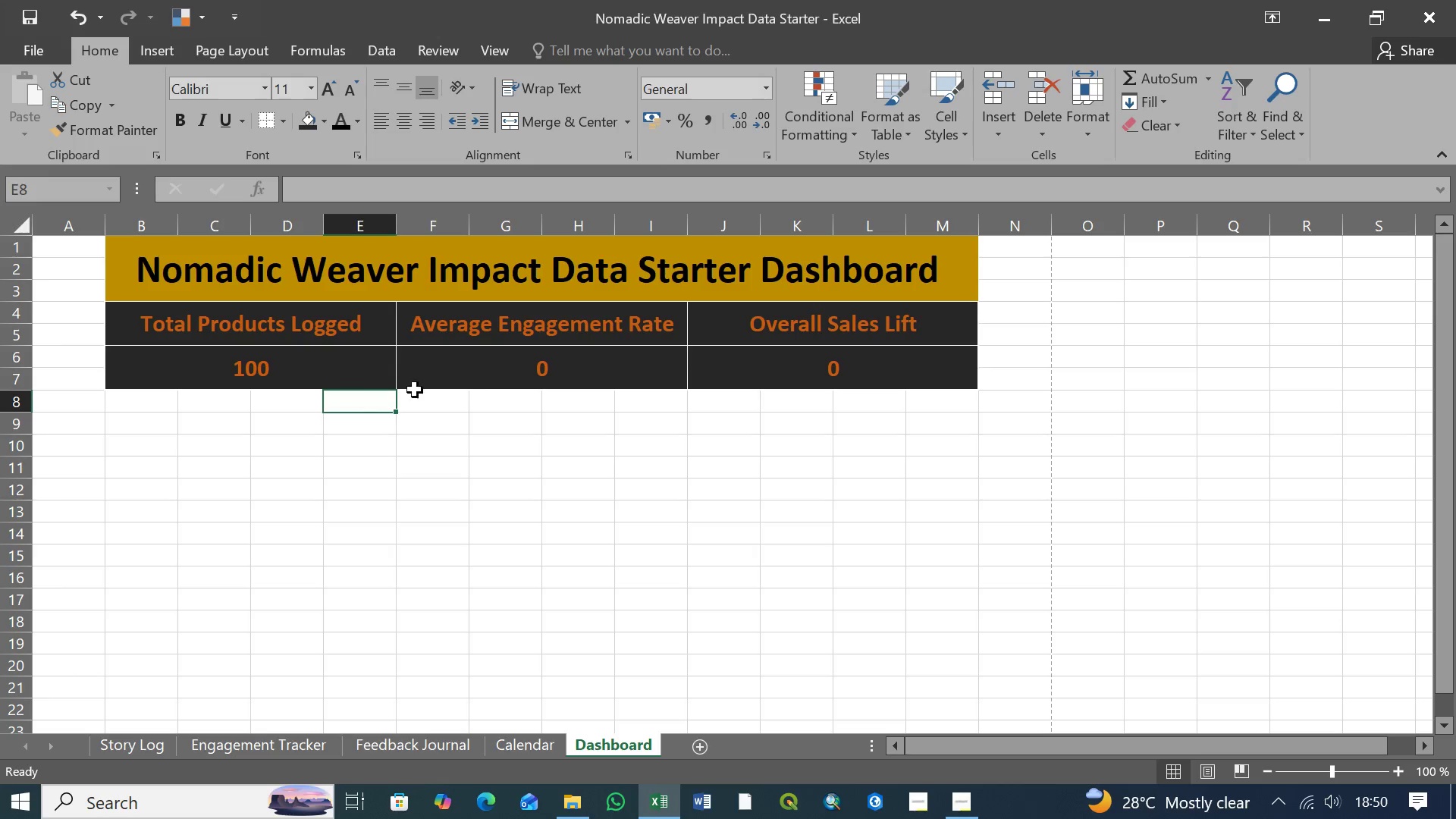 
left_click([493, 408])
 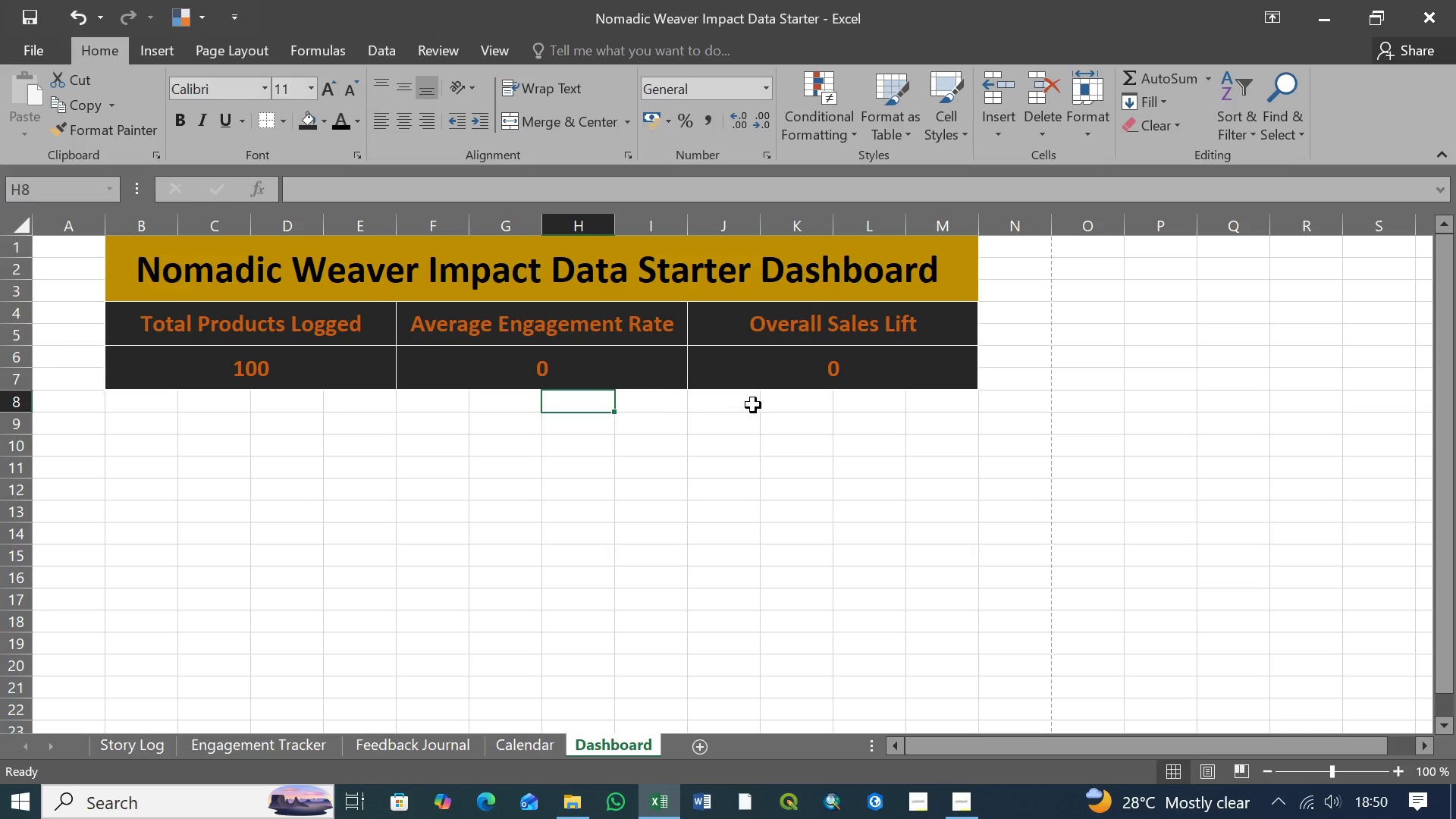 
left_click([784, 406])
 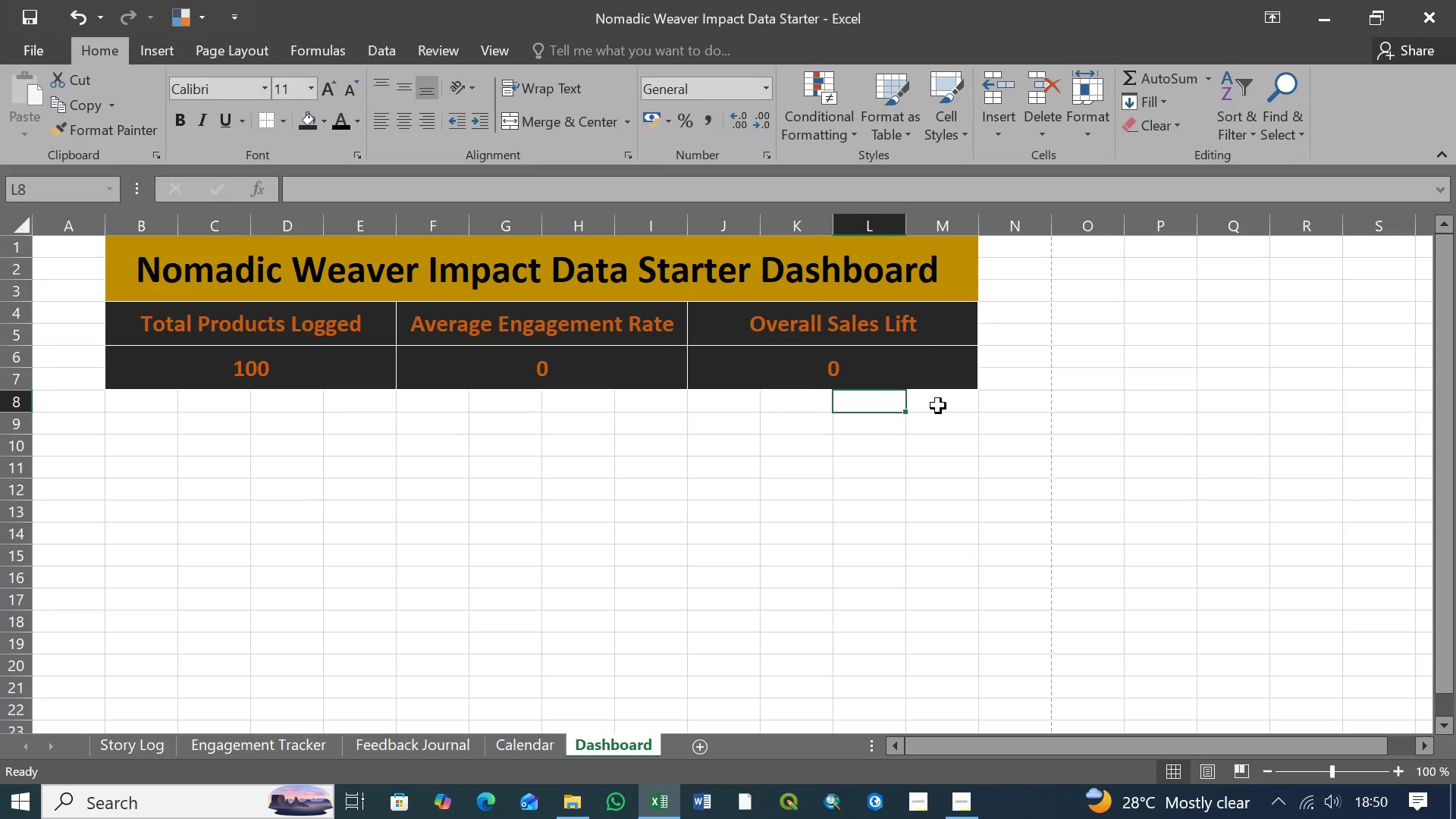 
double_click([947, 404])
 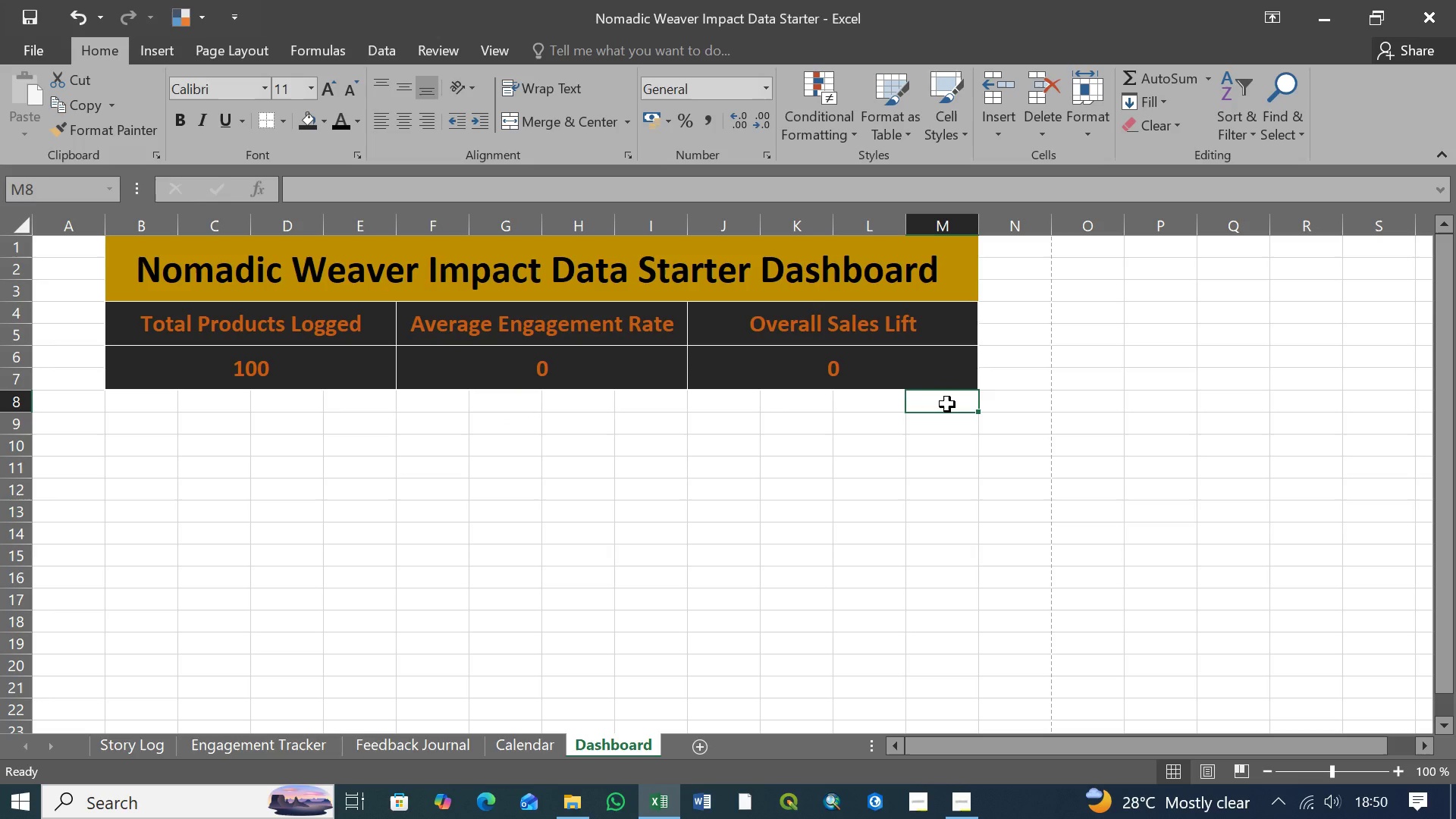 
key(Control+S)
 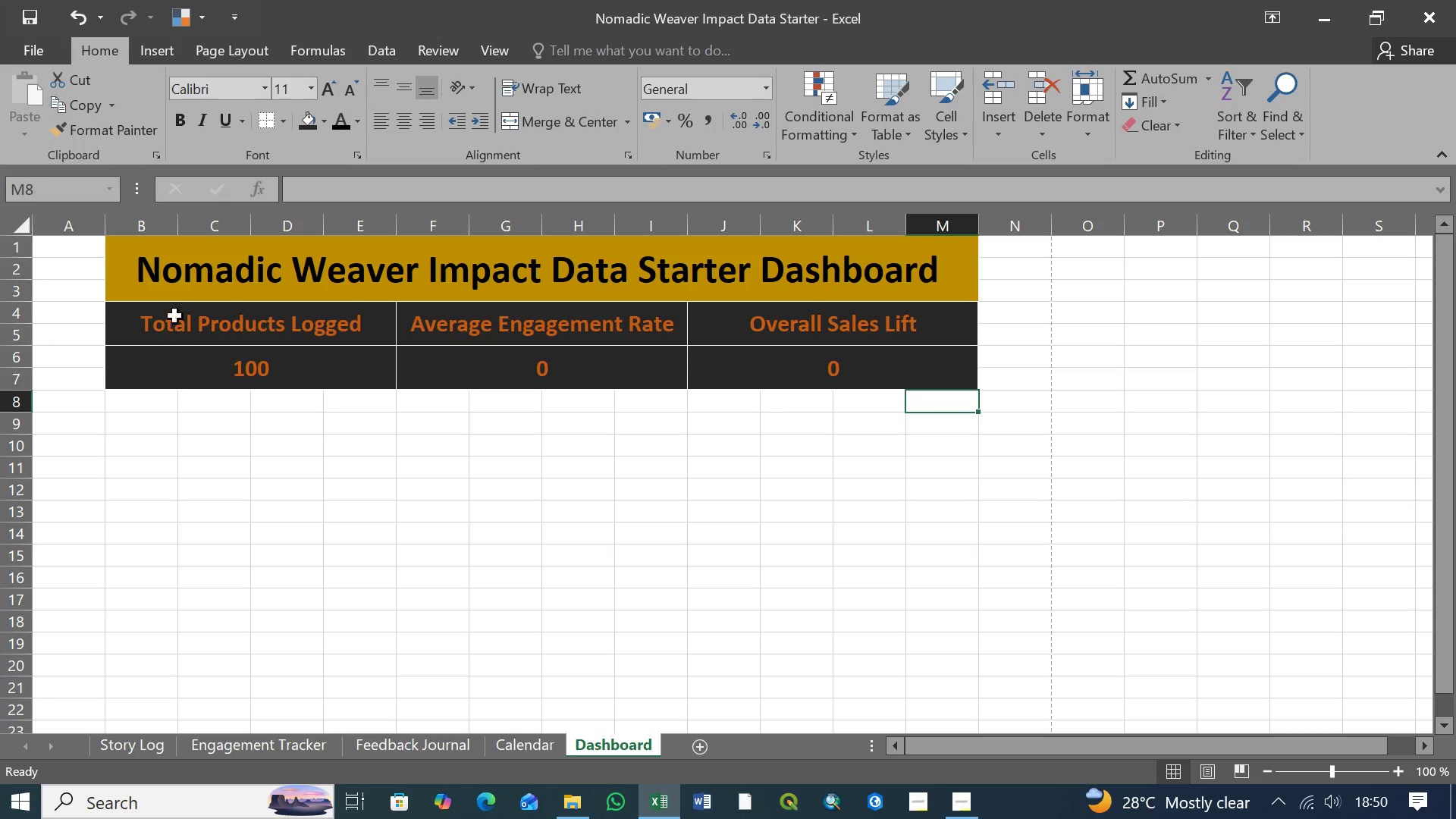 
left_click([173, 269])
 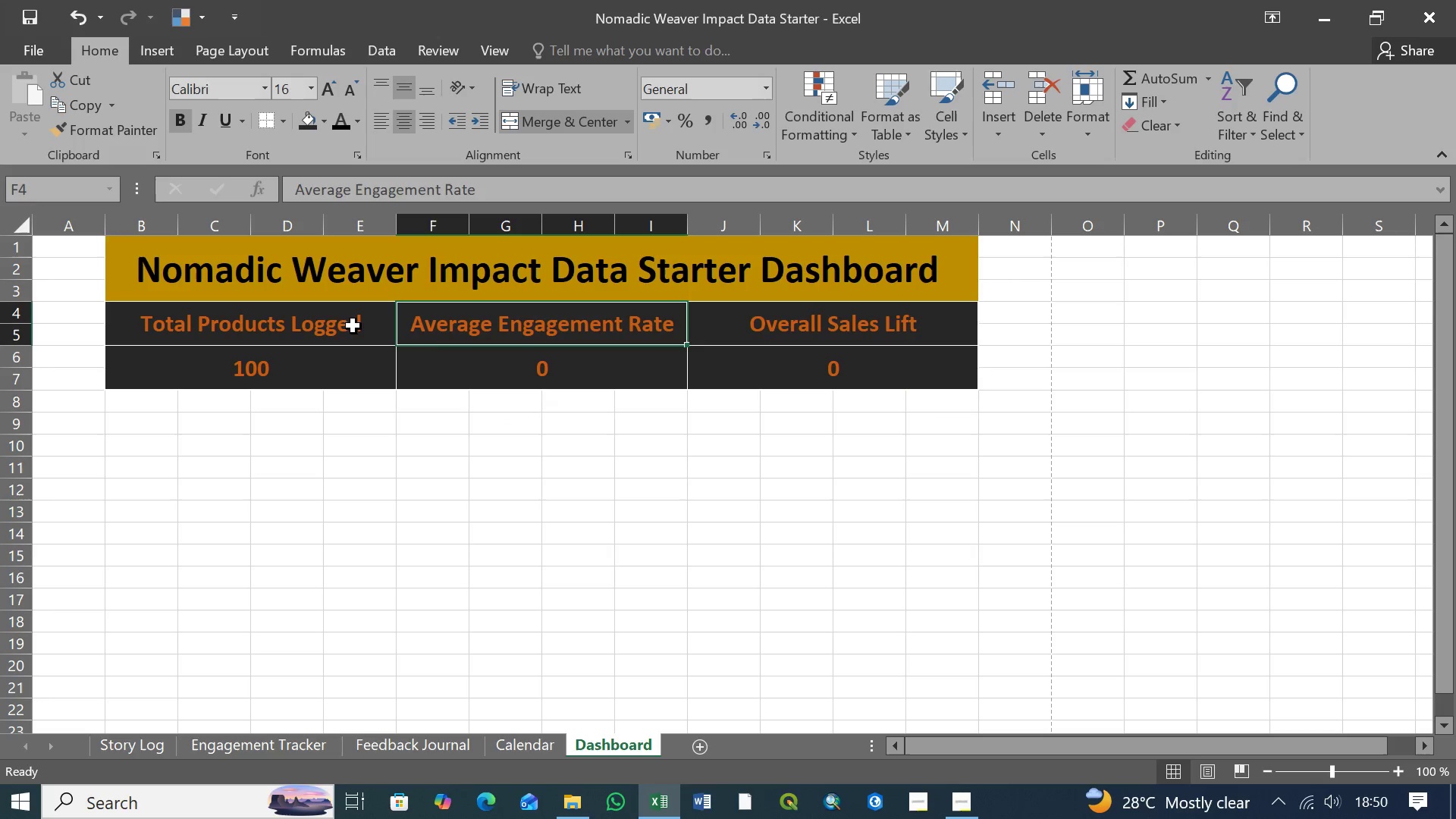 
double_click([333, 325])
 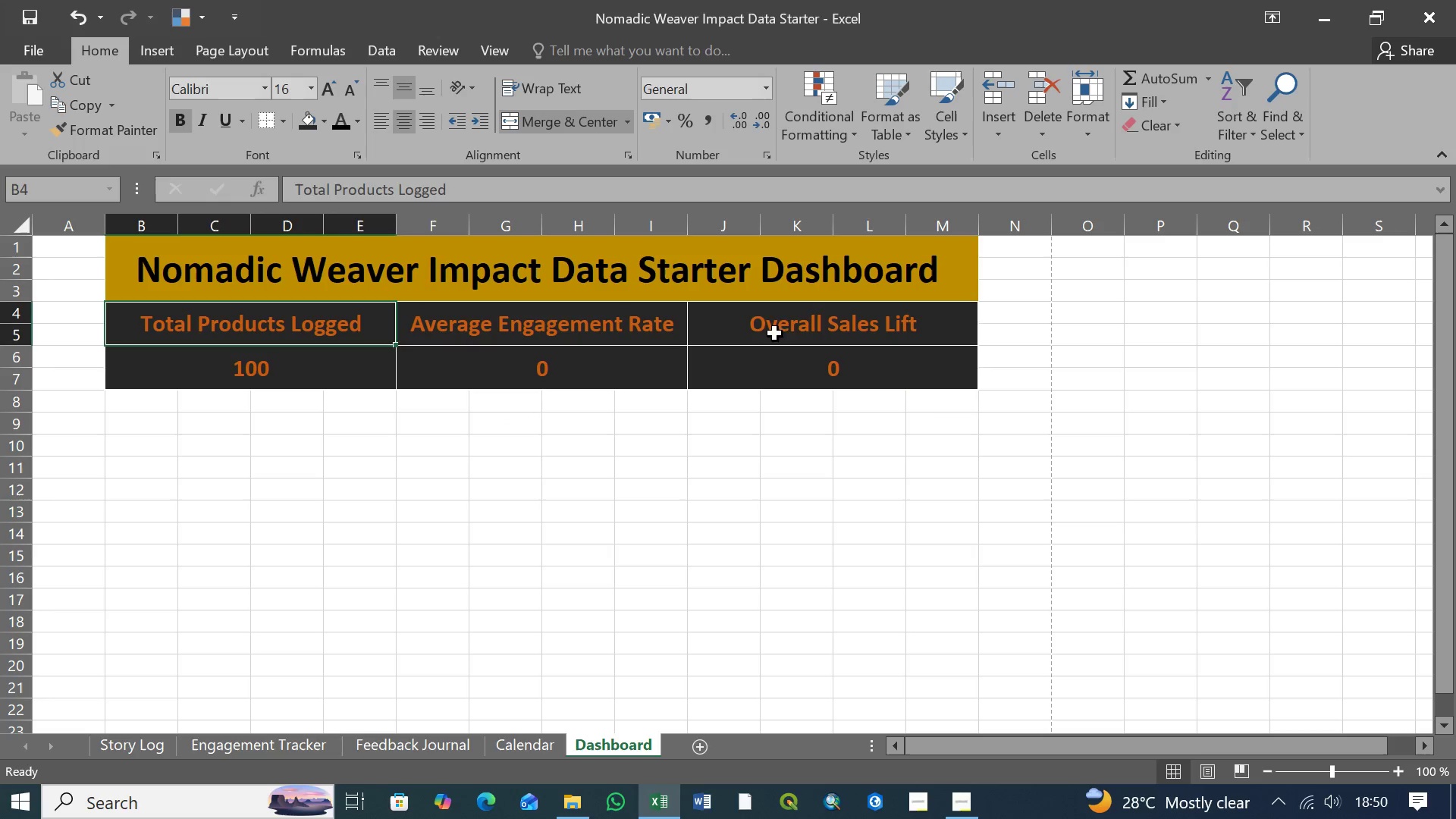 
left_click([790, 334])
 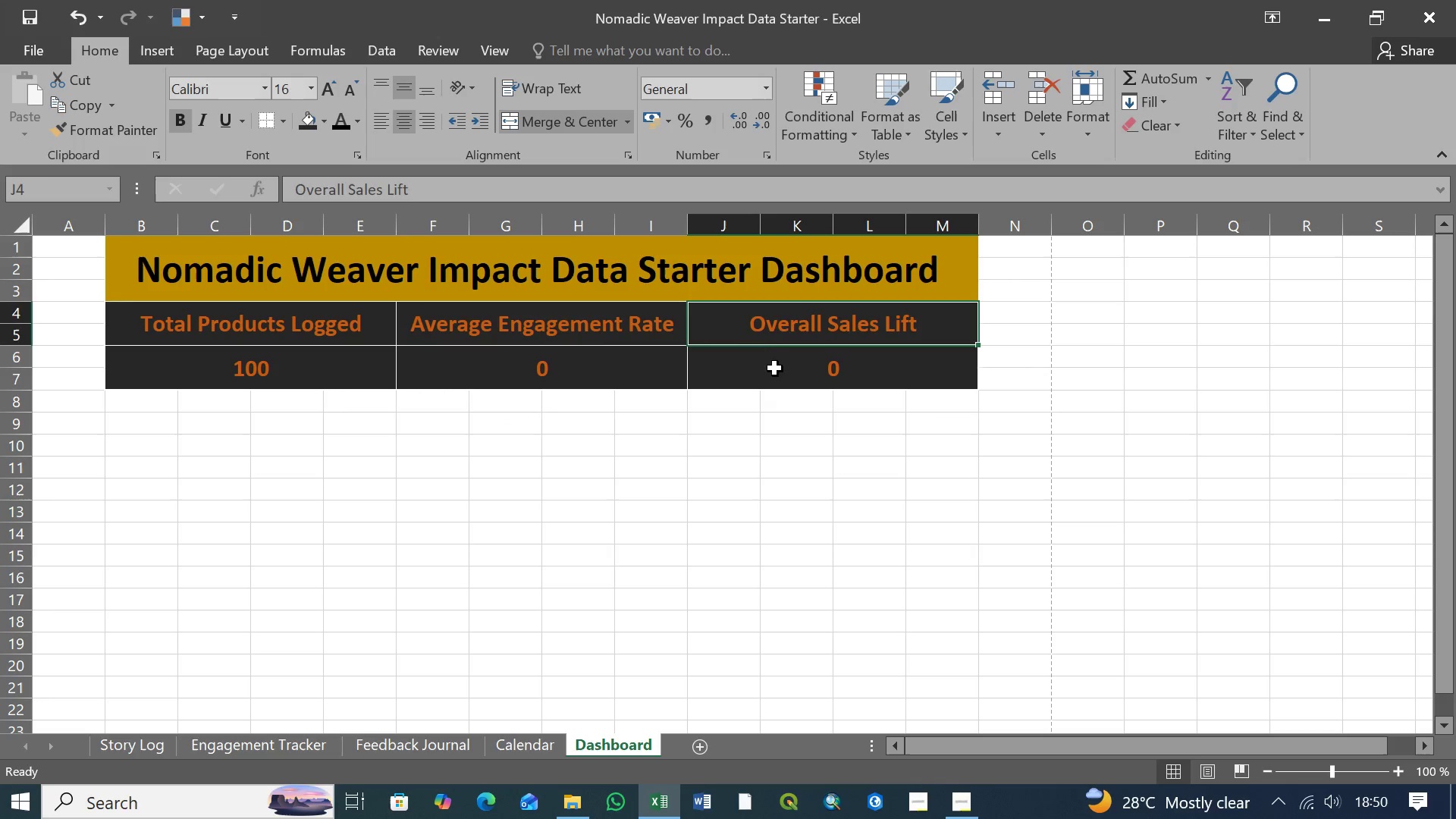 
left_click([774, 369])
 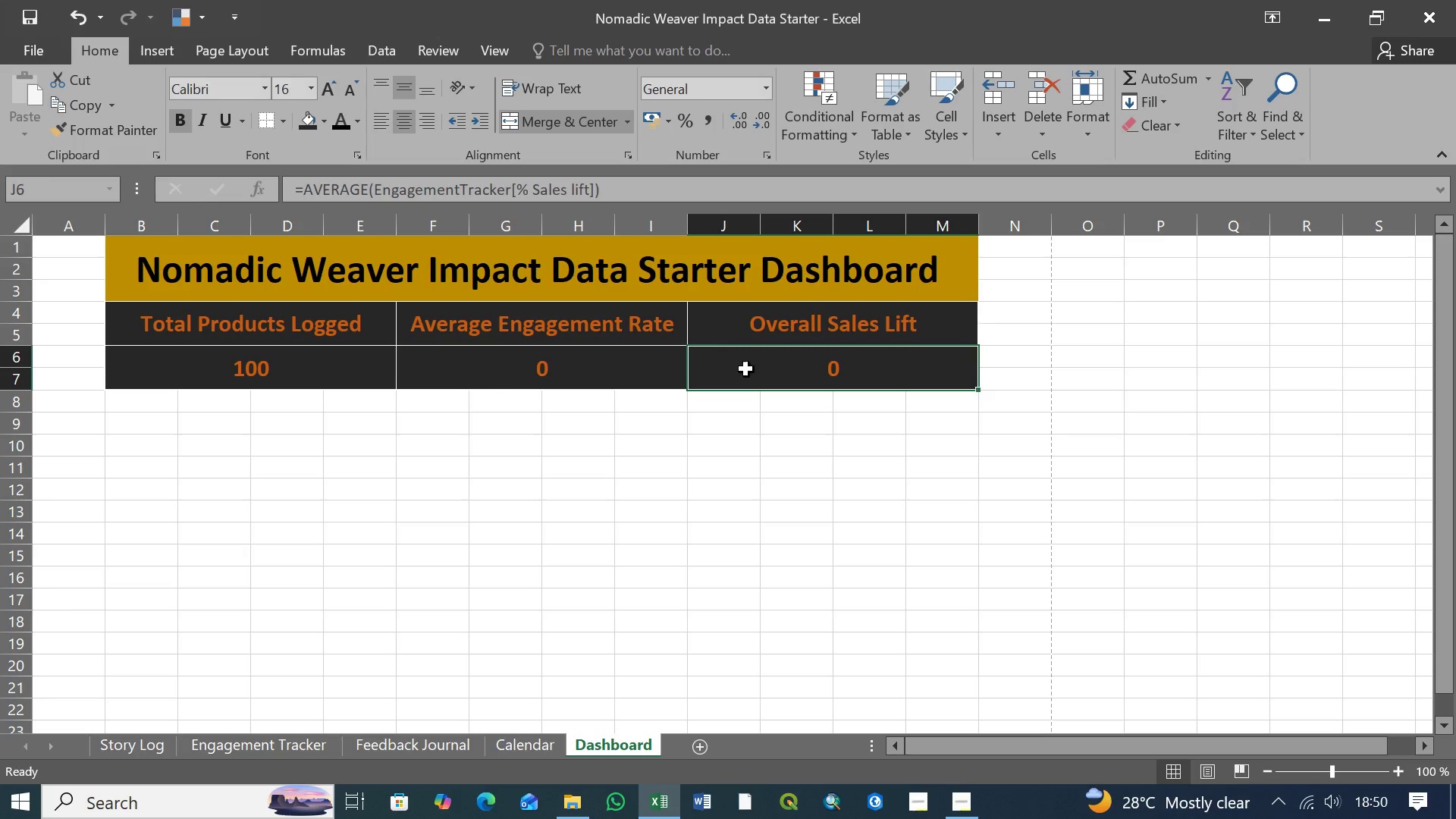 
left_click([322, 381])
 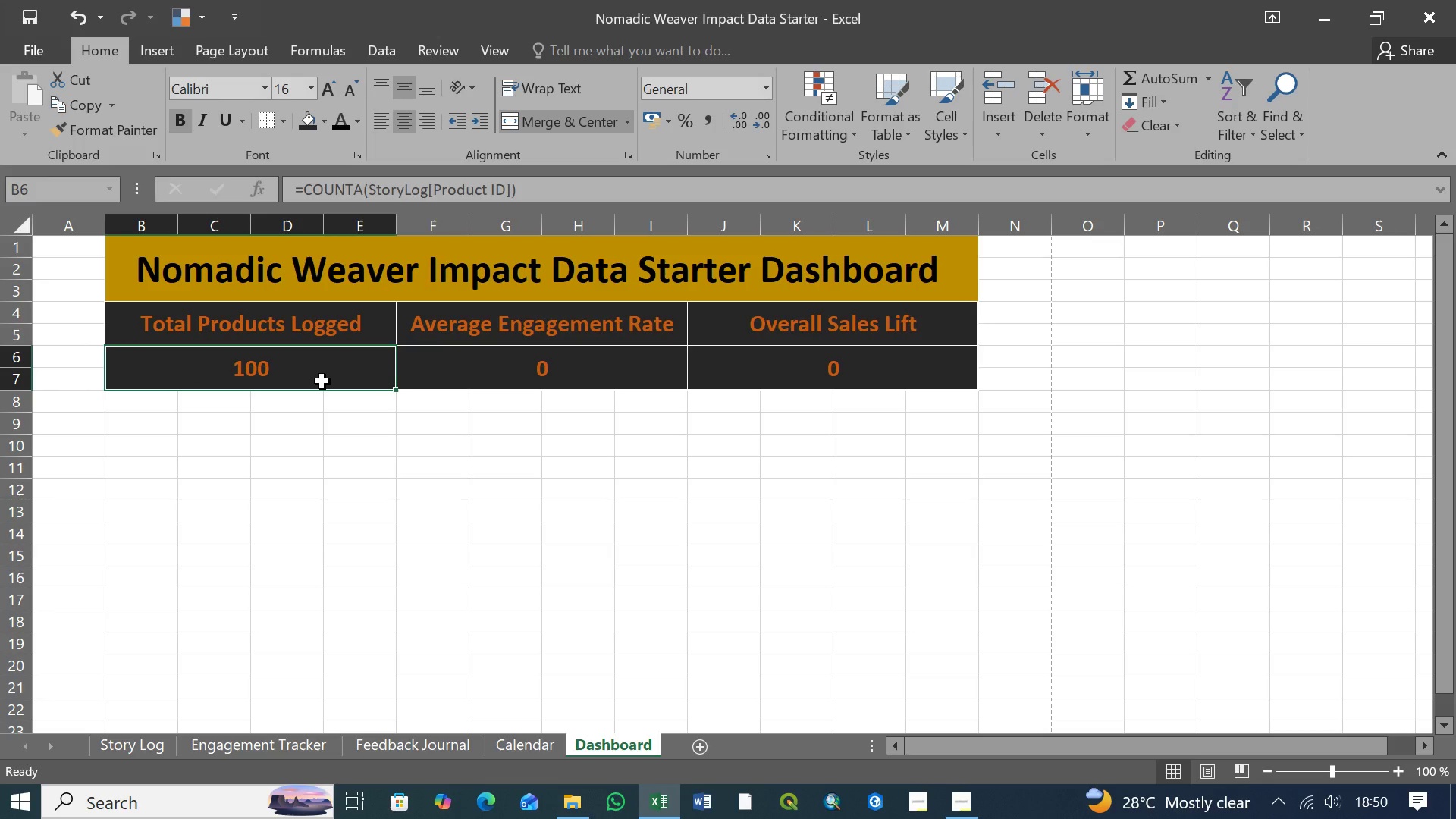 
wait(5.95)
 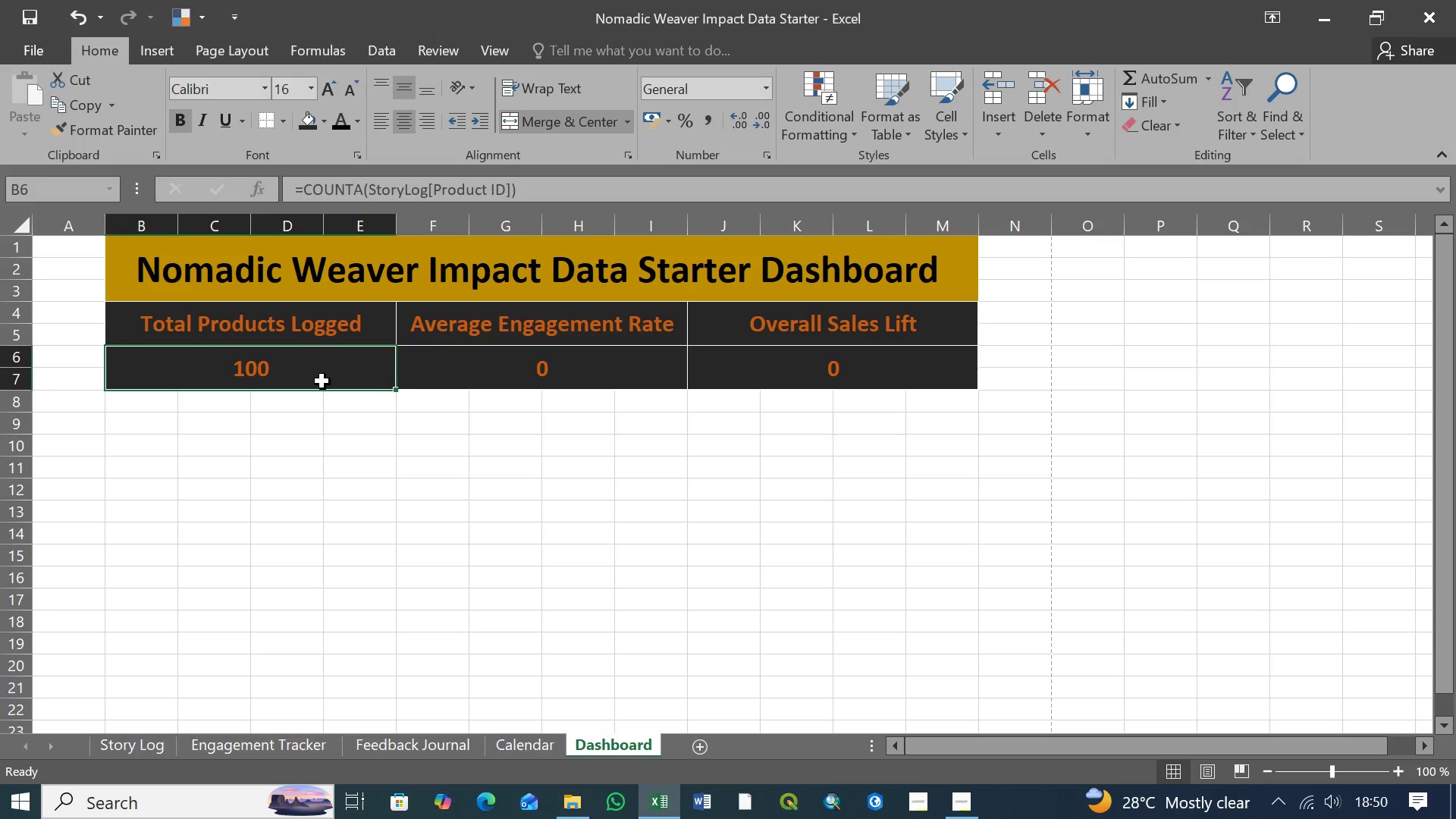 
left_click([187, 259])
 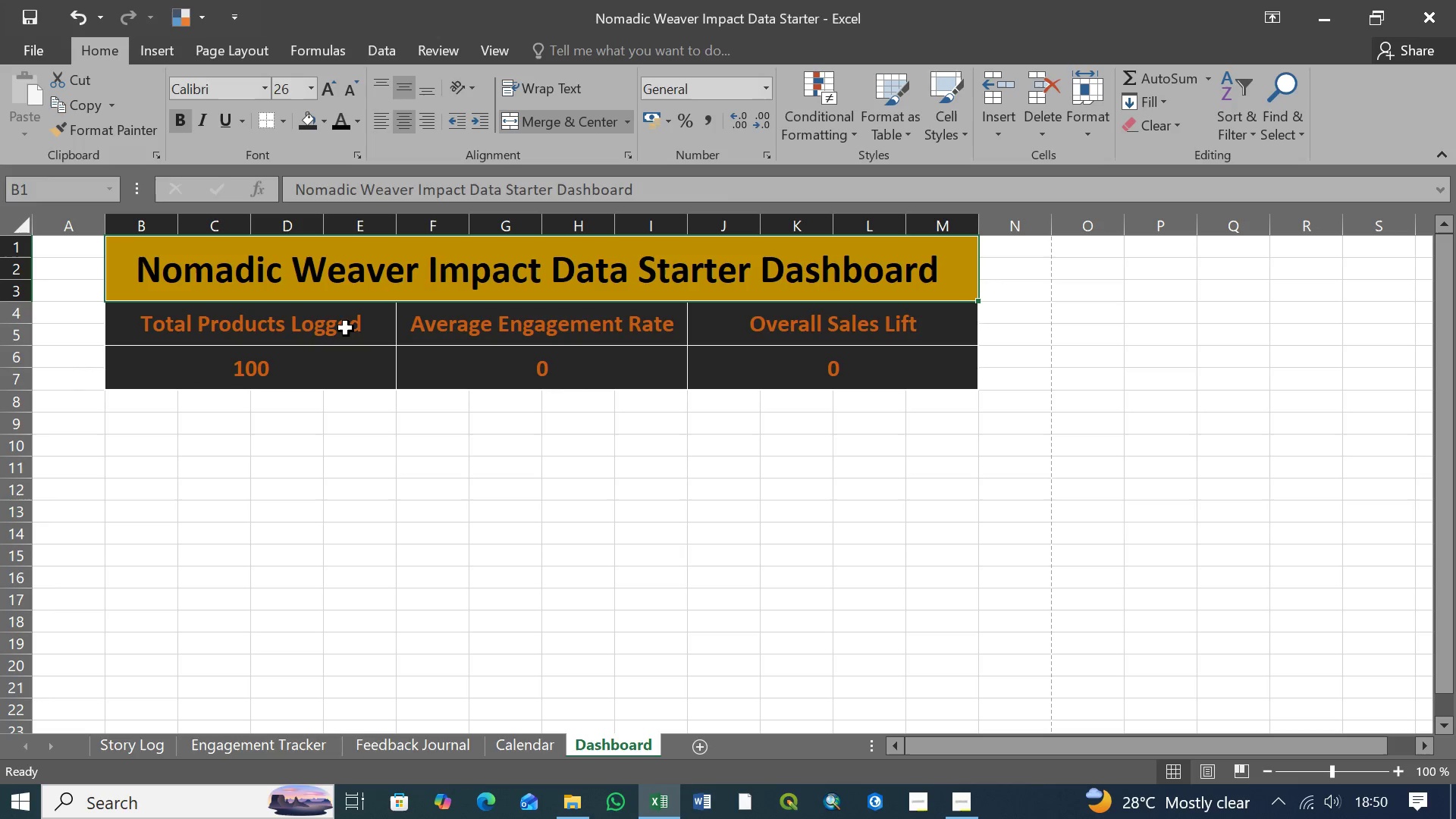 
left_click([304, 330])
 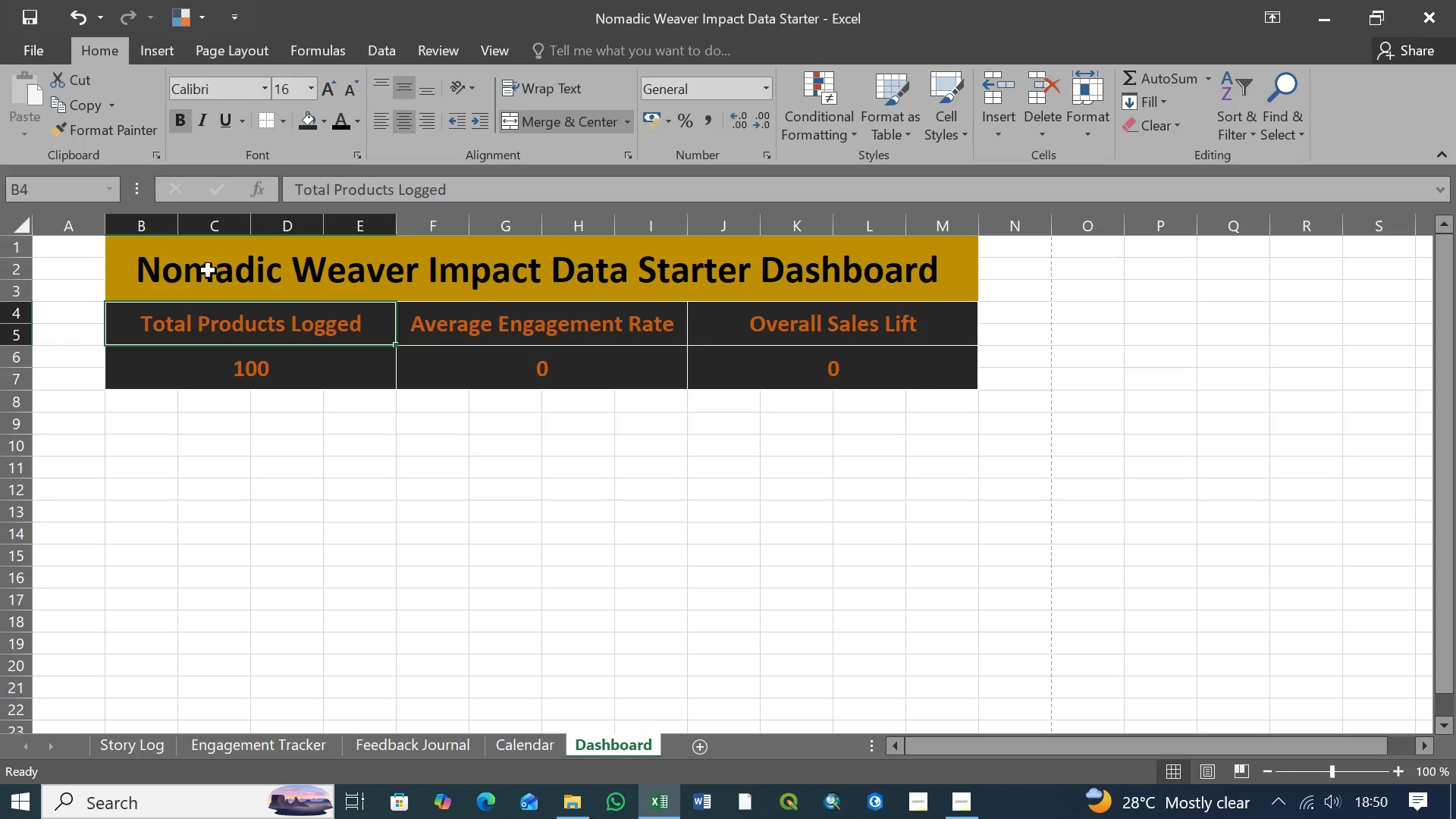 
left_click([141, 262])
 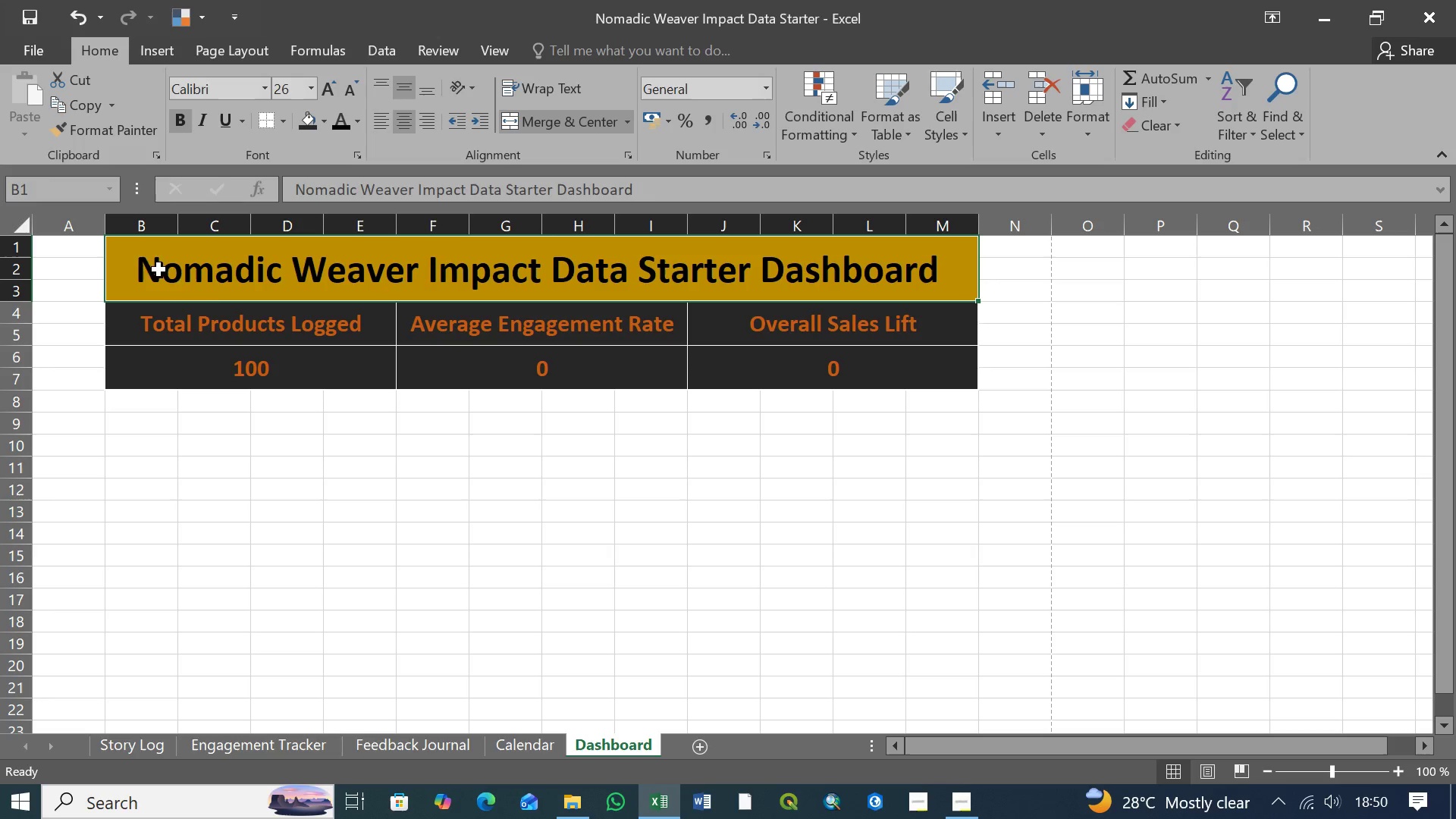 
hold_key(key=ShiftLeft, duration=1.23)
left_click([802, 365])
 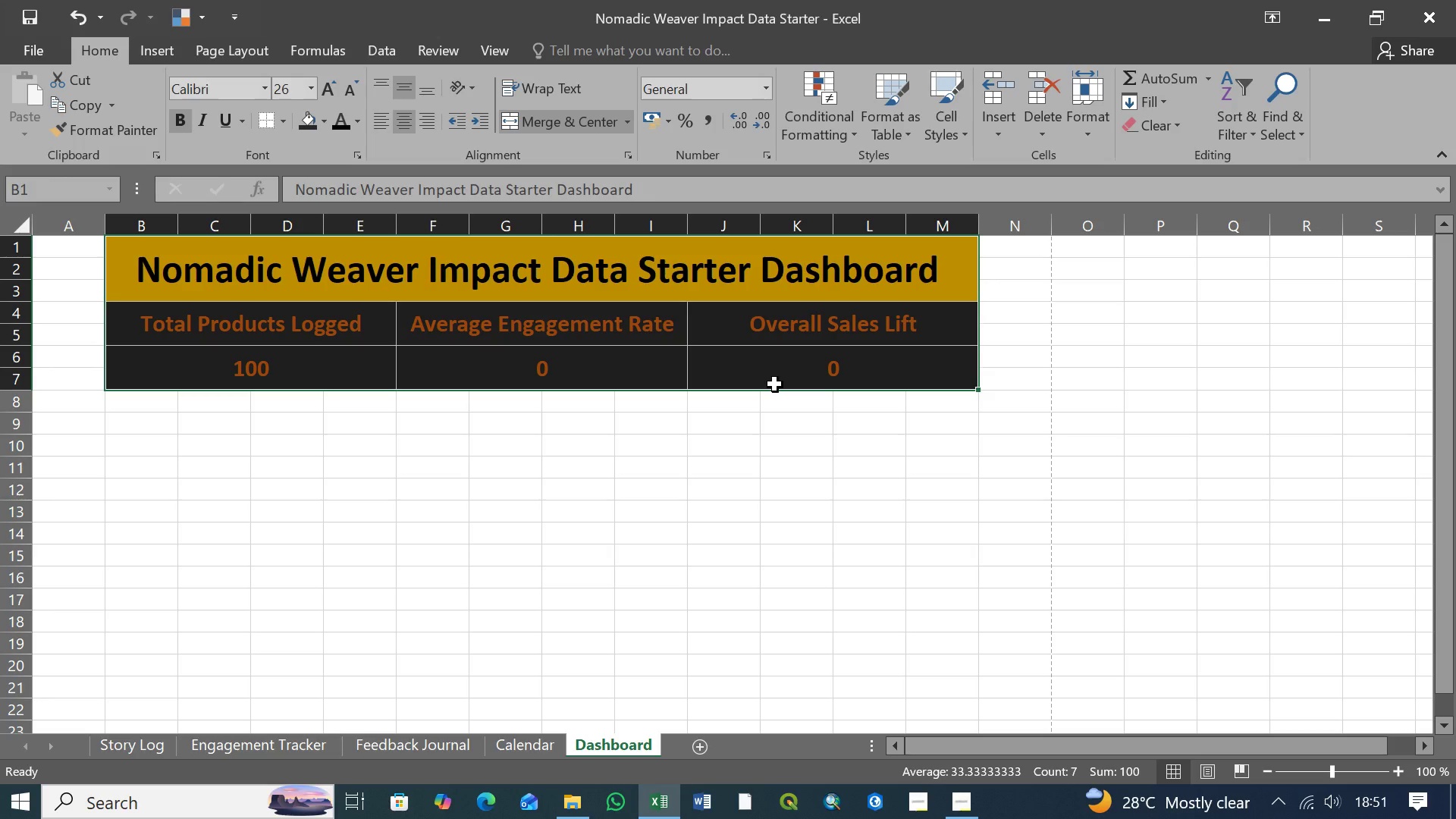 
wait(12.22)
 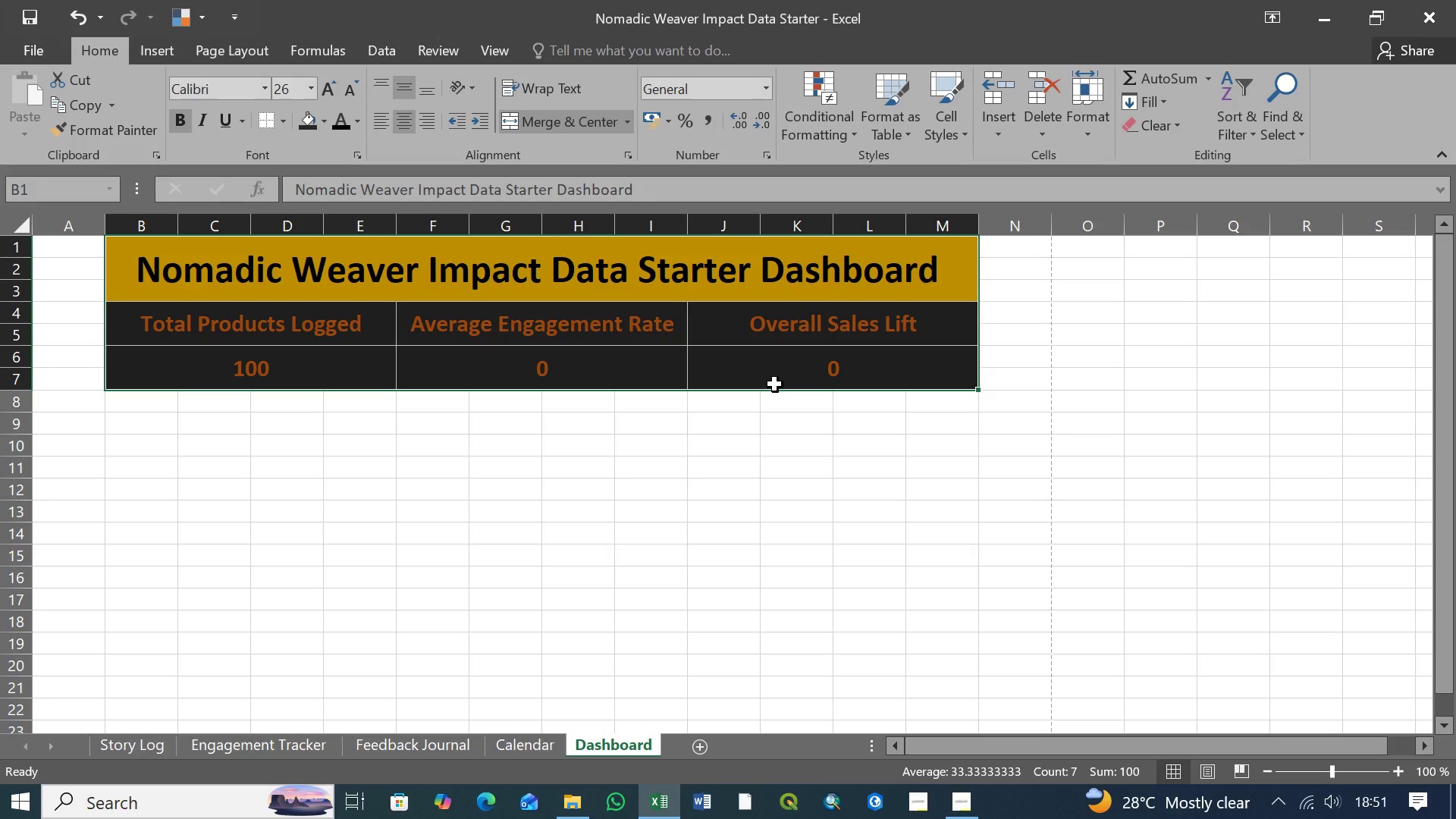 
left_click([330, 362])
 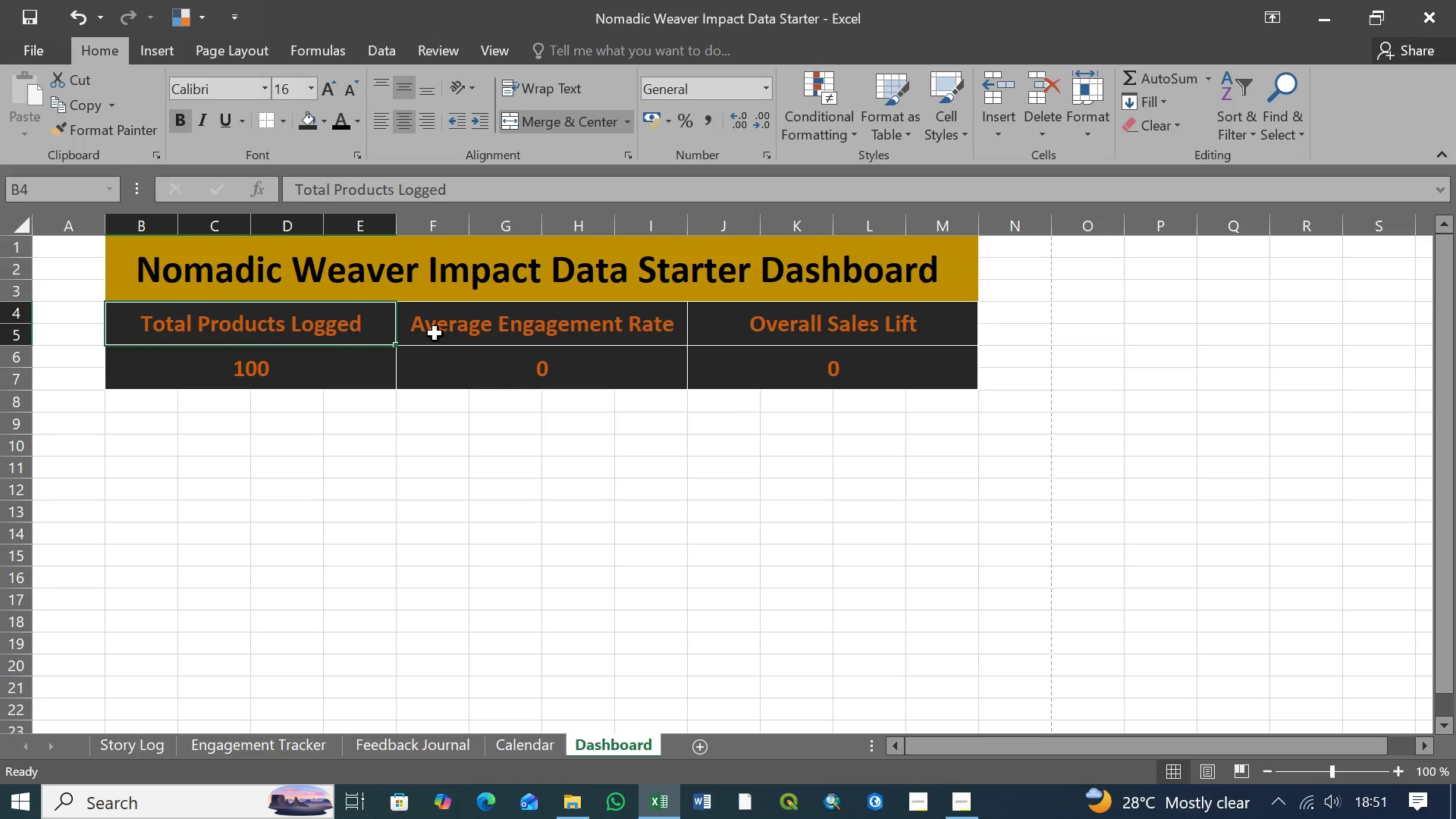 
double_click([447, 334])
 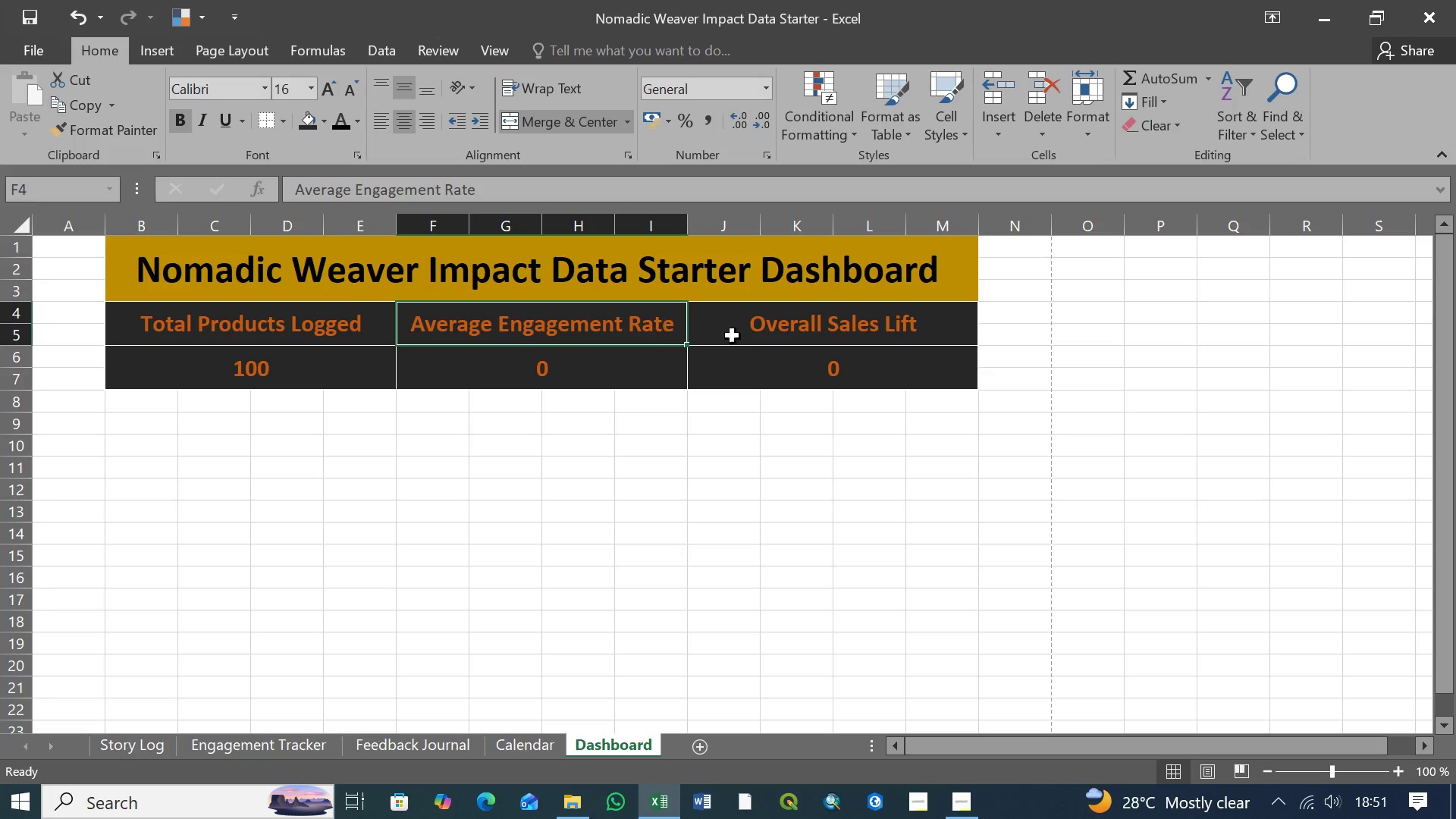 
left_click([752, 334])
 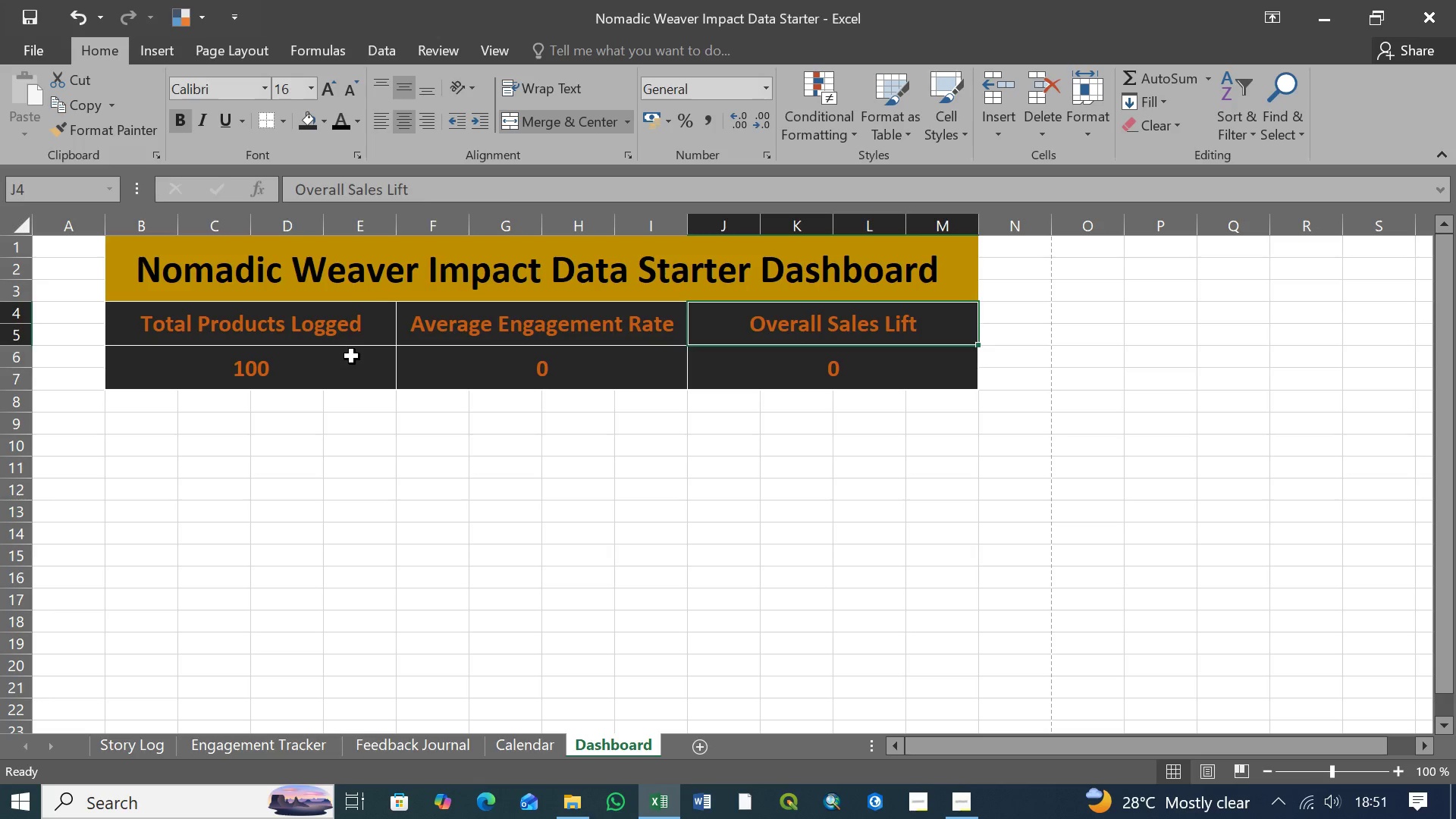 
left_click([352, 356])
 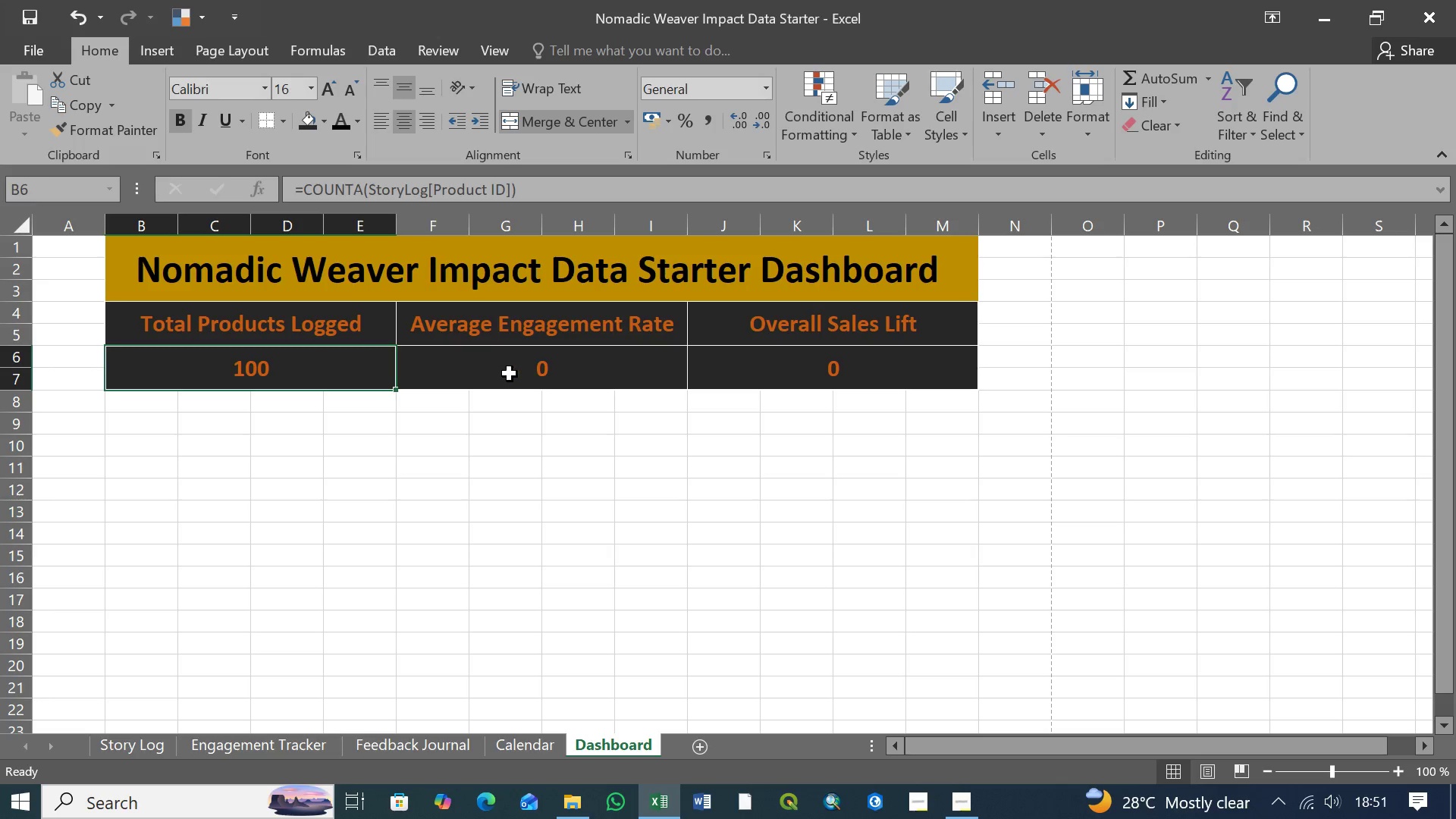 
left_click([216, 277])
 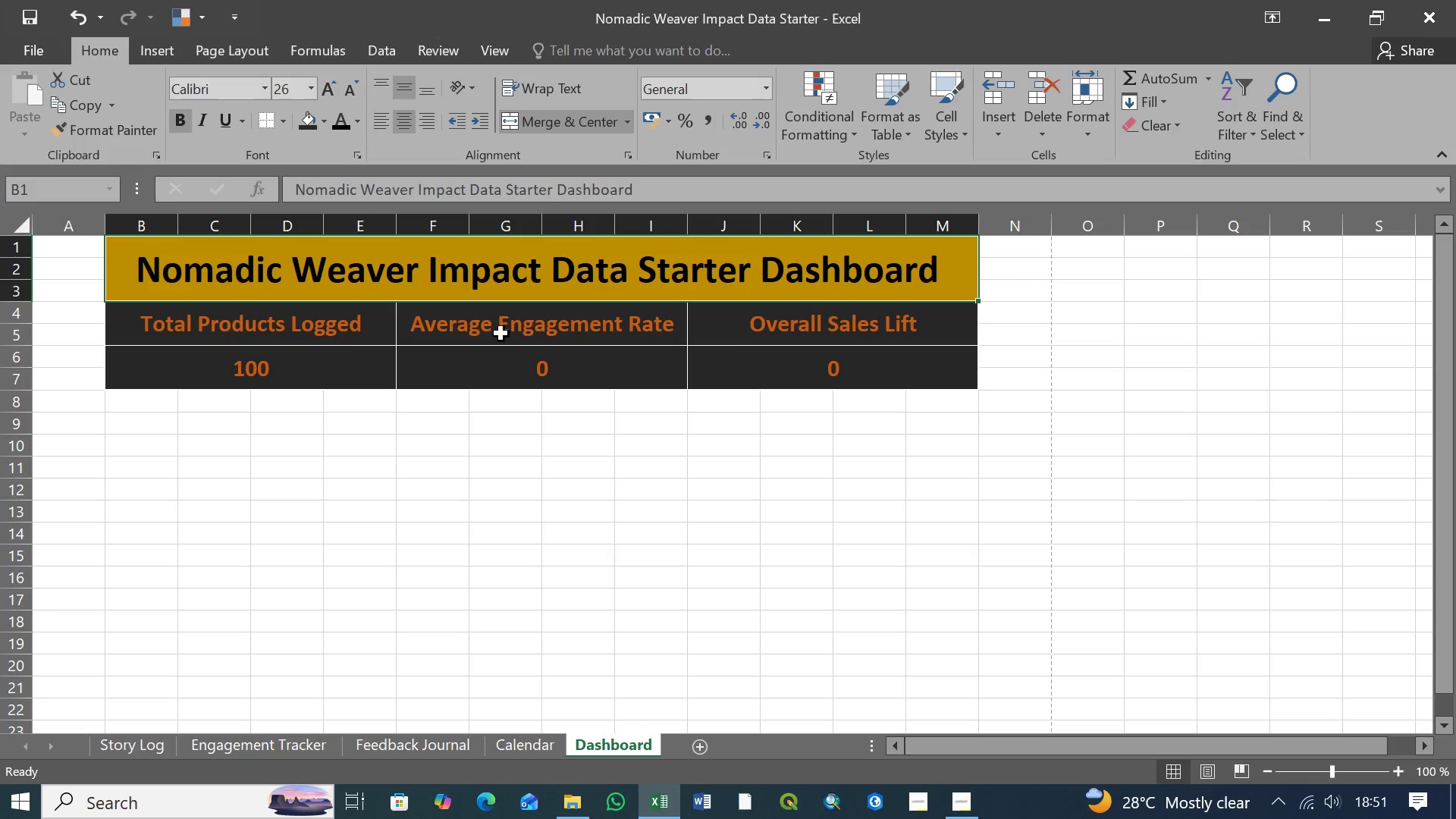 
left_click([231, 330])
 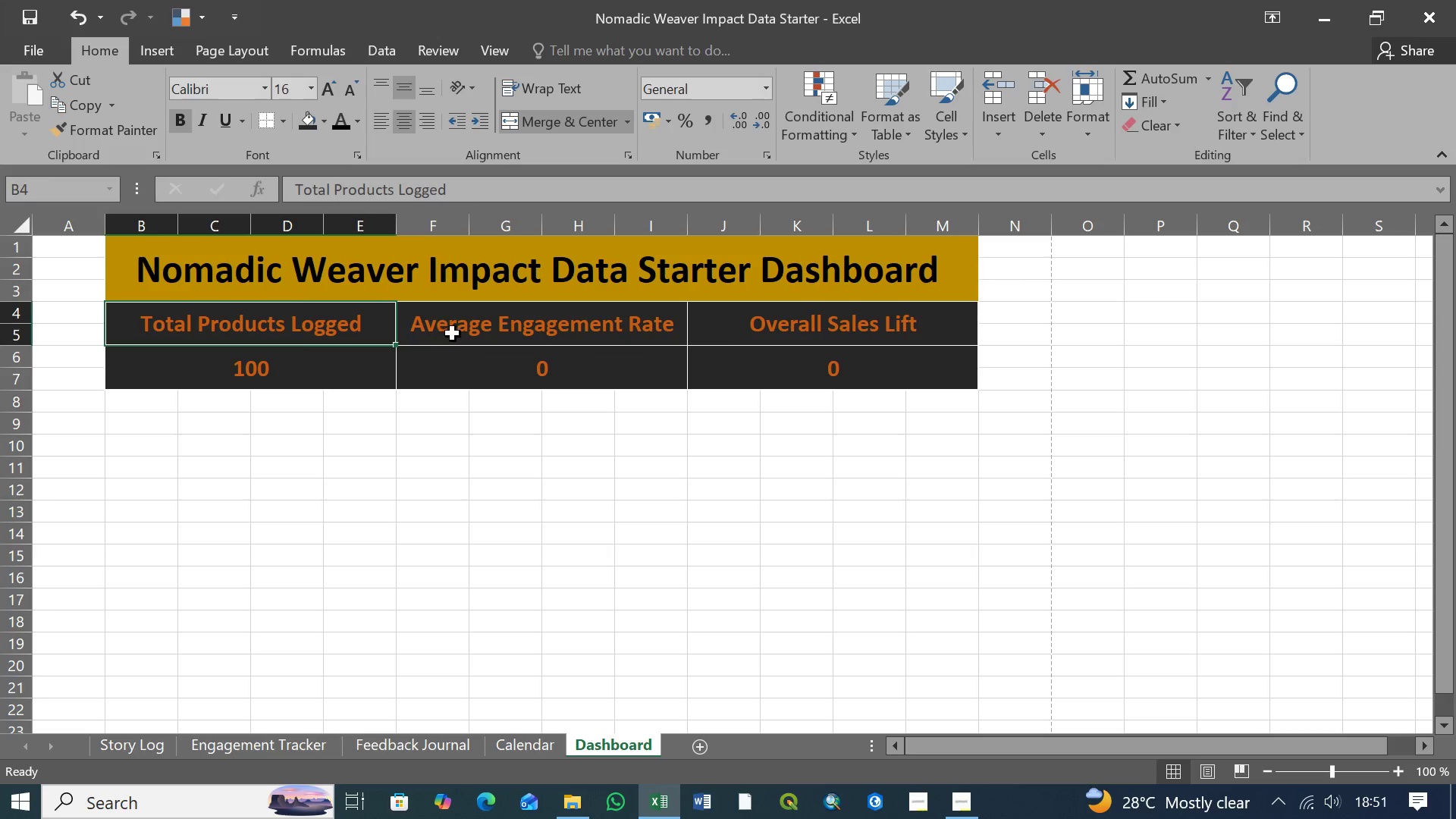 
left_click([491, 334])
 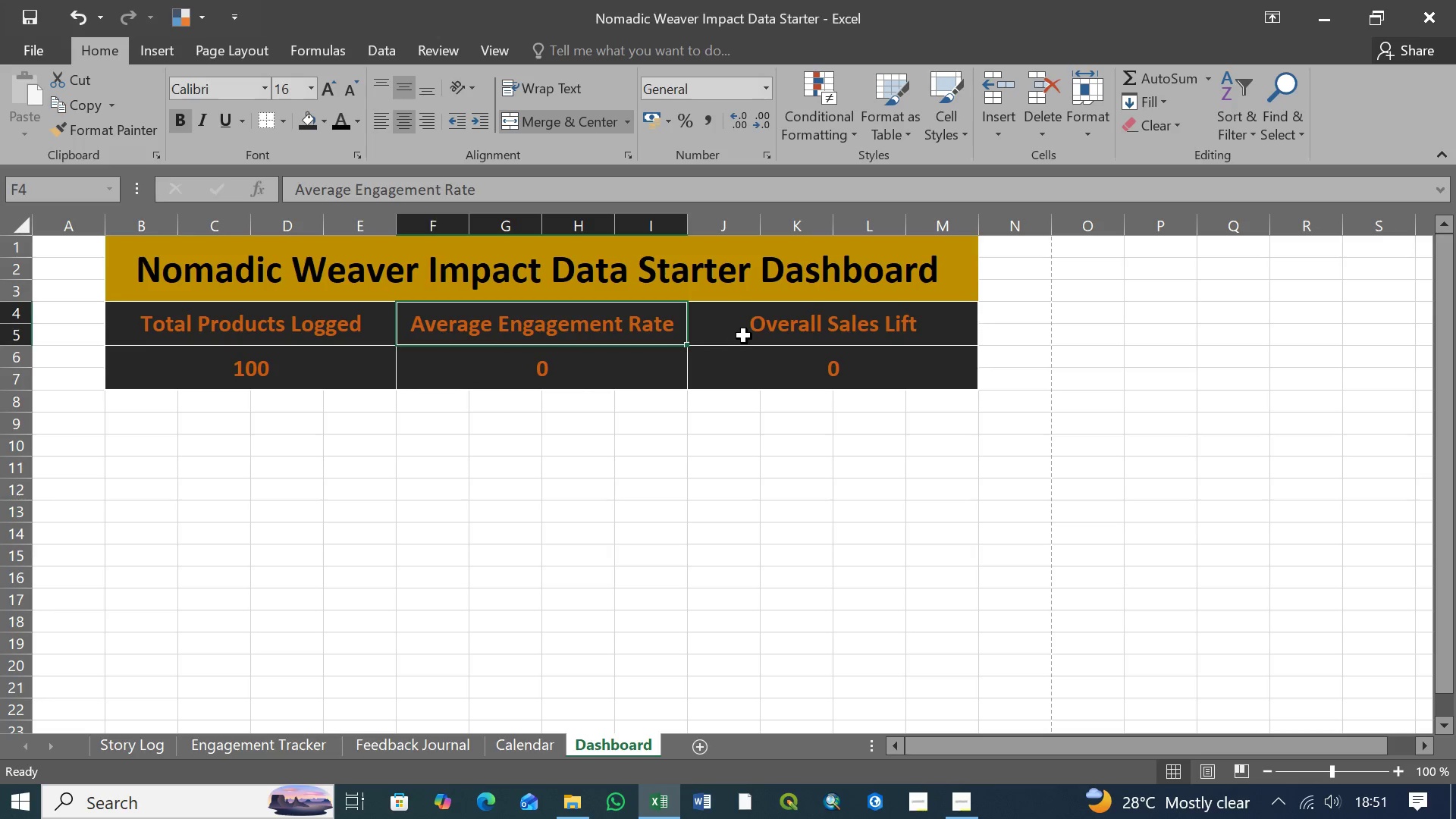 
double_click([748, 336])
 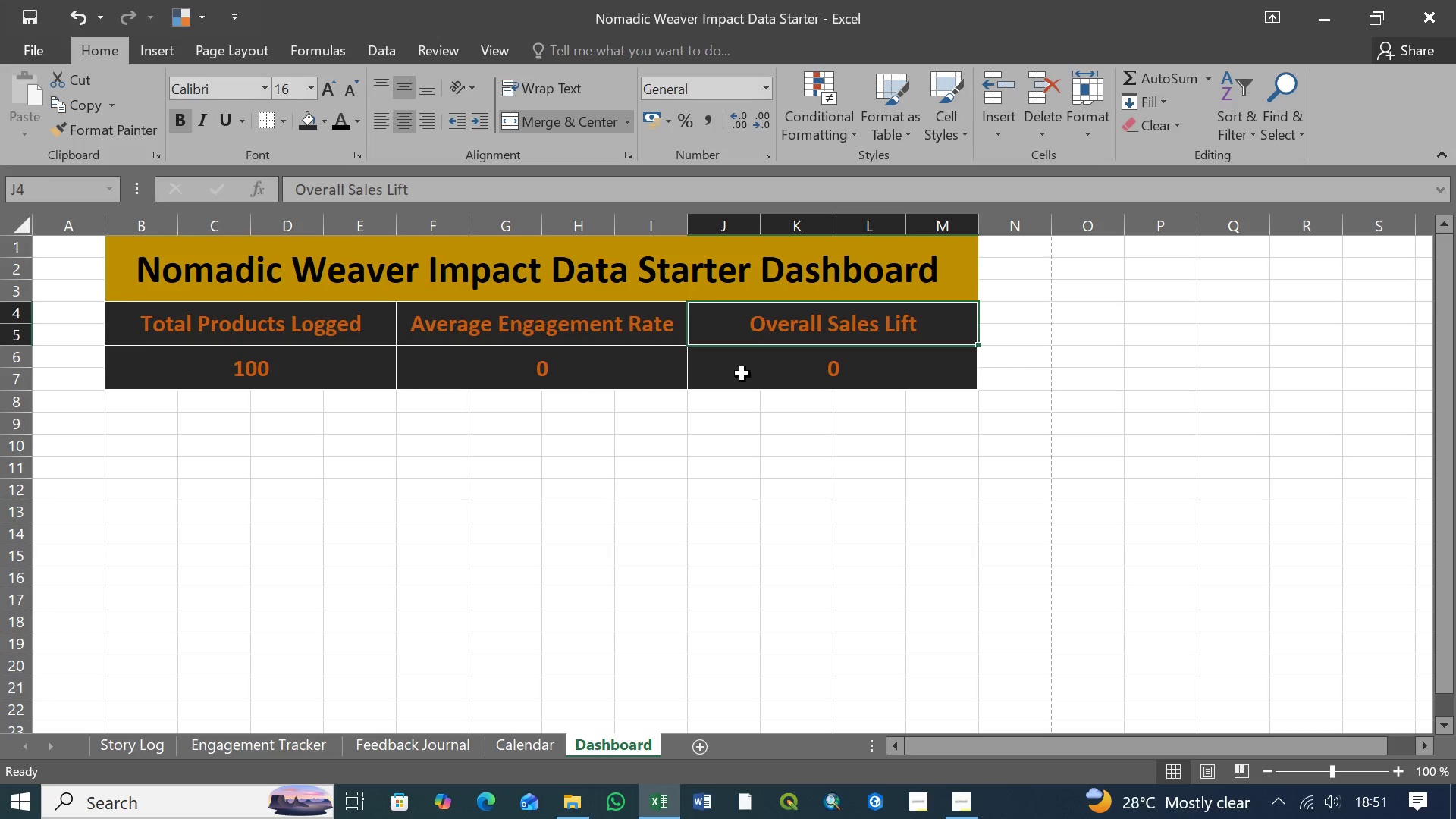 
wait(6.0)
 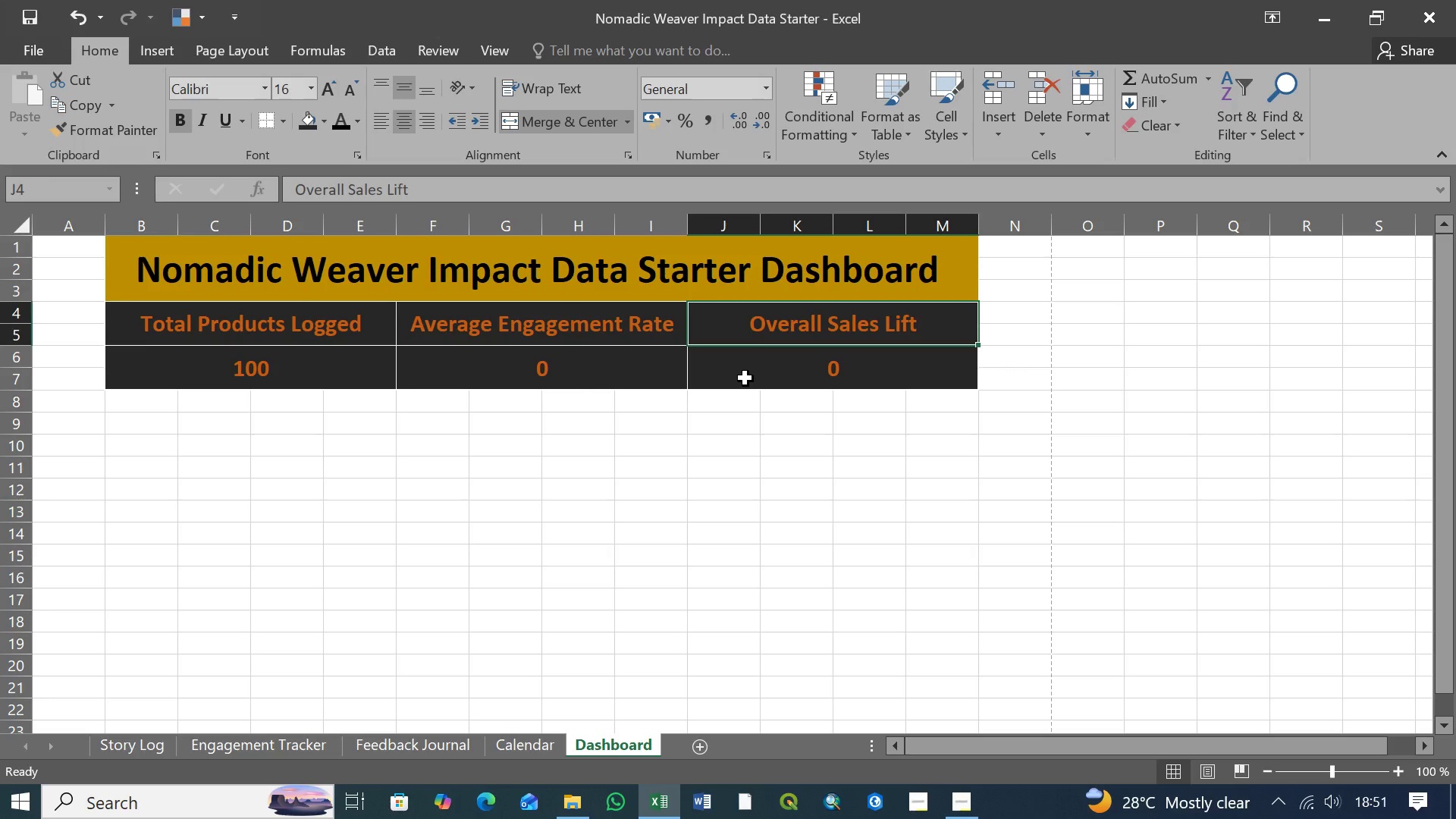 
left_click([796, 256])
 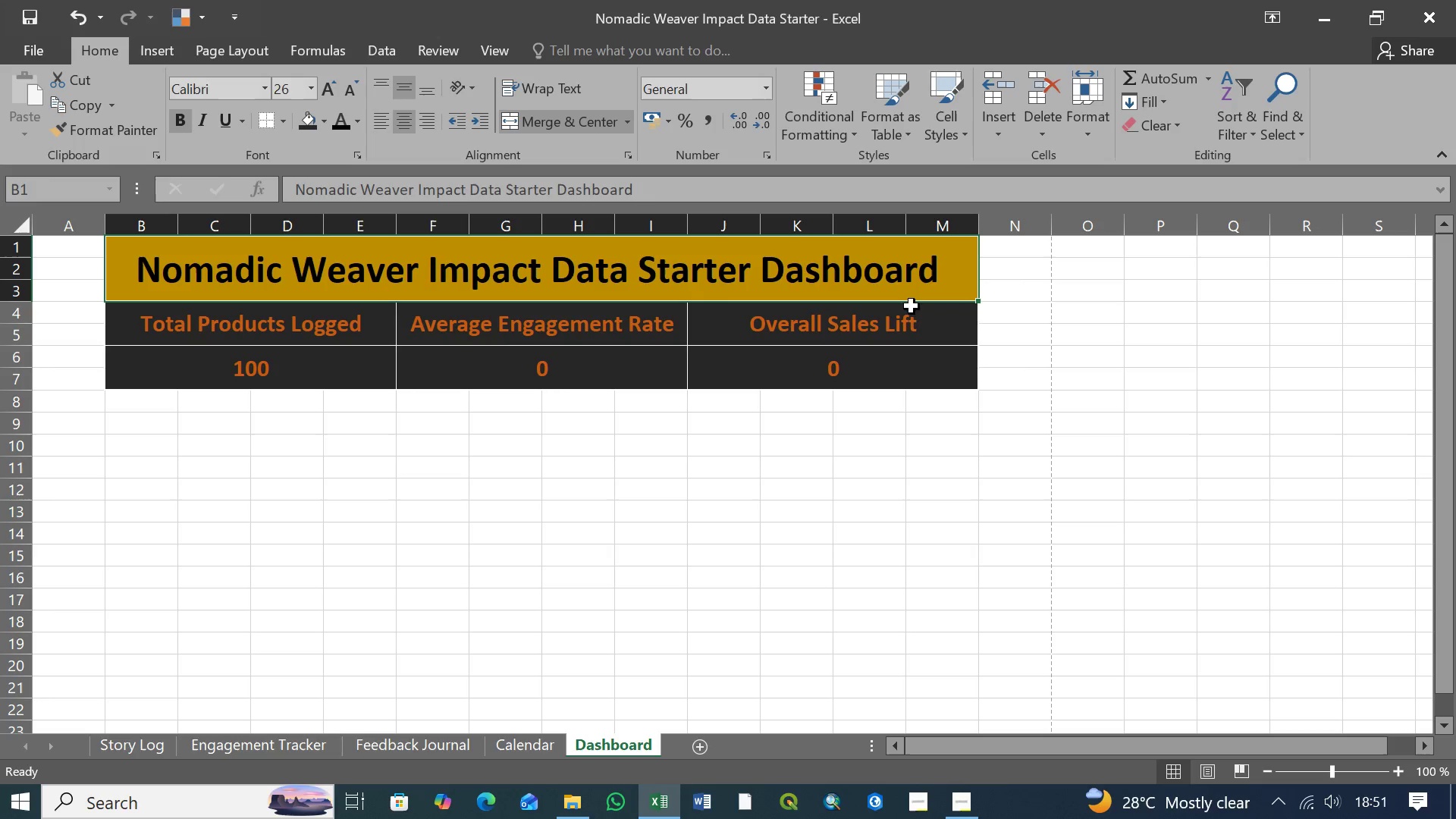 
left_click([914, 322])
 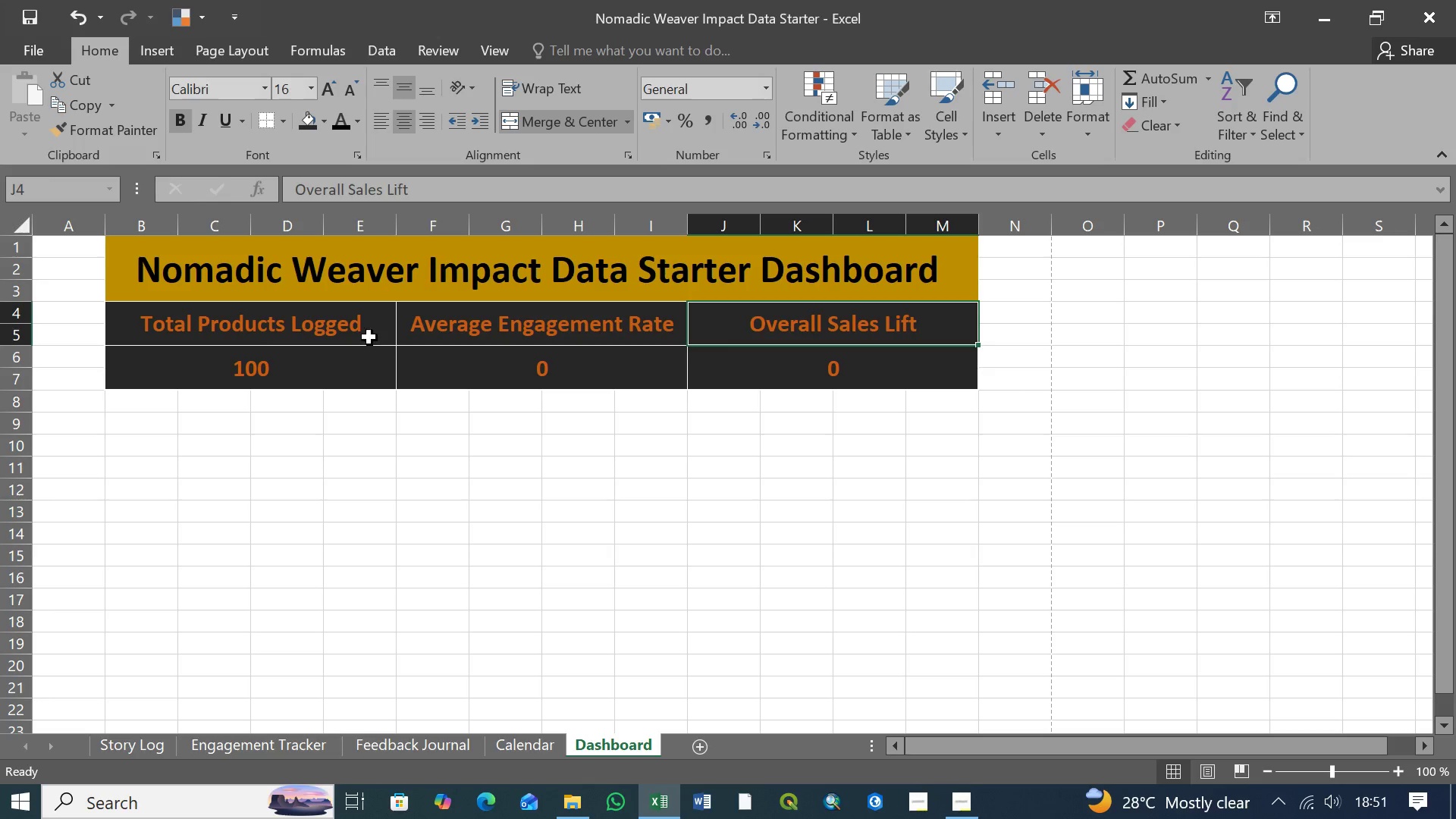 
left_click([256, 337])
 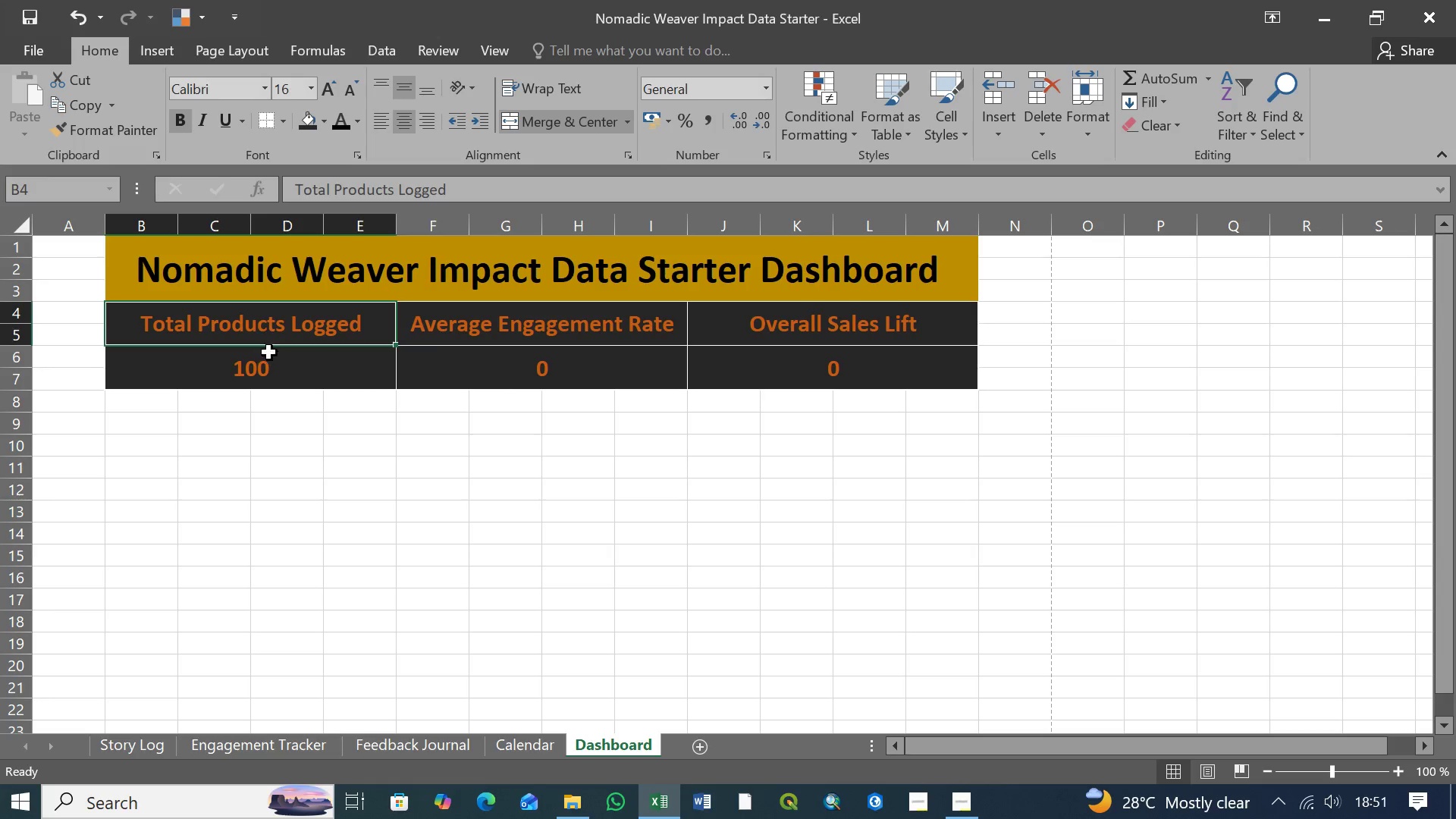 
left_click([293, 376])
 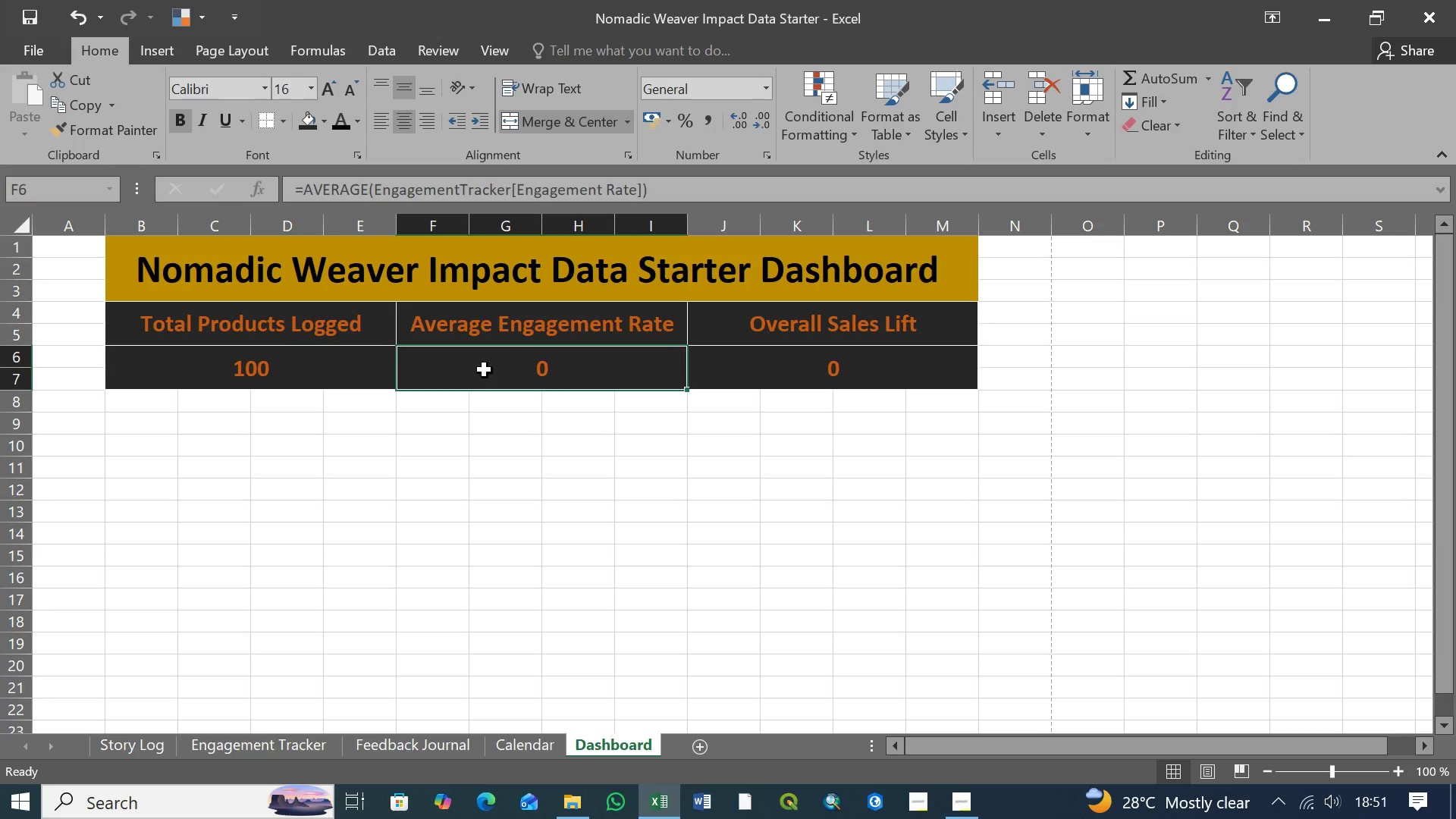 
double_click([485, 333])
 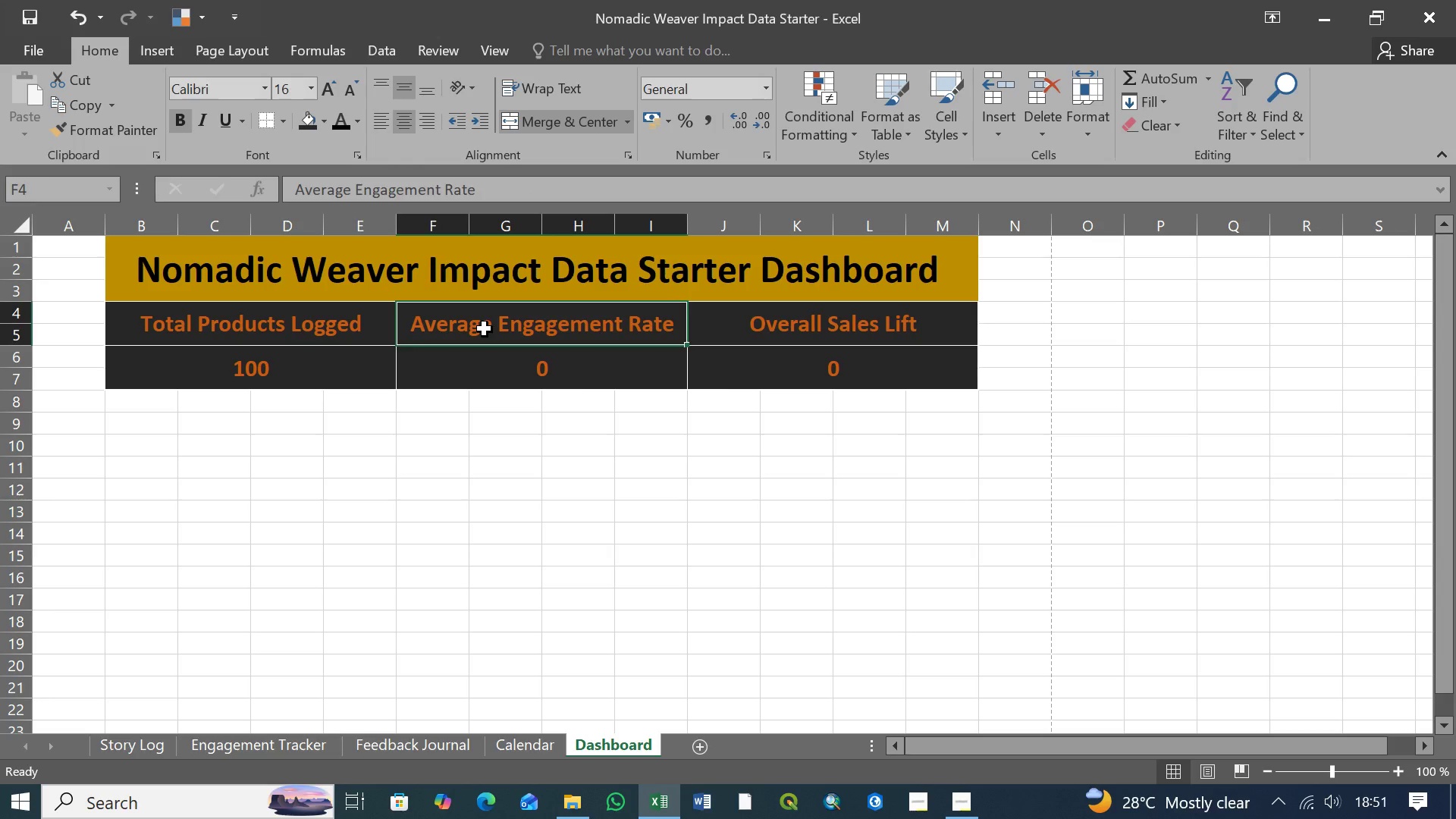 
wait(8.8)
 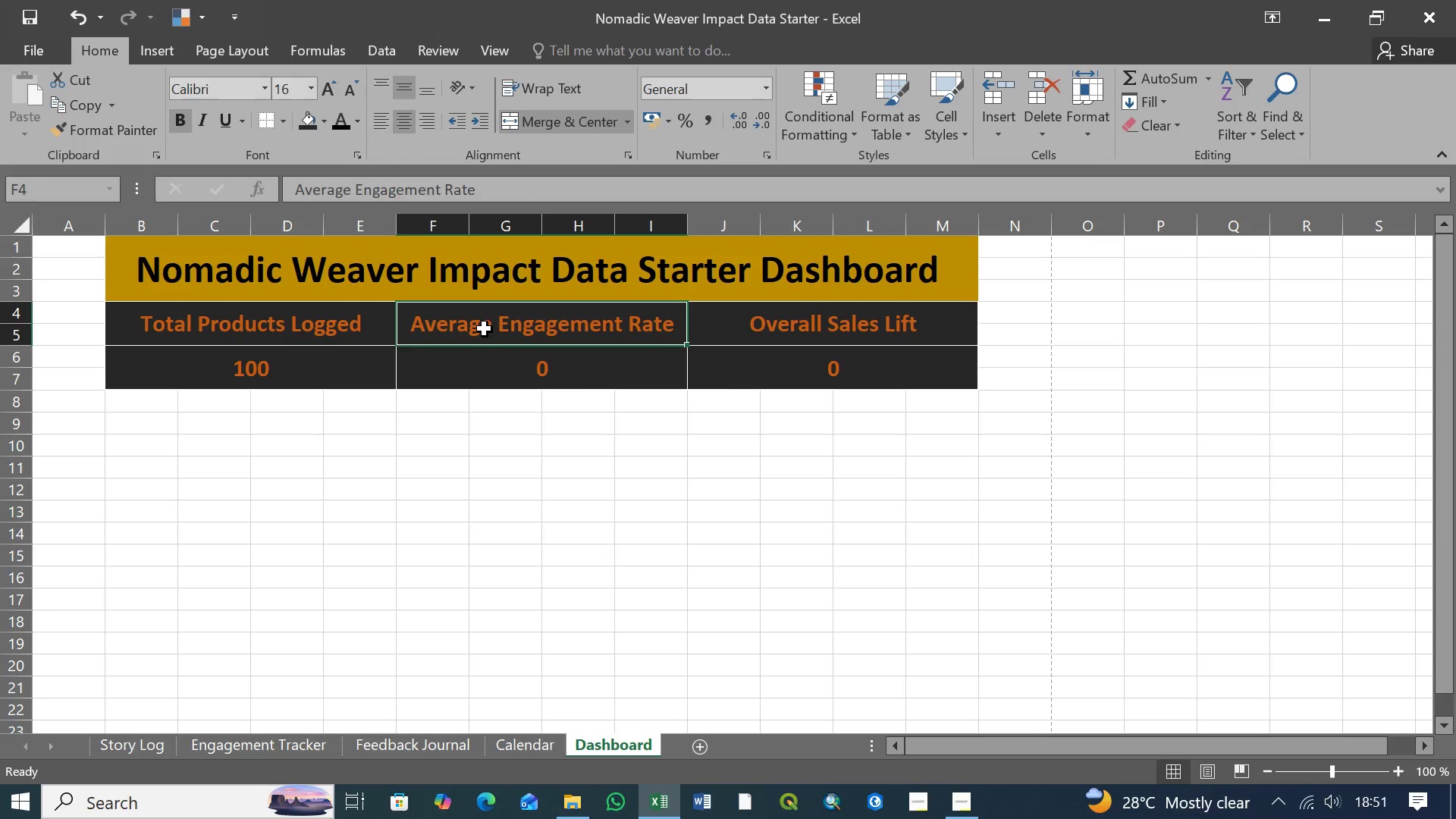 
left_click([826, 350])
 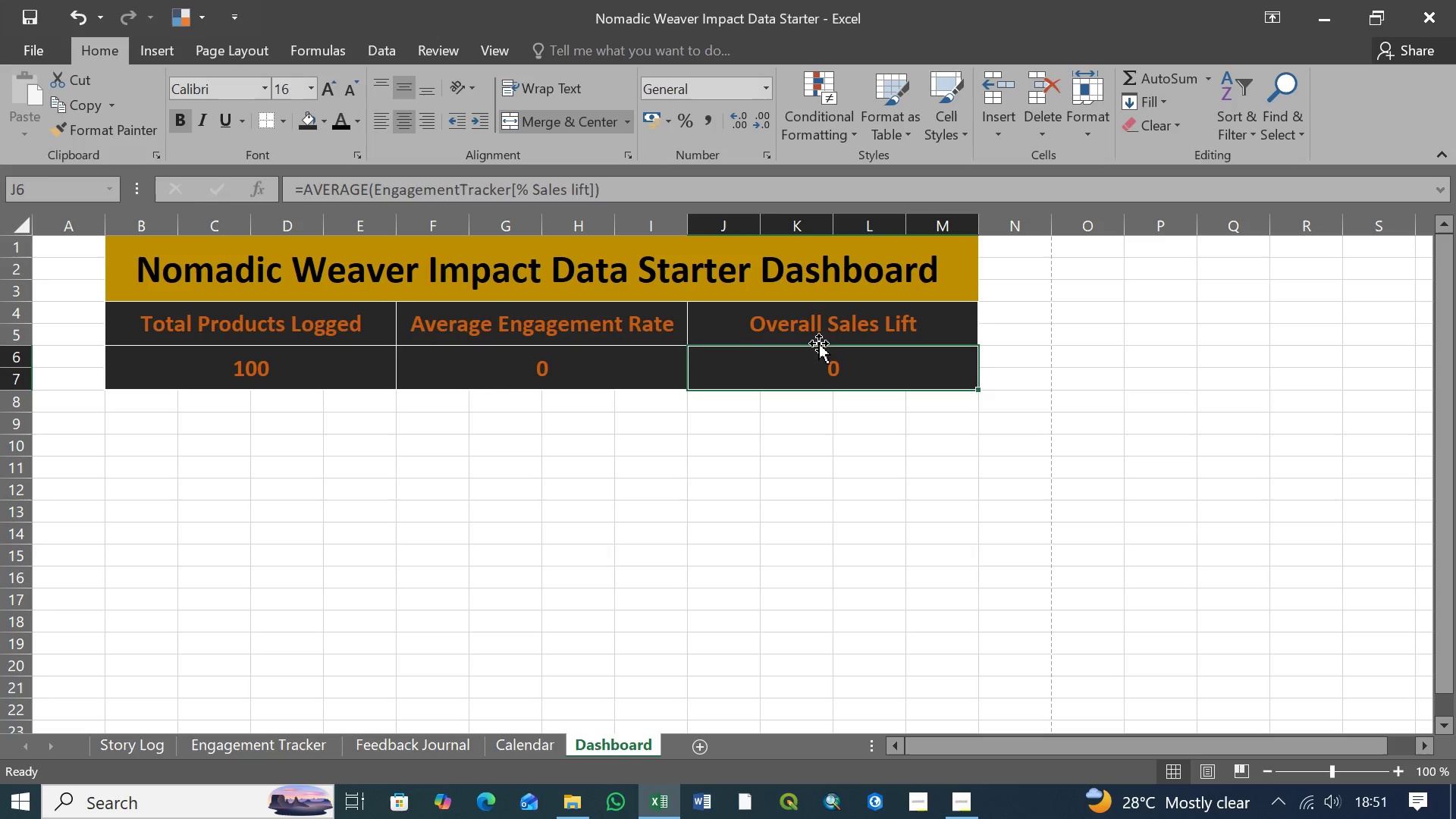 
left_click([815, 328])
 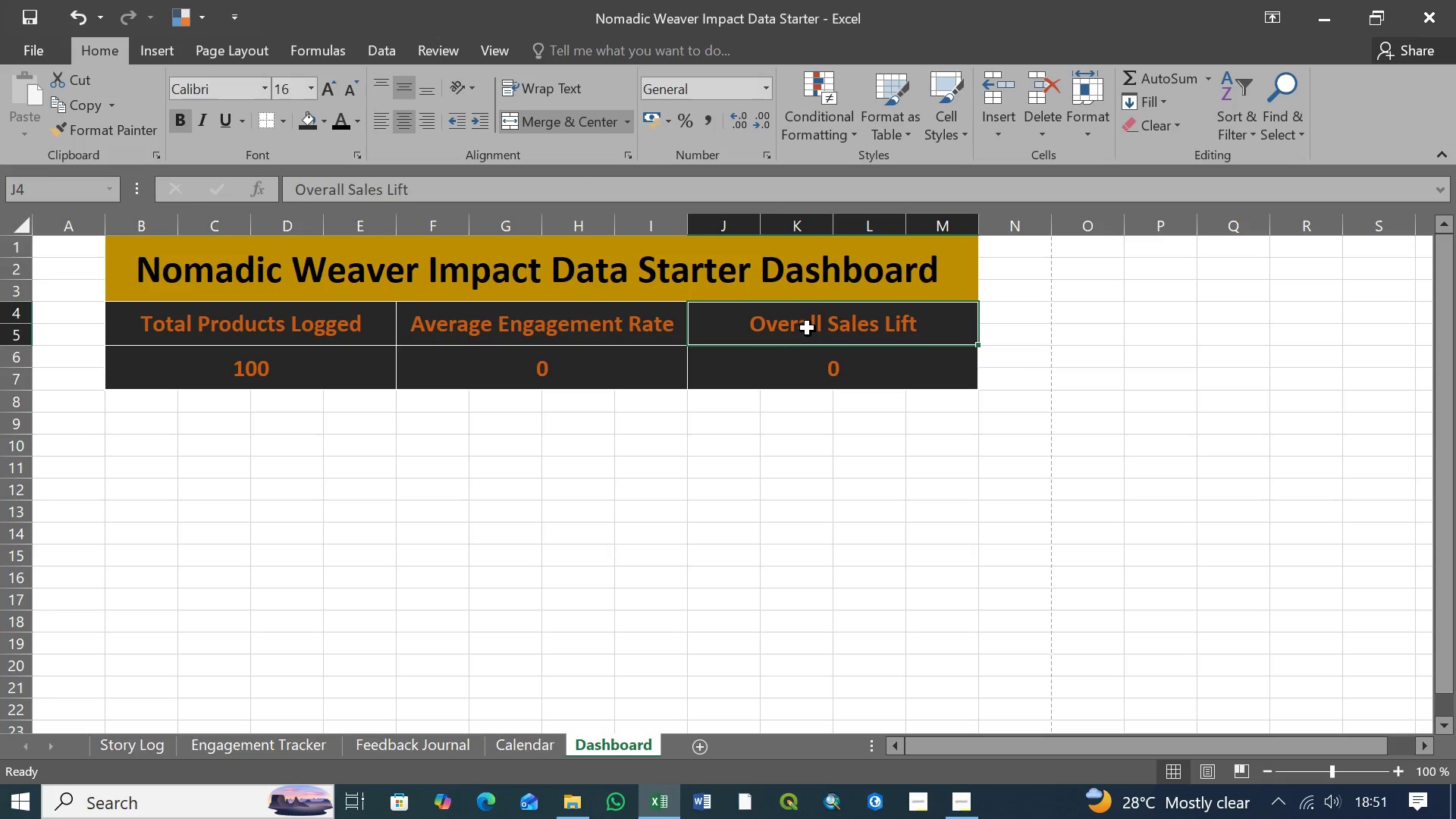 
left_click([822, 274])
 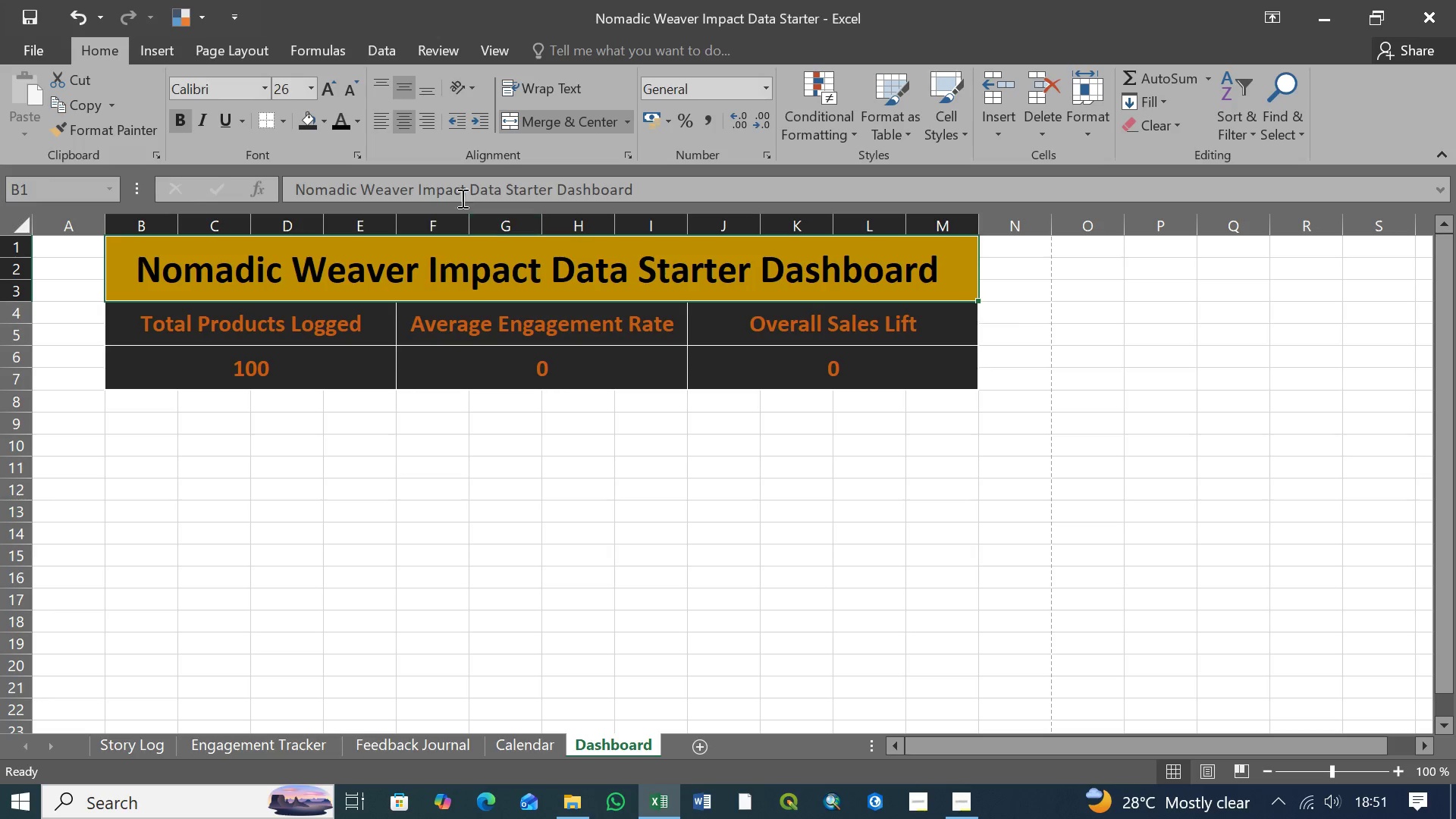 
wait(7.78)
 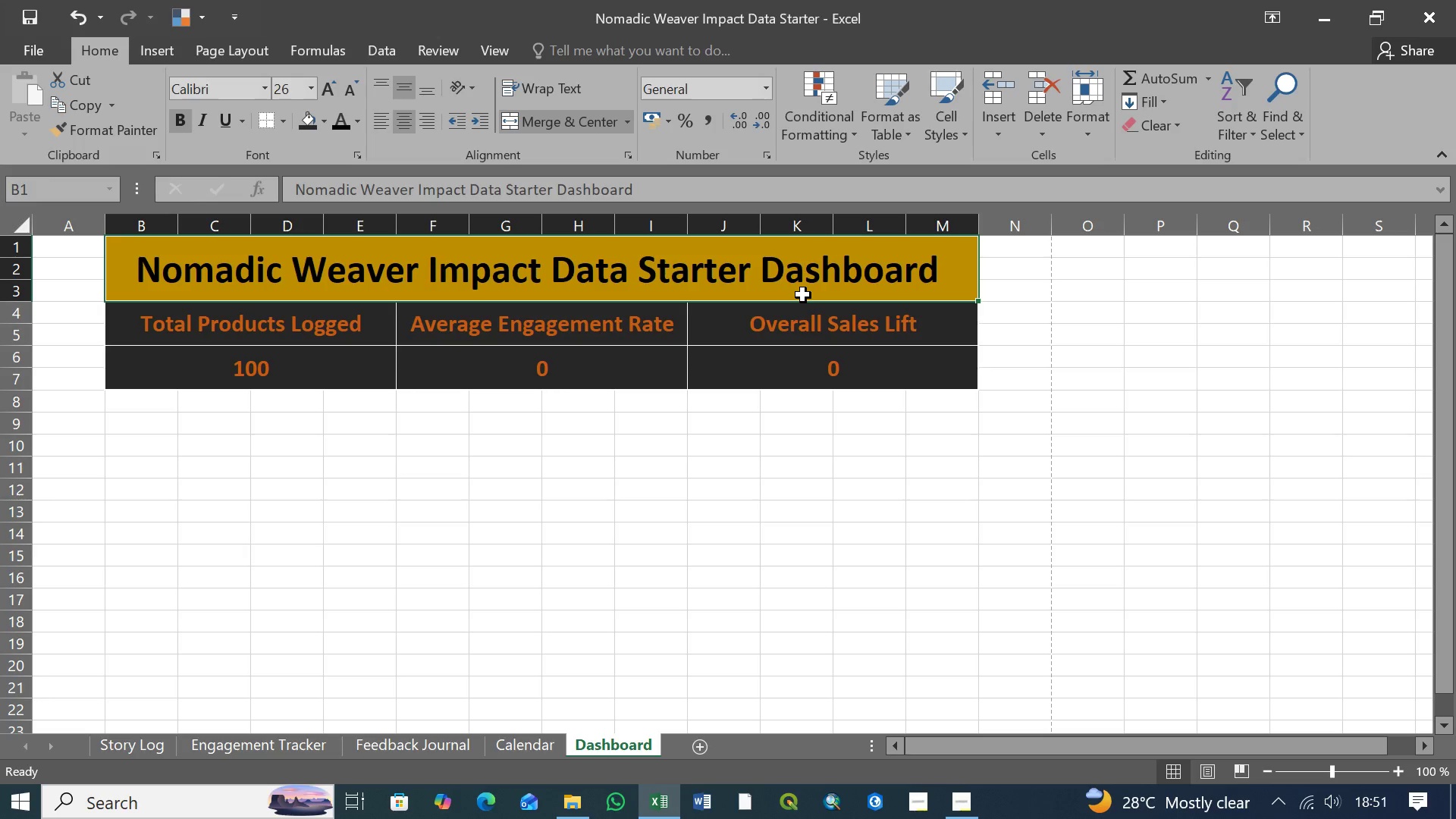 
double_click([485, 323])
 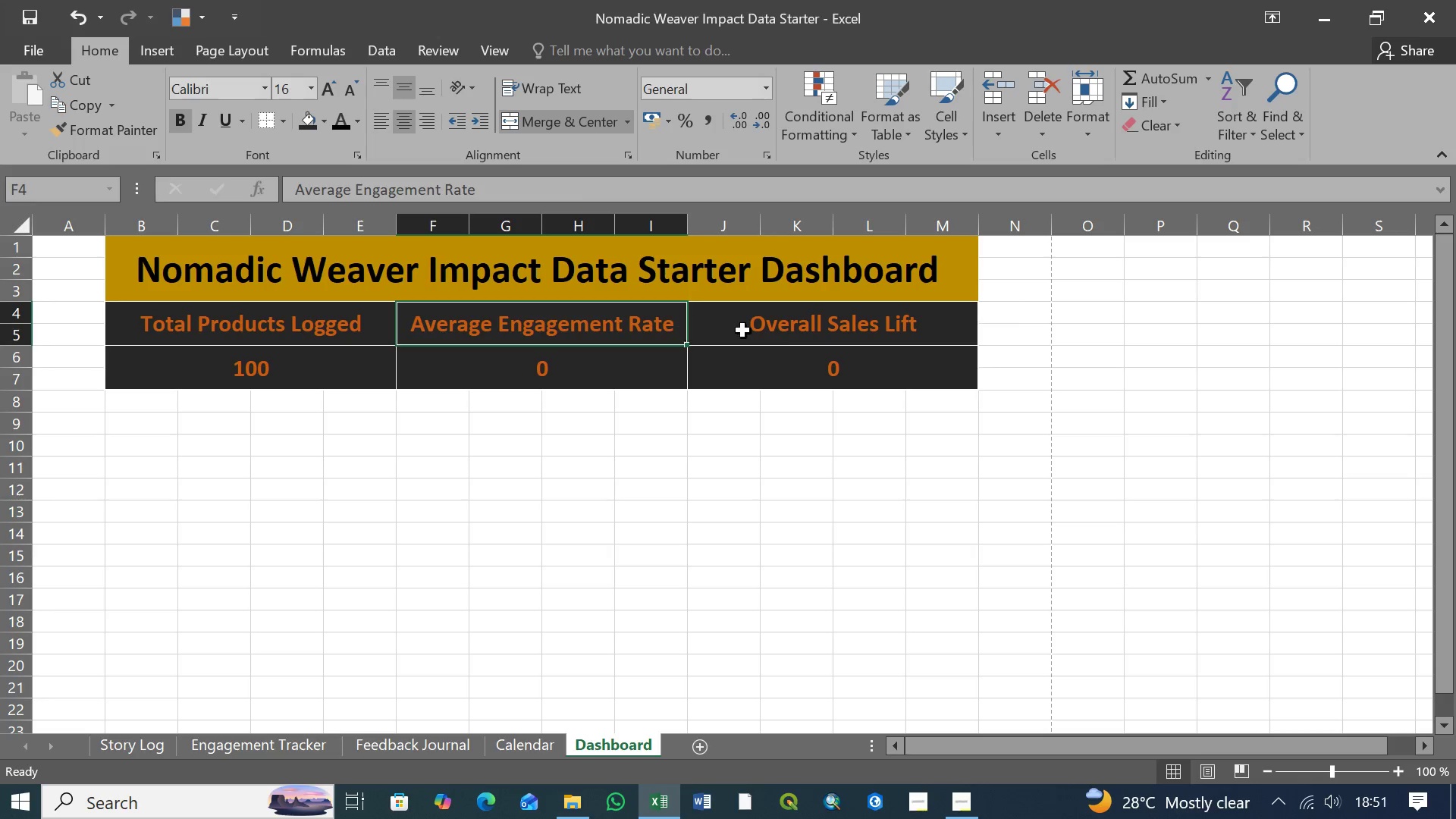 
left_click([784, 333])
 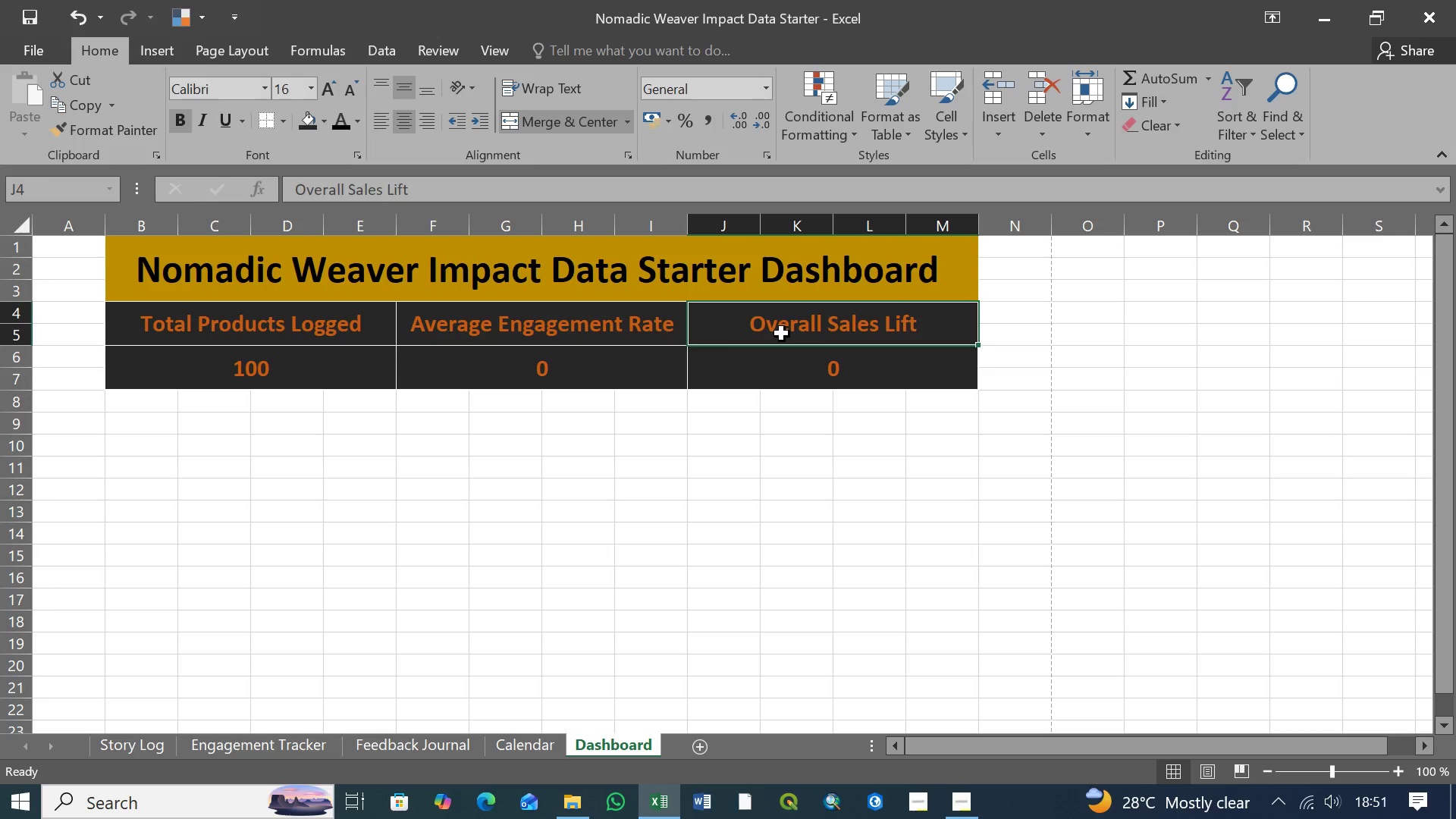 
wait(7.27)
 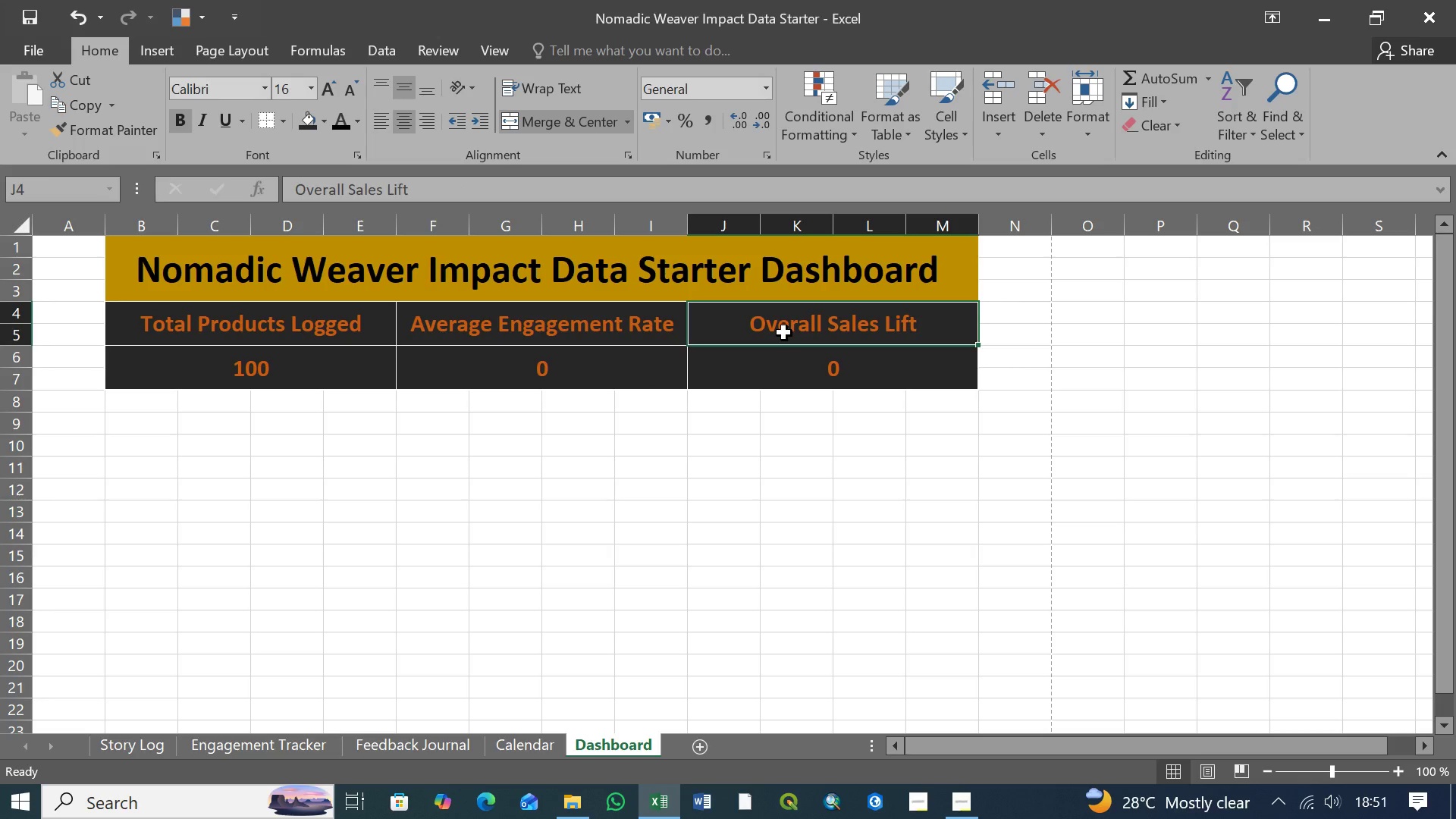 
left_click([356, 375])
 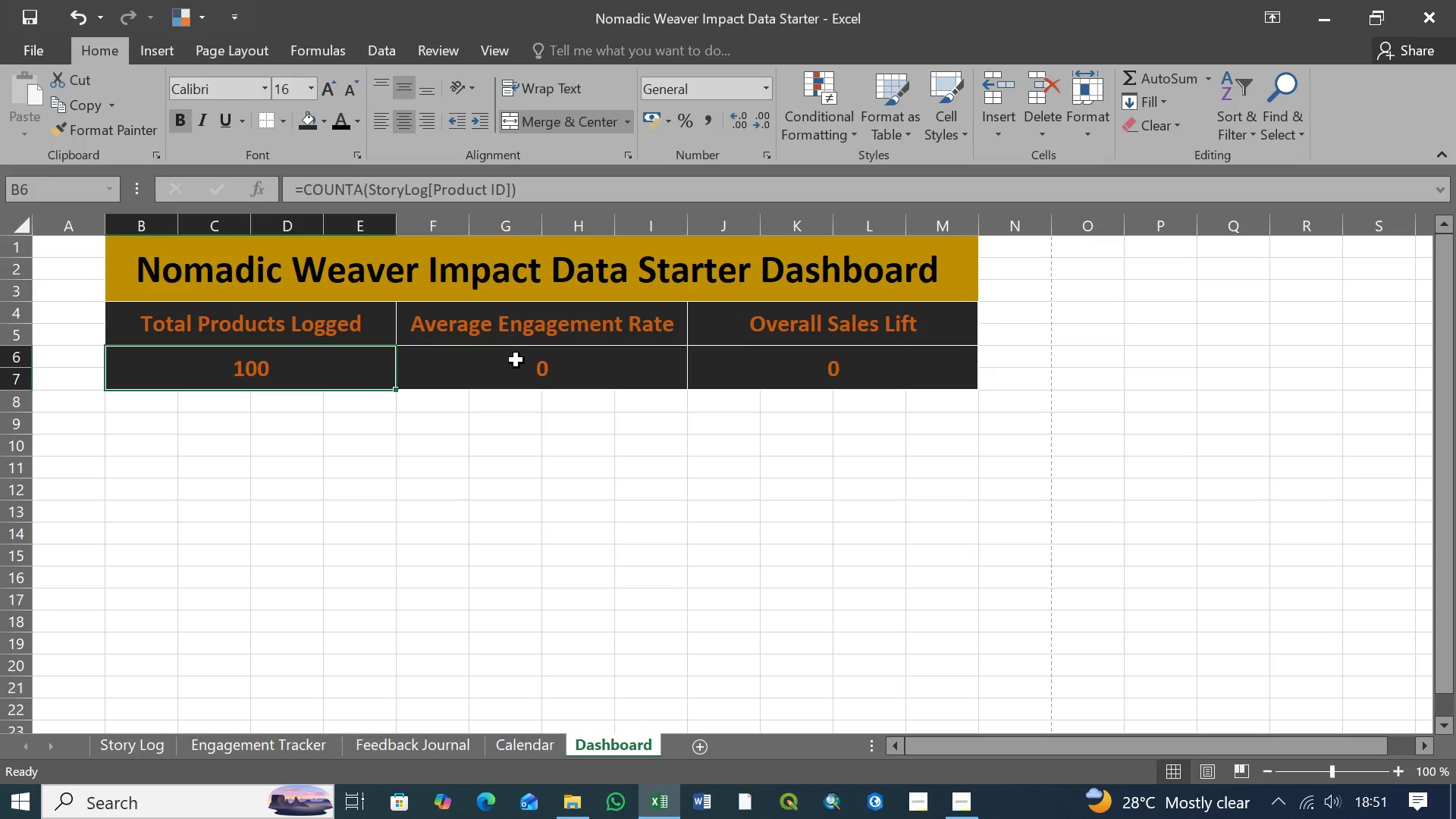 
left_click([517, 361])
 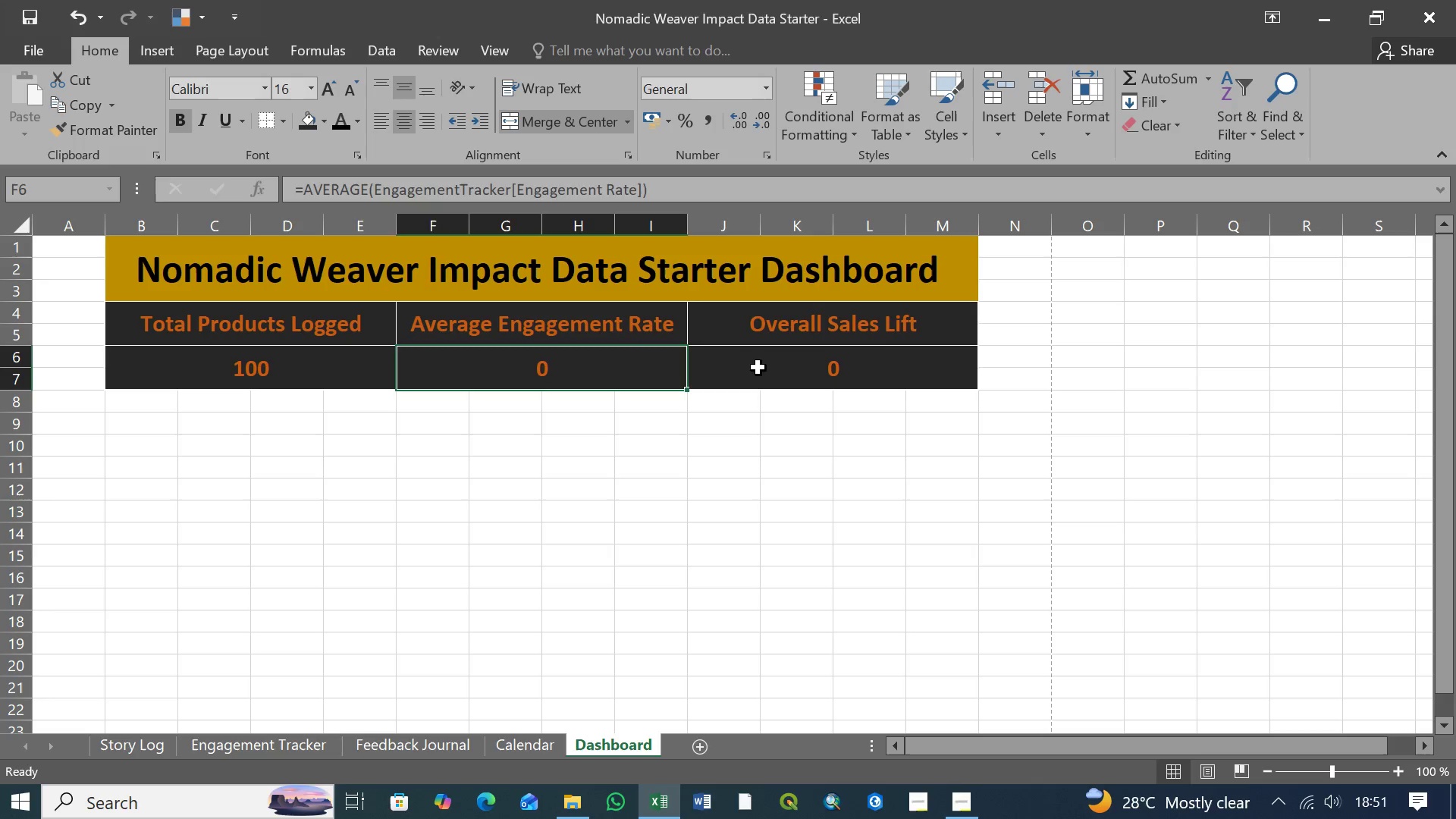 
left_click([769, 366])
 